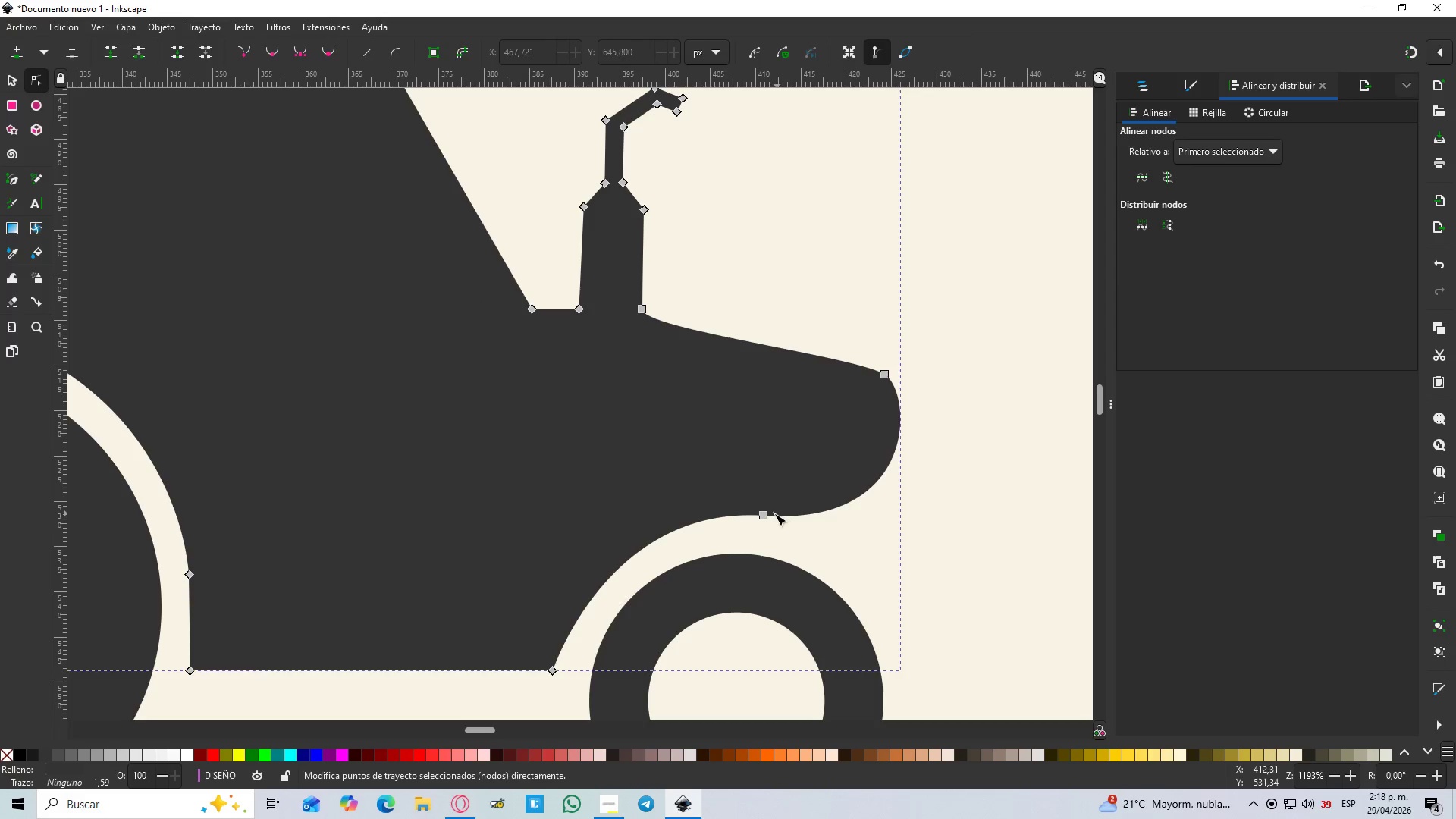 
left_click([764, 518])
 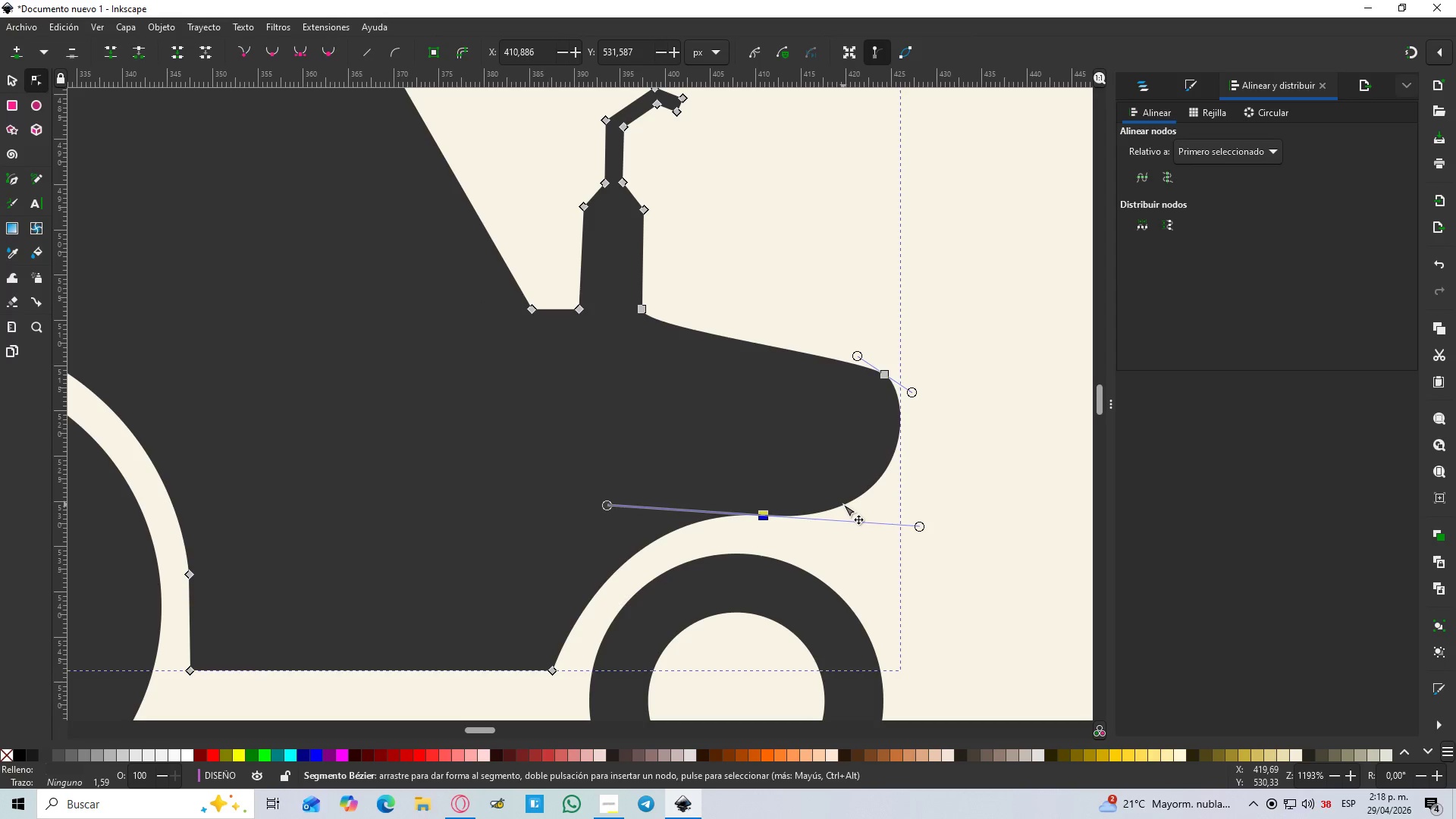 
double_click([844, 504])
 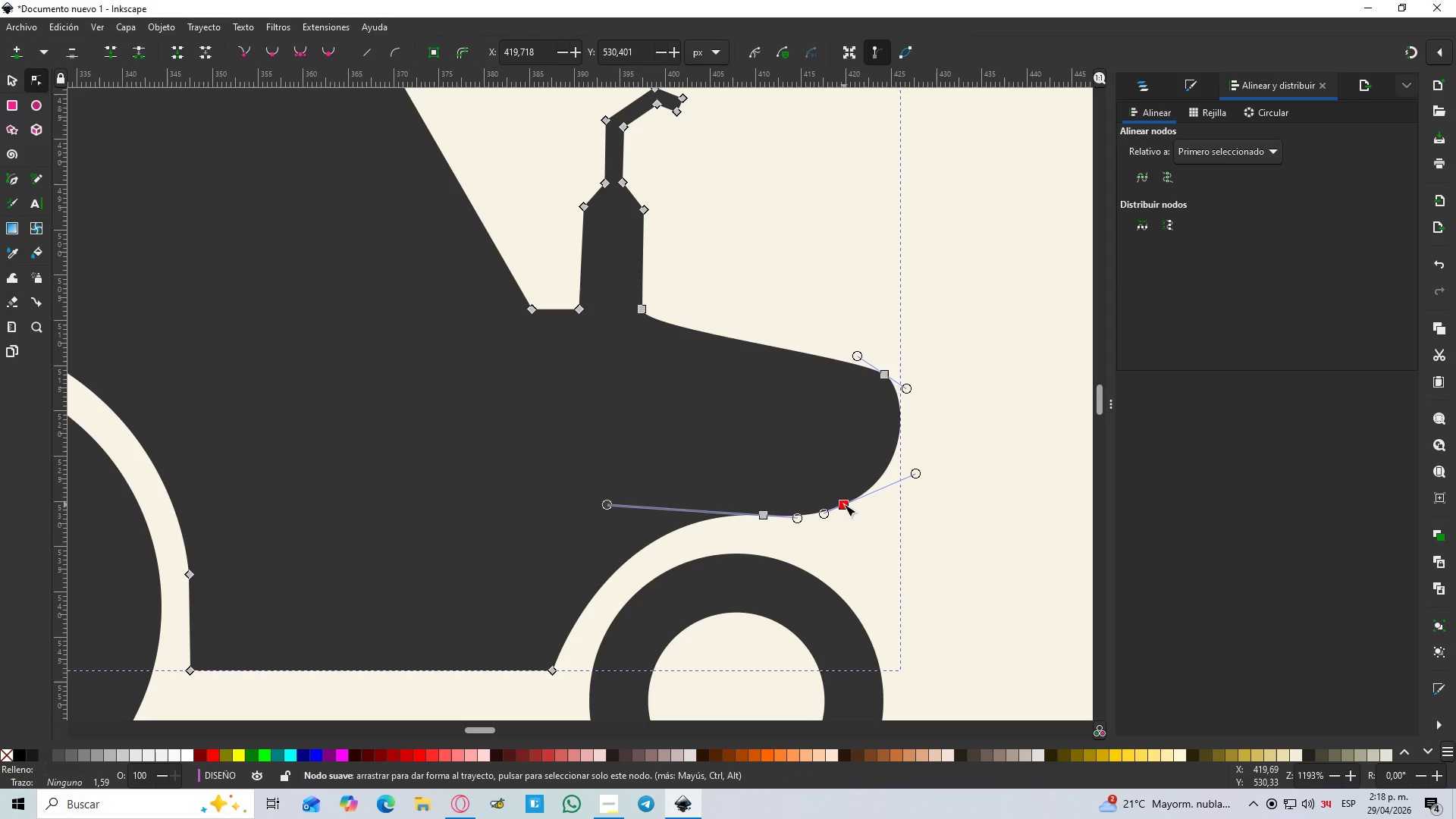 
left_click_drag(start_coordinate=[844, 504], to_coordinate=[852, 547])
 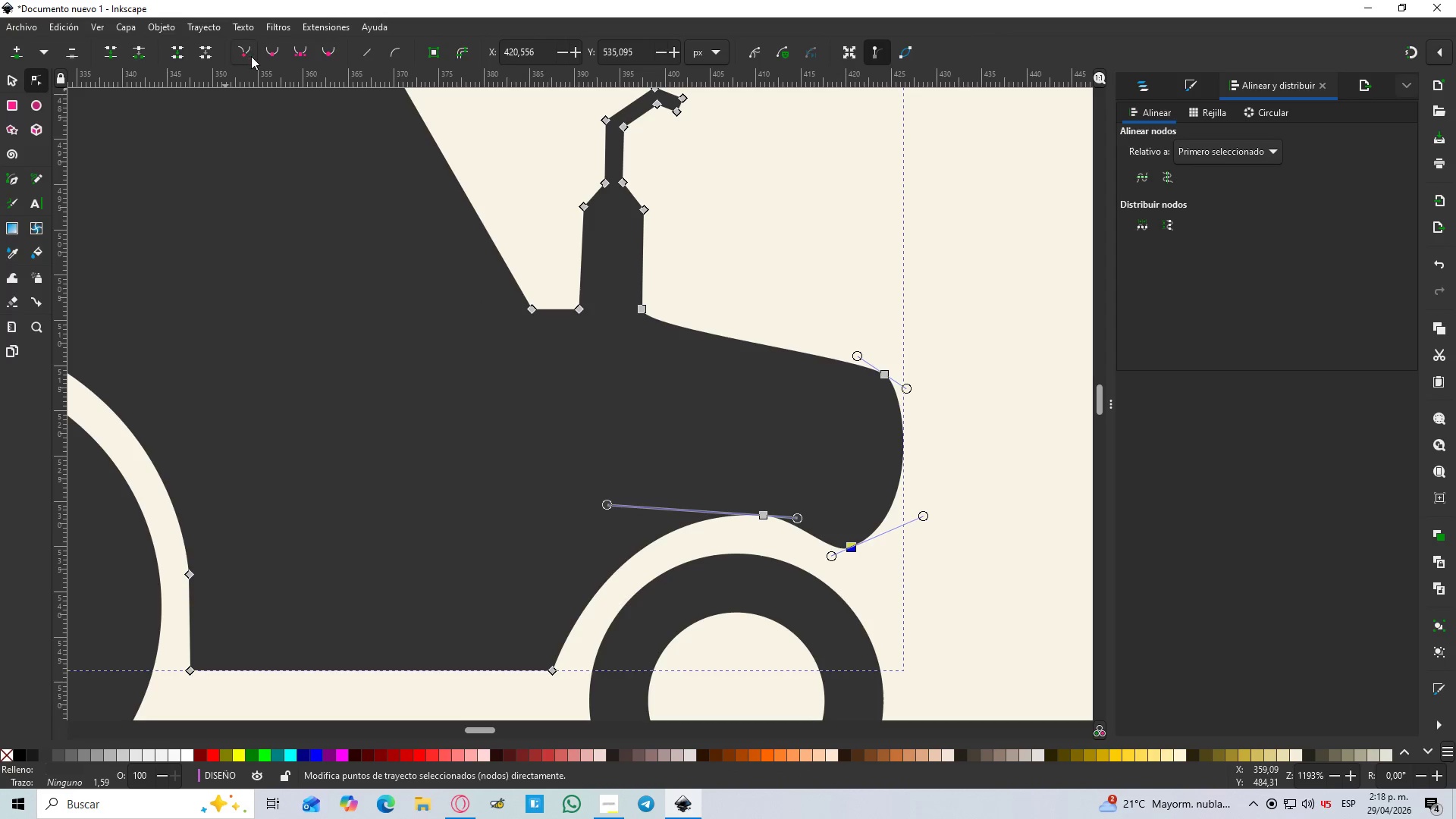 
left_click([246, 52])
 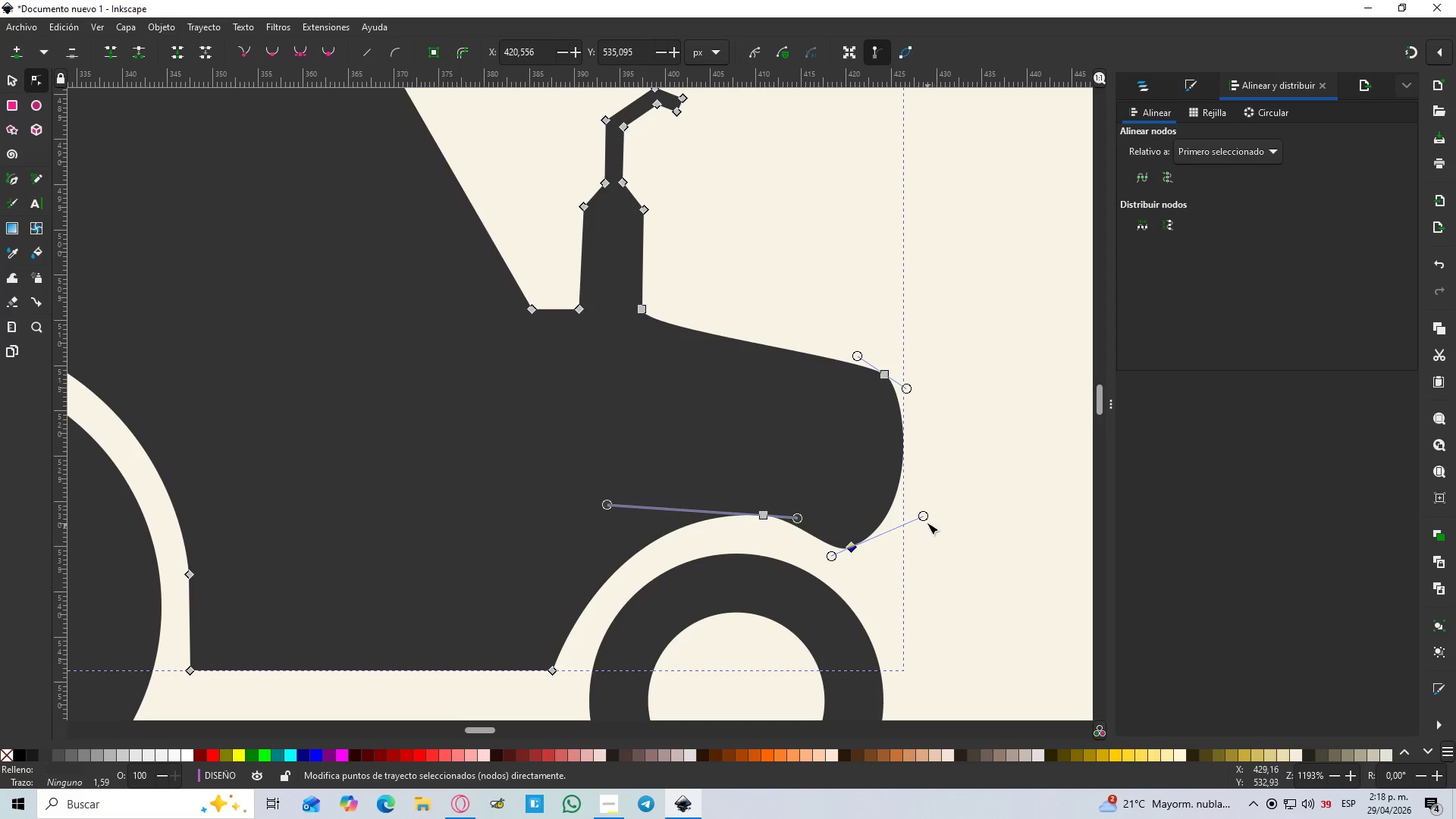 
left_click_drag(start_coordinate=[924, 517], to_coordinate=[876, 479])
 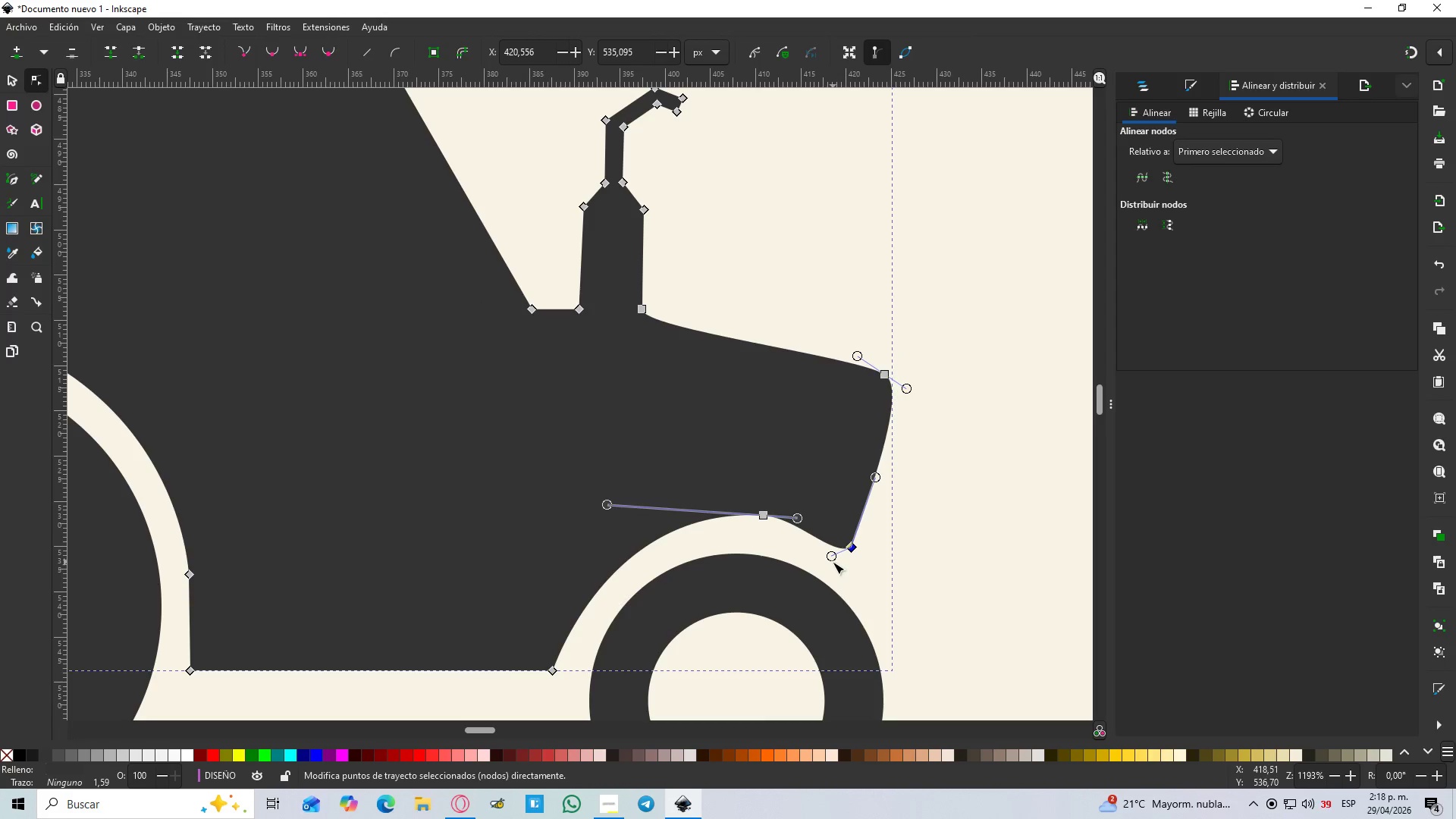 
left_click_drag(start_coordinate=[829, 557], to_coordinate=[814, 509])
 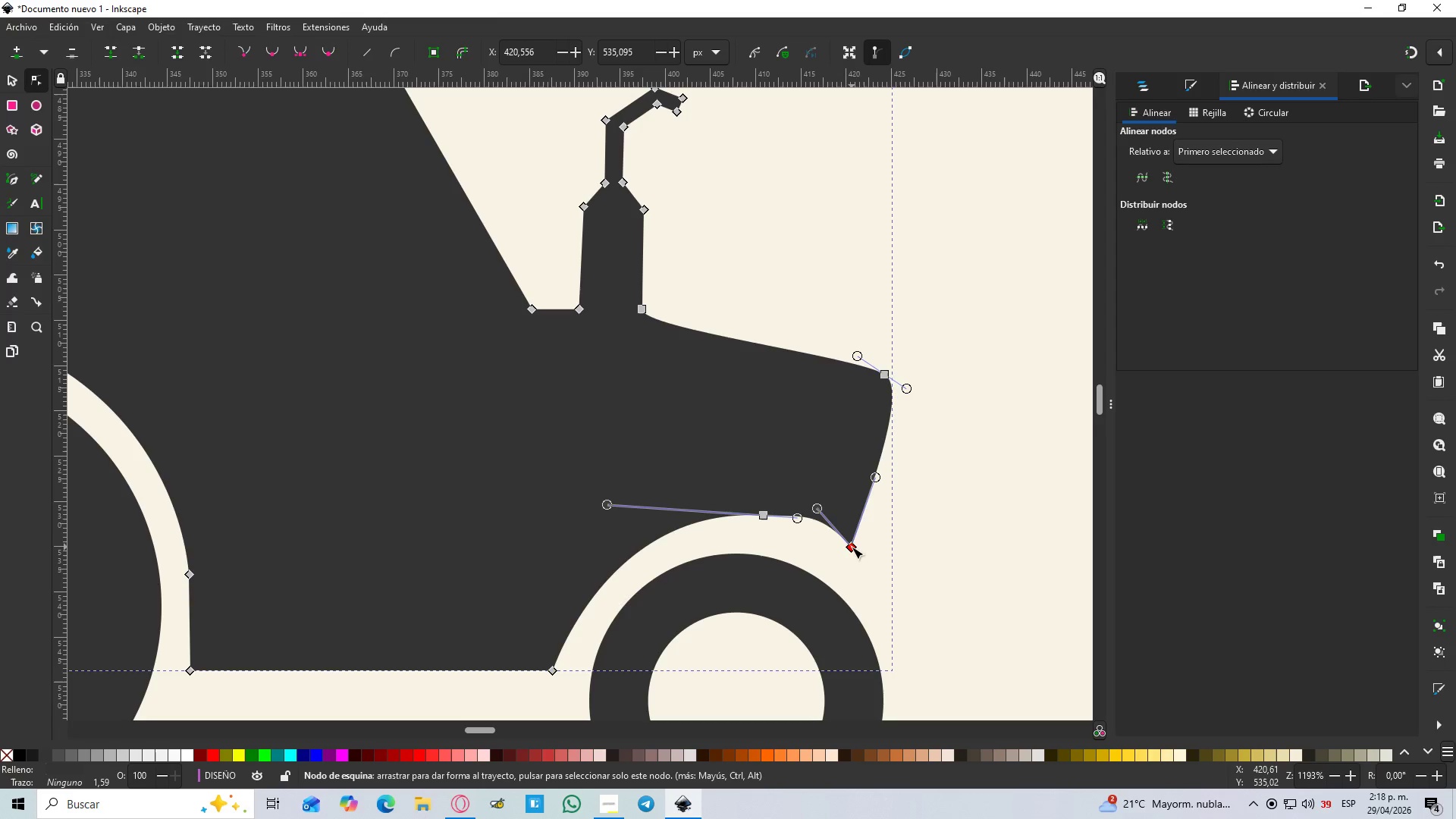 
left_click_drag(start_coordinate=[852, 547], to_coordinate=[855, 561])
 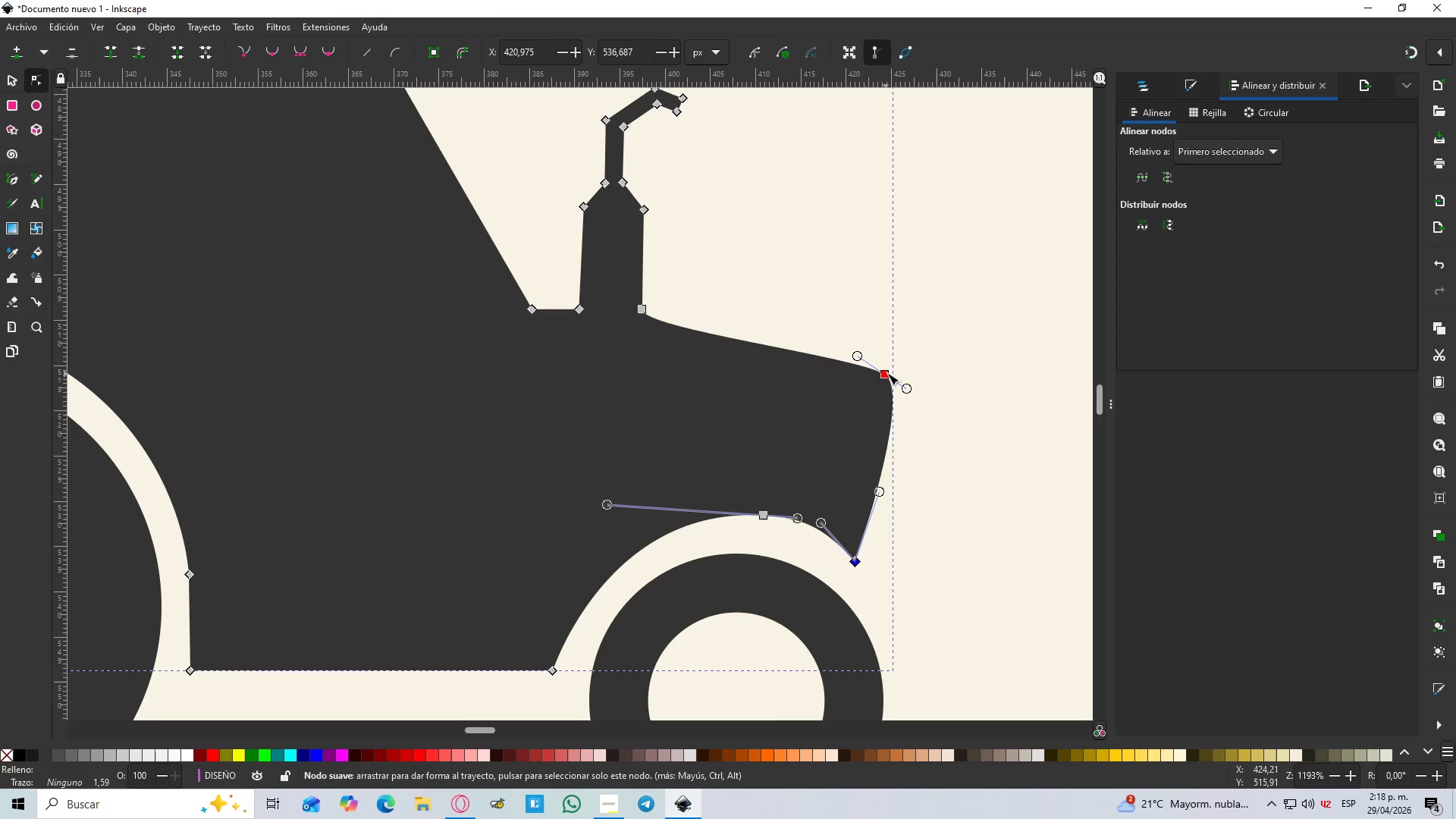 
left_click([886, 373])
 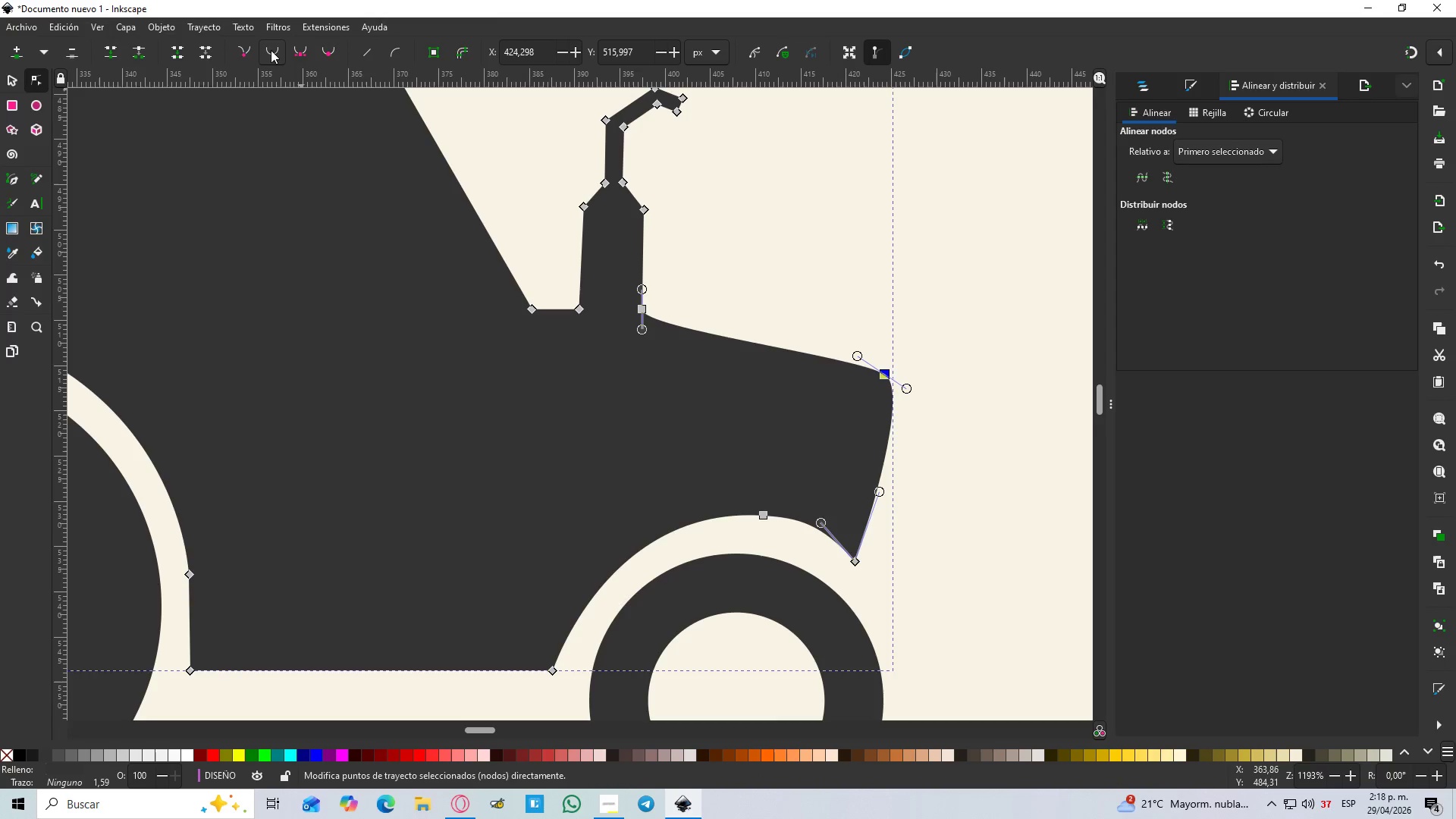 
mouse_move([268, 56])
 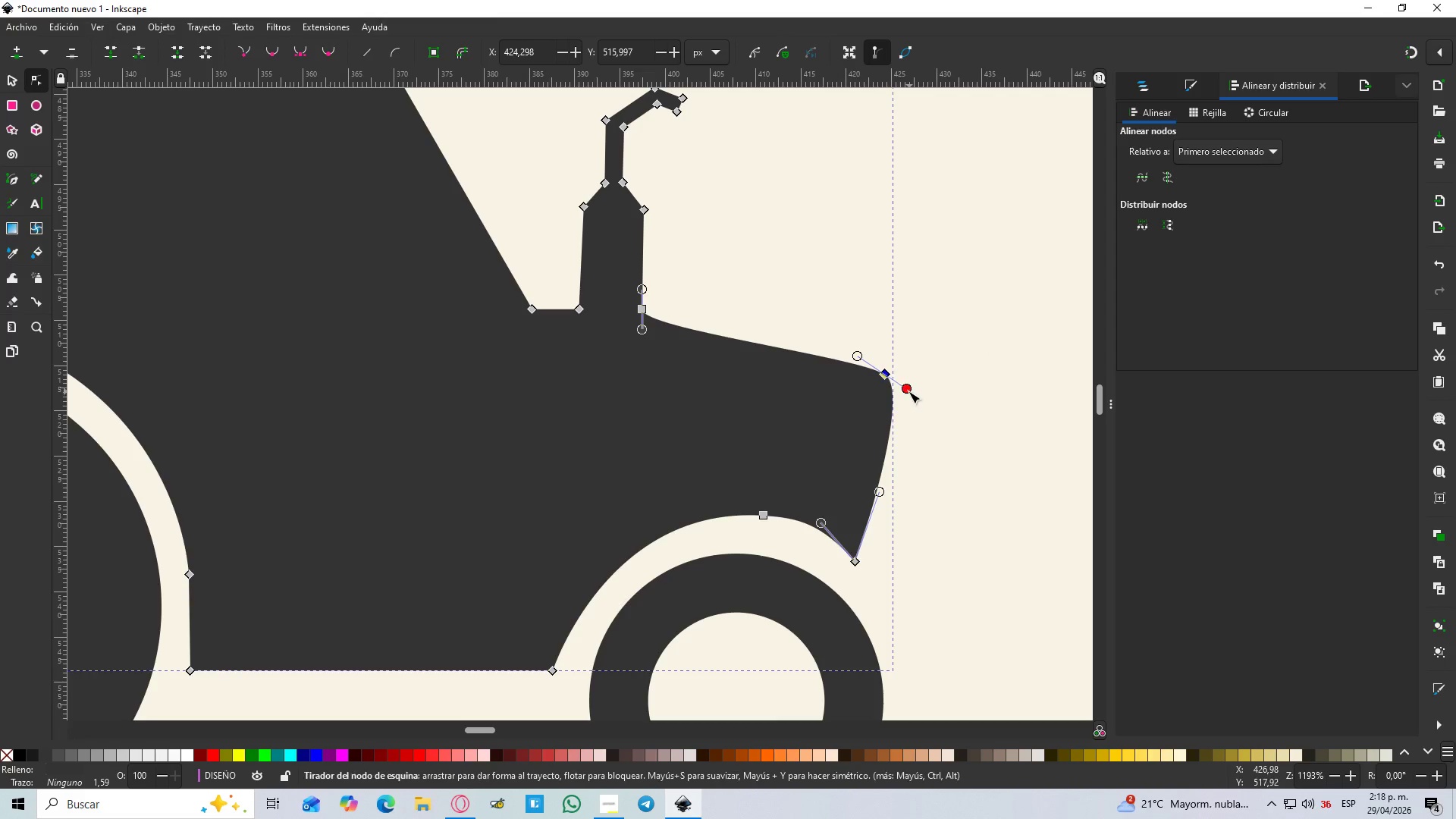 
left_click_drag(start_coordinate=[908, 389], to_coordinate=[881, 473])
 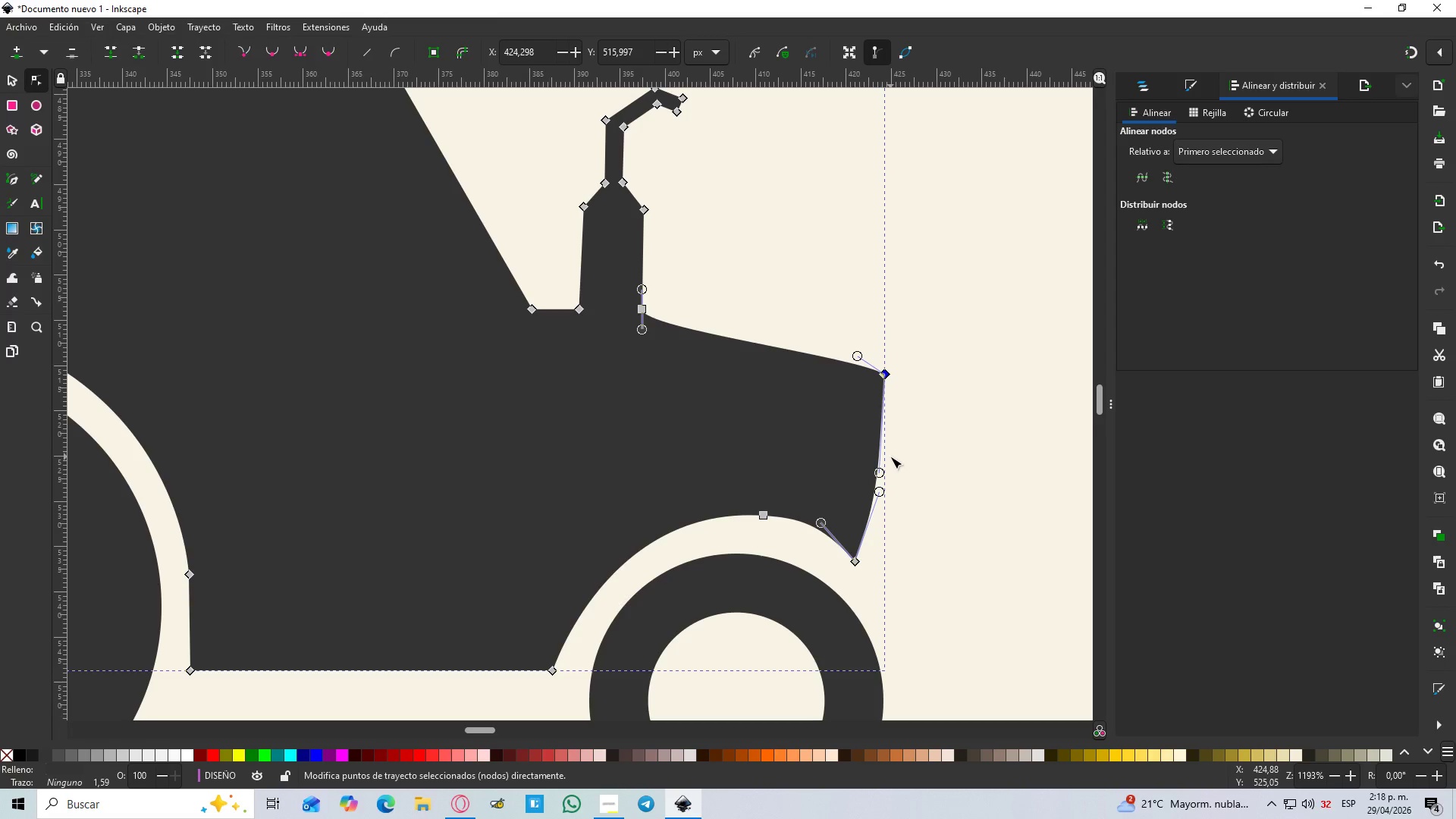 
wait(9.33)
 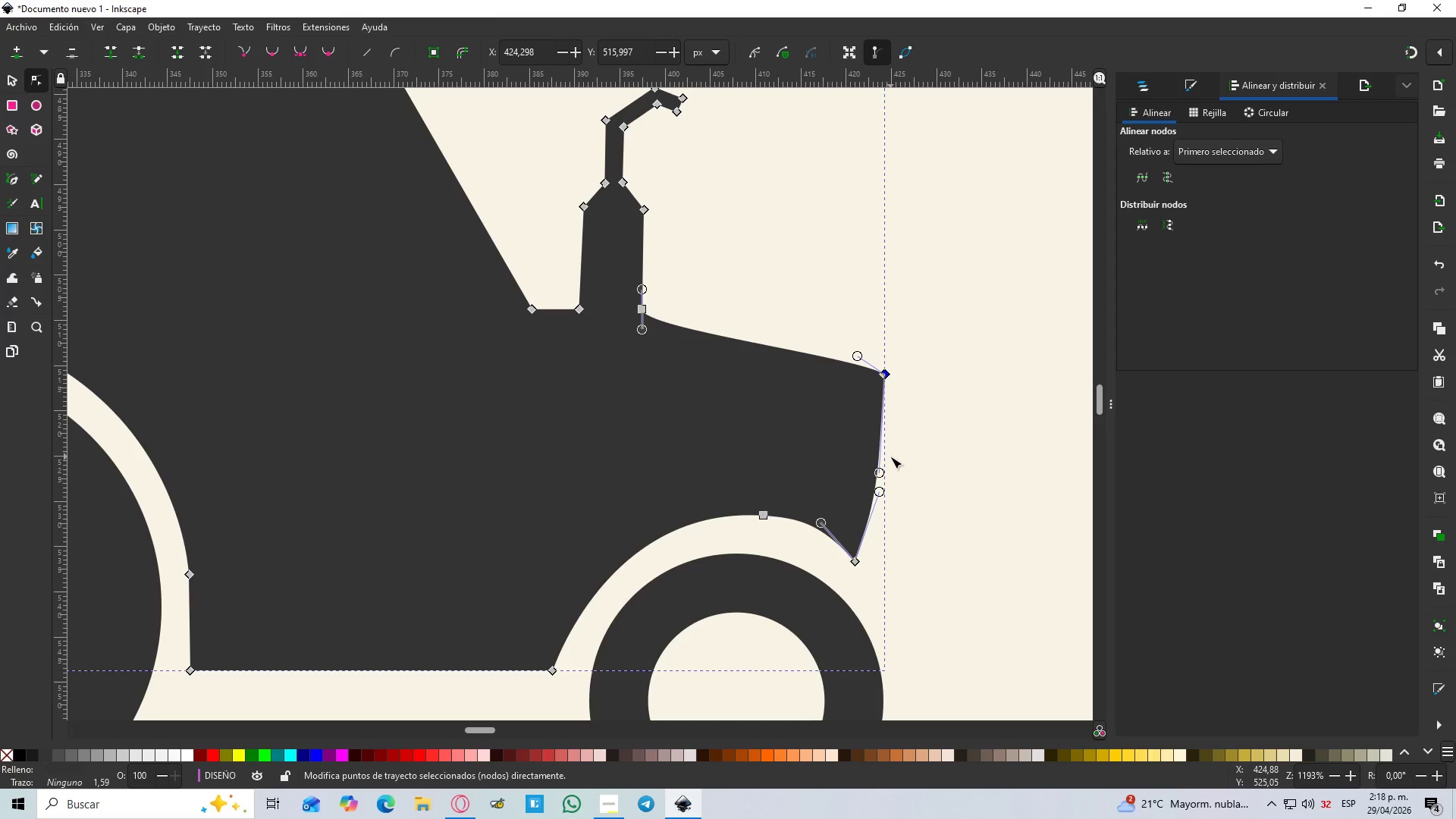 
key(PlayPause)
 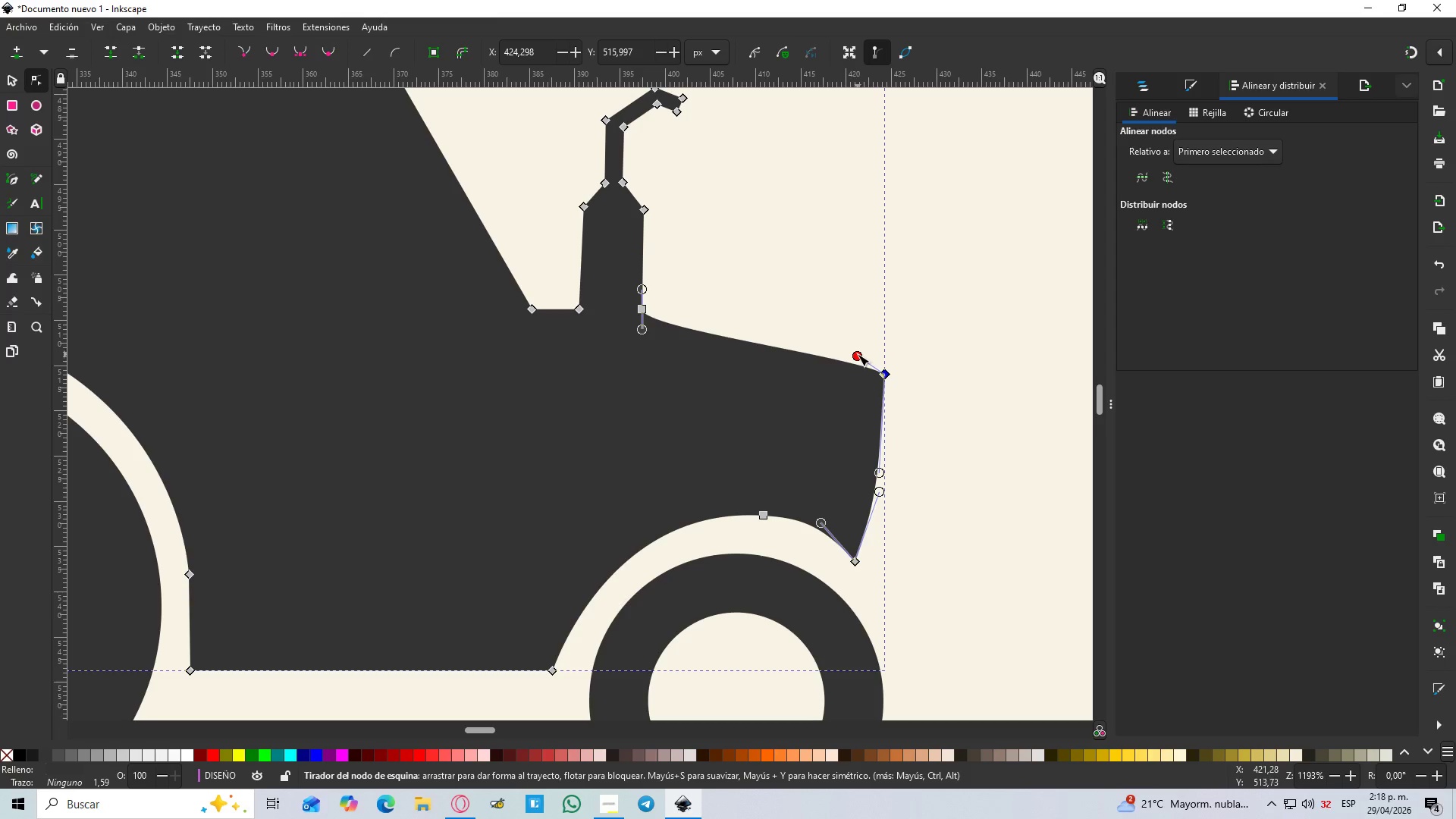 
left_click_drag(start_coordinate=[855, 353], to_coordinate=[787, 355])
 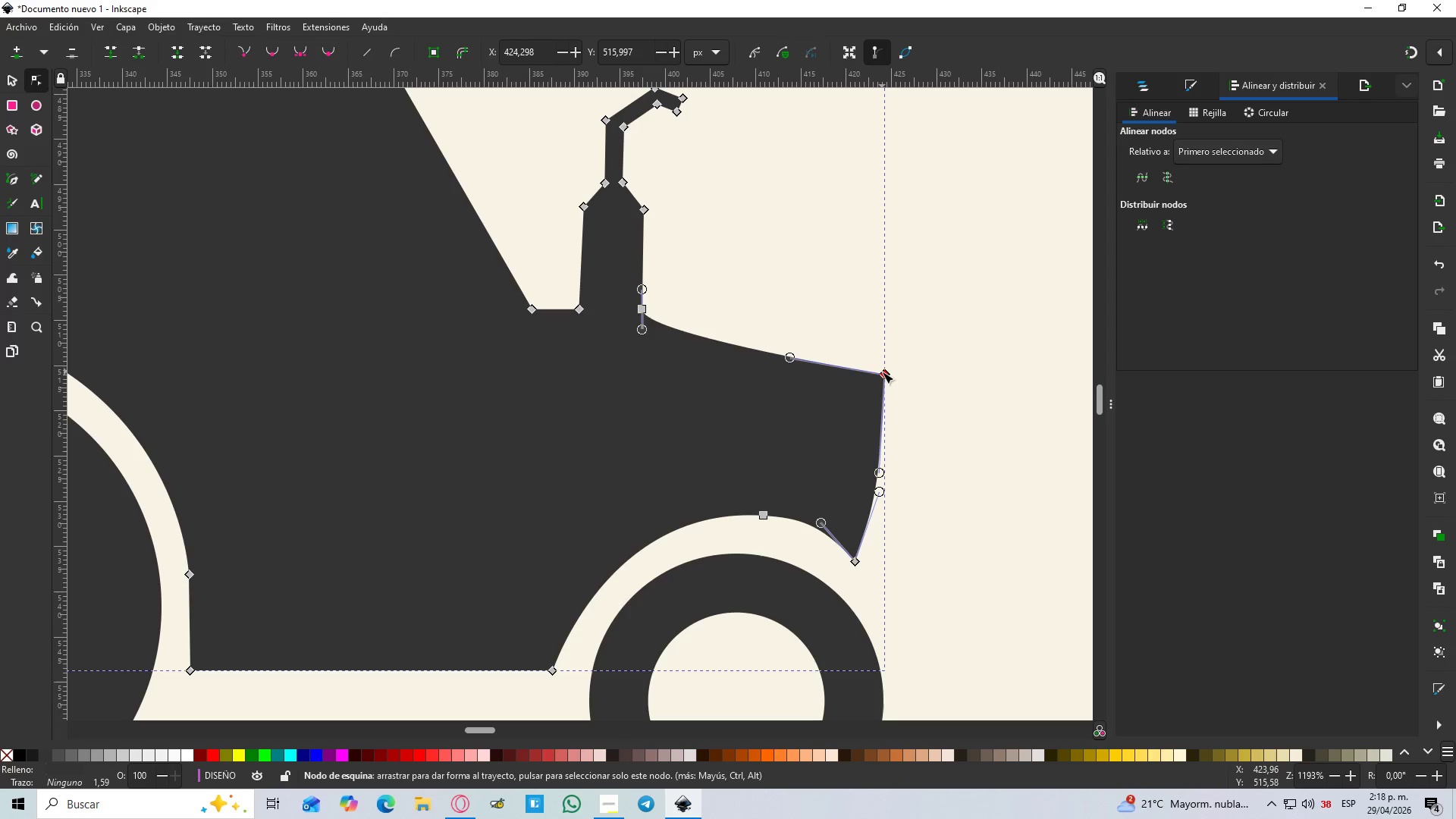 
left_click_drag(start_coordinate=[882, 372], to_coordinate=[883, 328])
 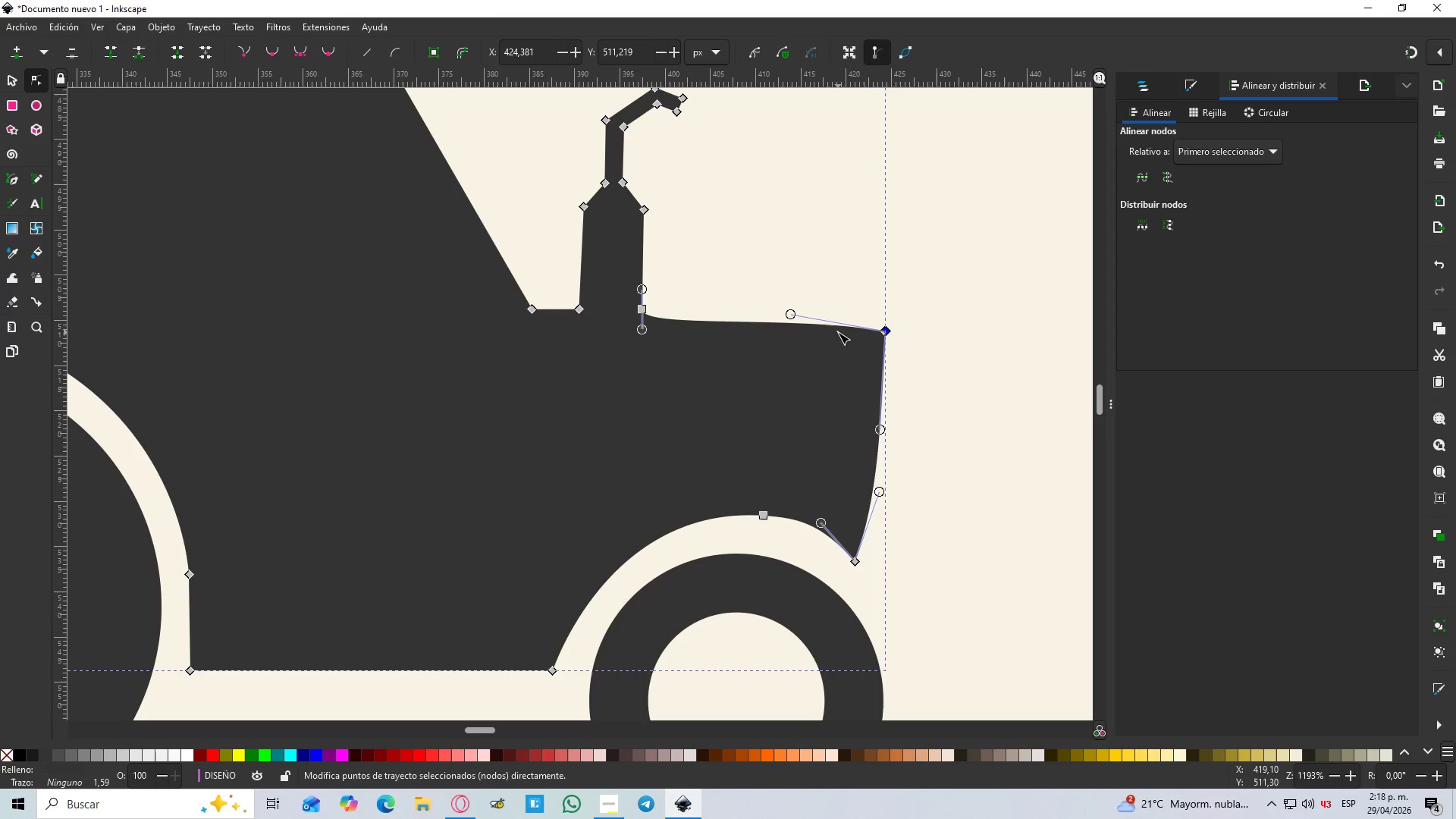 
key(PlayPause)
 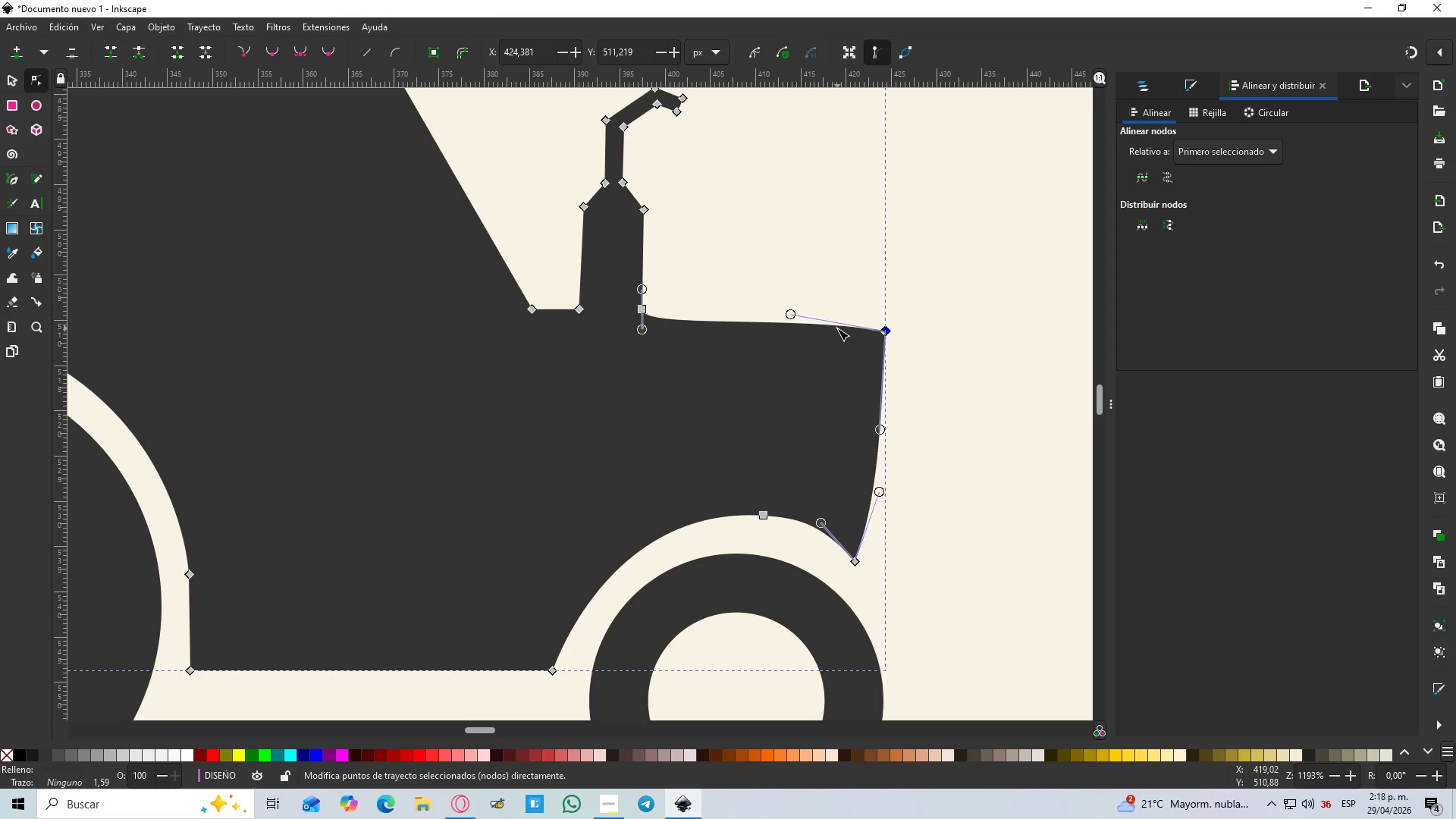 
key(PlayPause)
 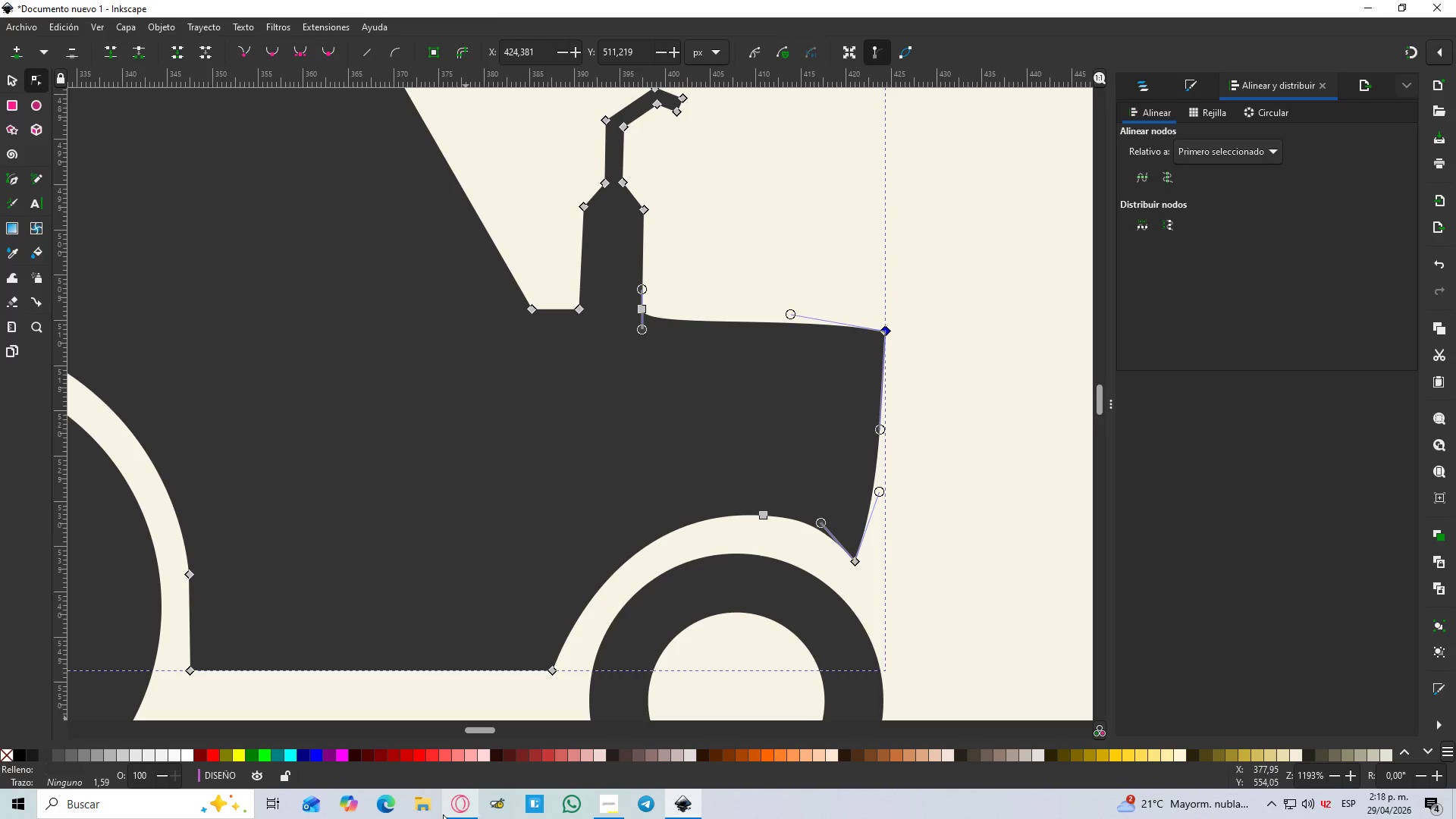 
left_click([452, 818])
 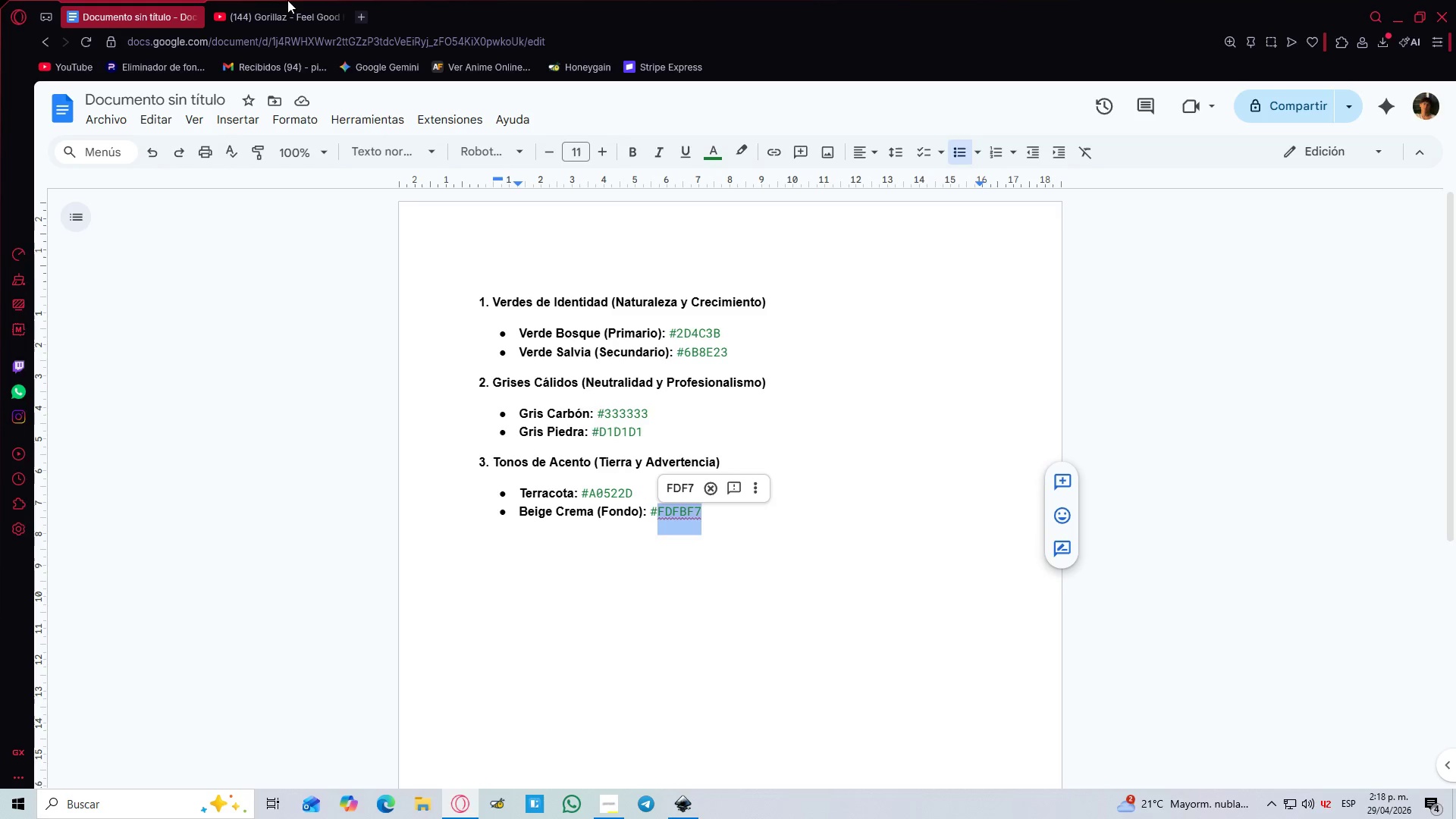 
left_click([262, 0])
 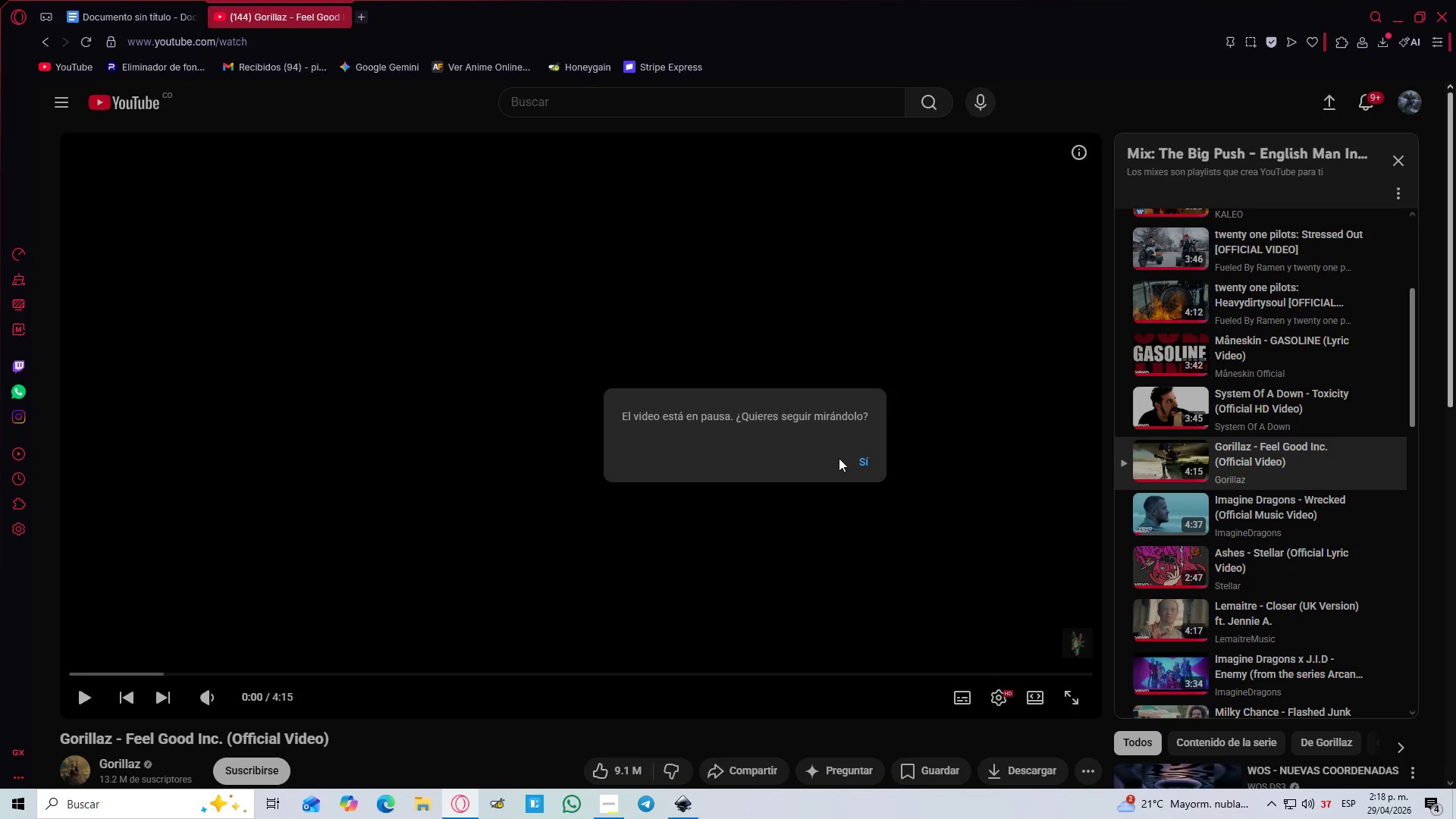 
left_click([864, 467])
 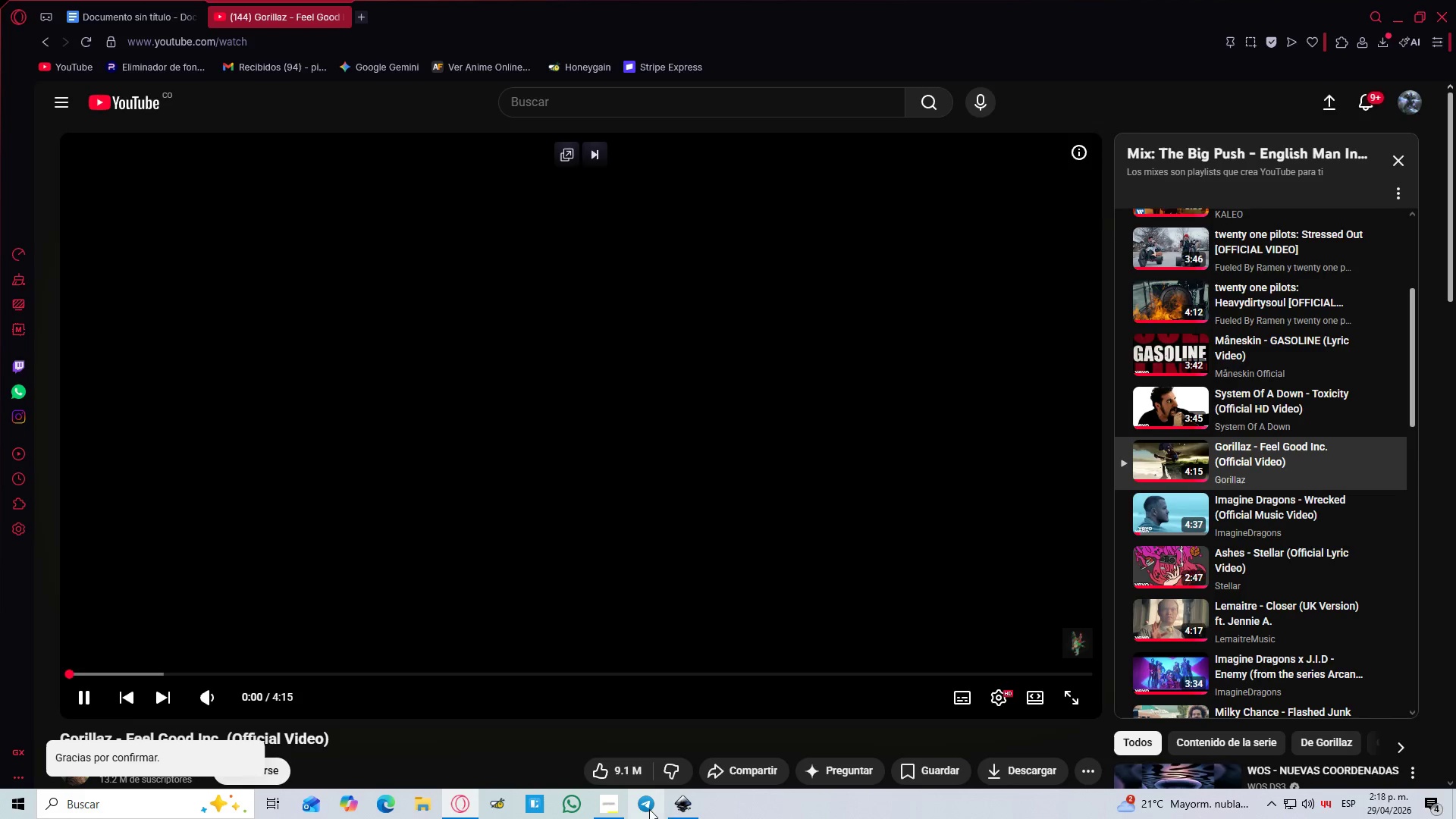 
left_click([687, 800])
 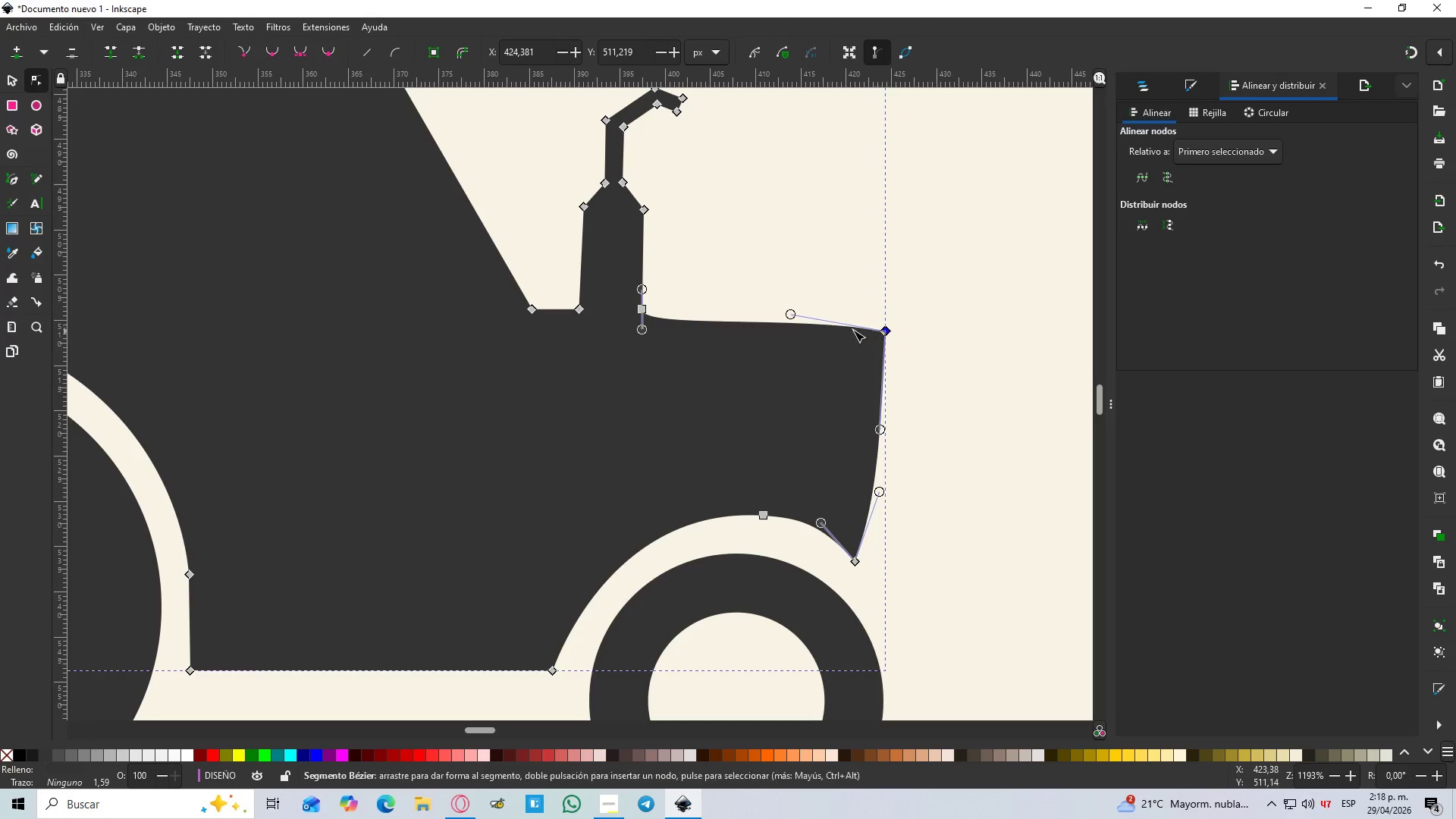 
left_click_drag(start_coordinate=[791, 314], to_coordinate=[783, 325])
 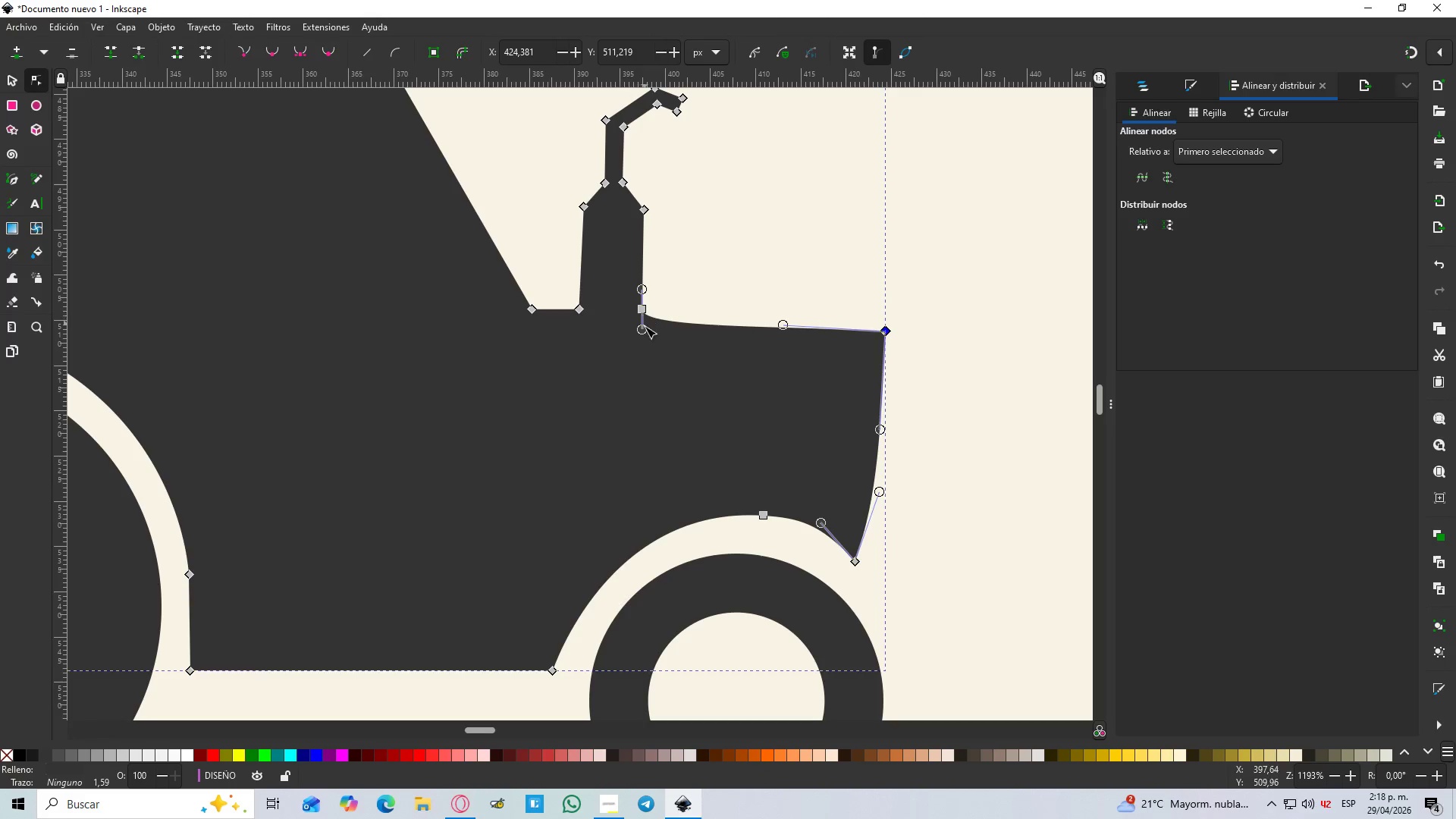 
left_click([645, 334])
 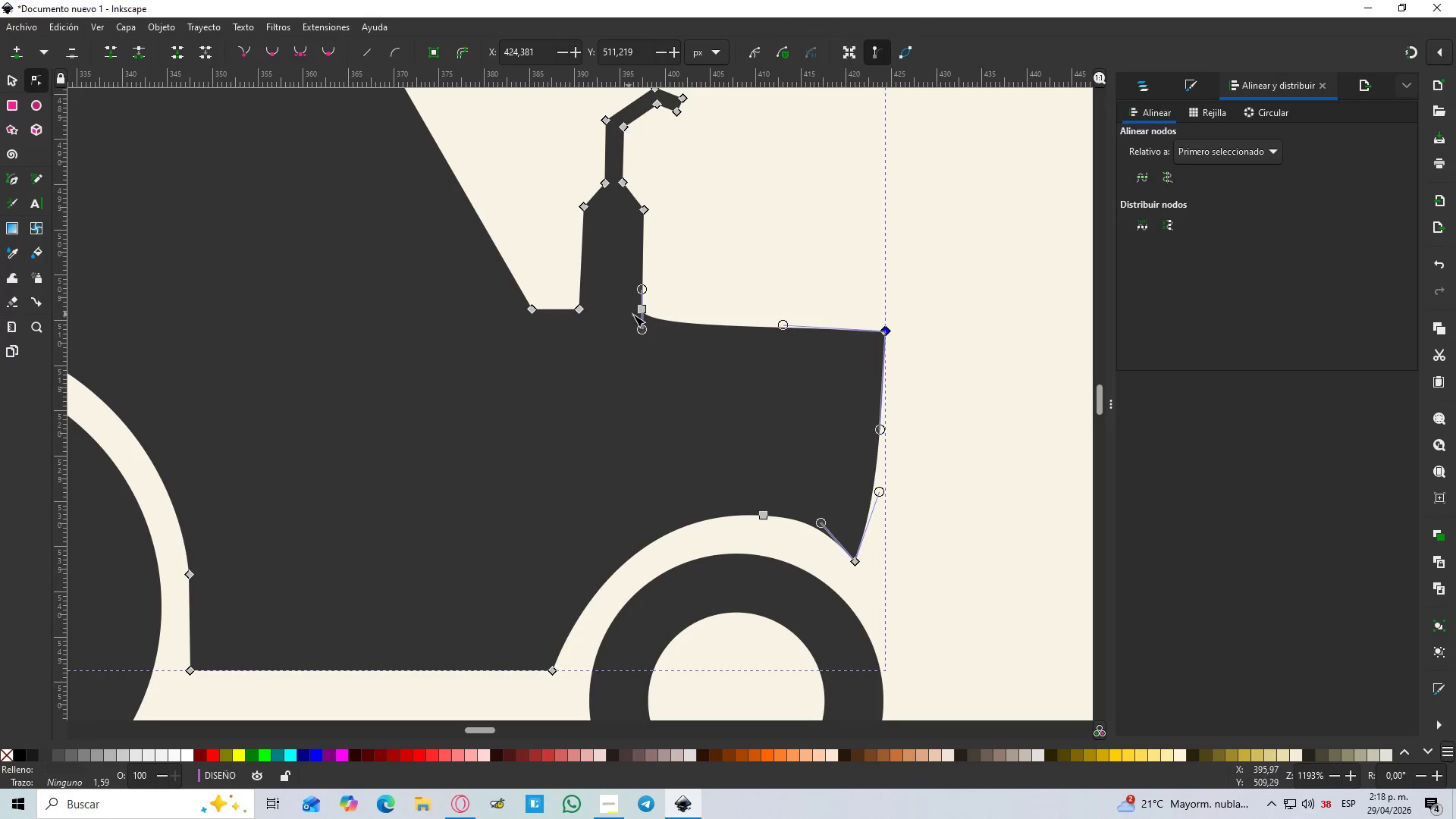 
left_click([644, 309])
 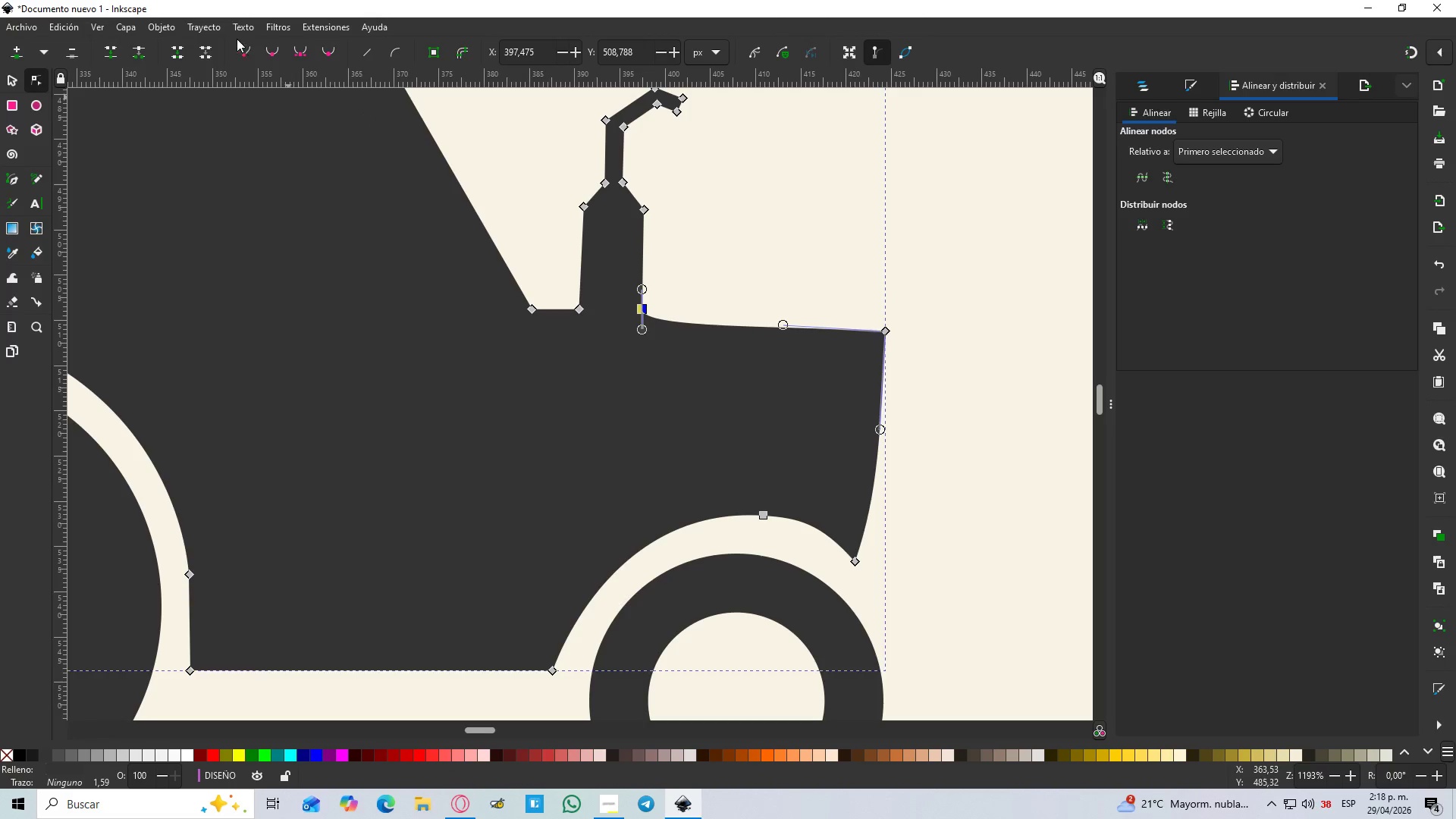 
left_click([245, 45])
 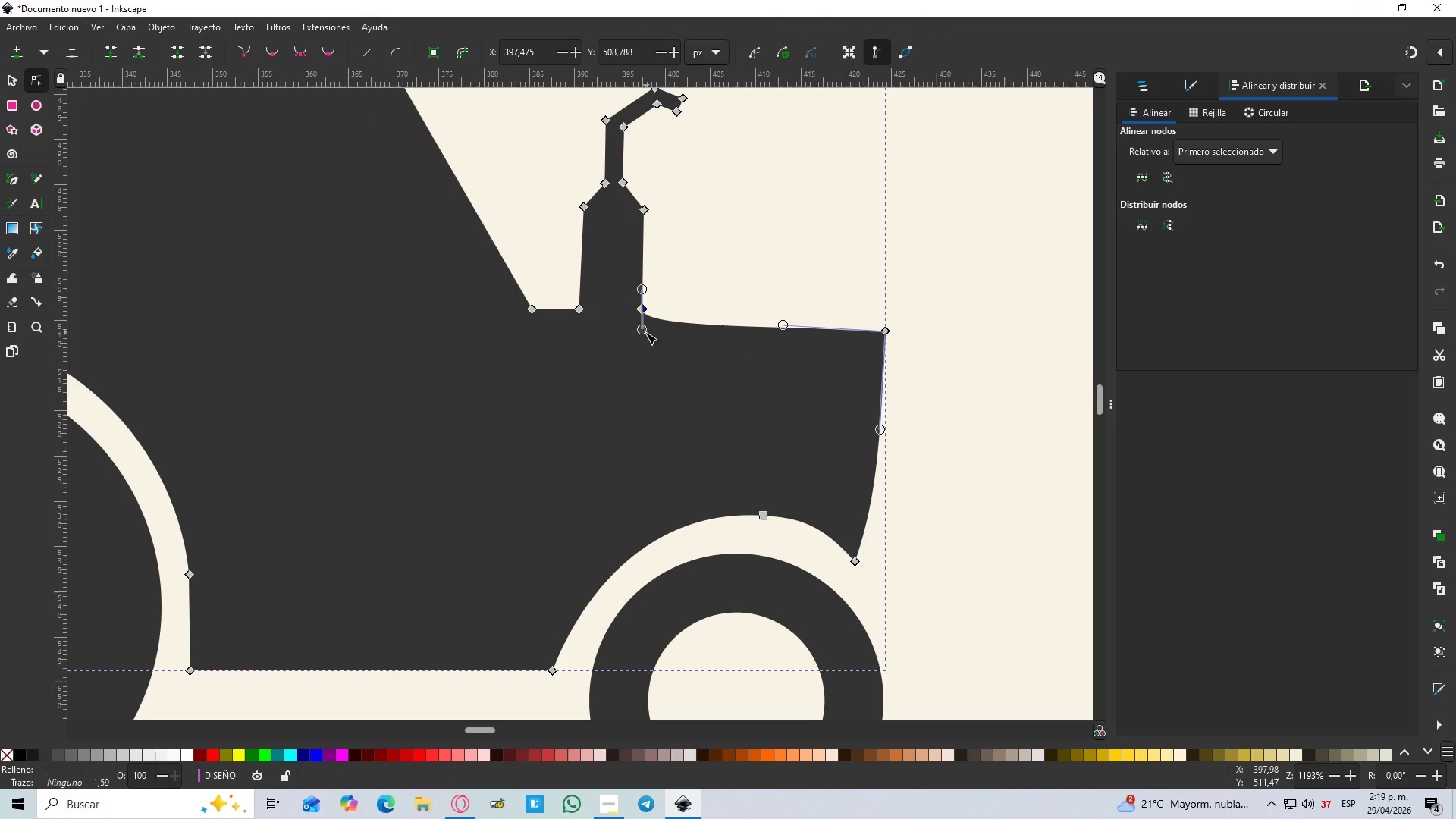 
left_click_drag(start_coordinate=[644, 331], to_coordinate=[748, 318])
 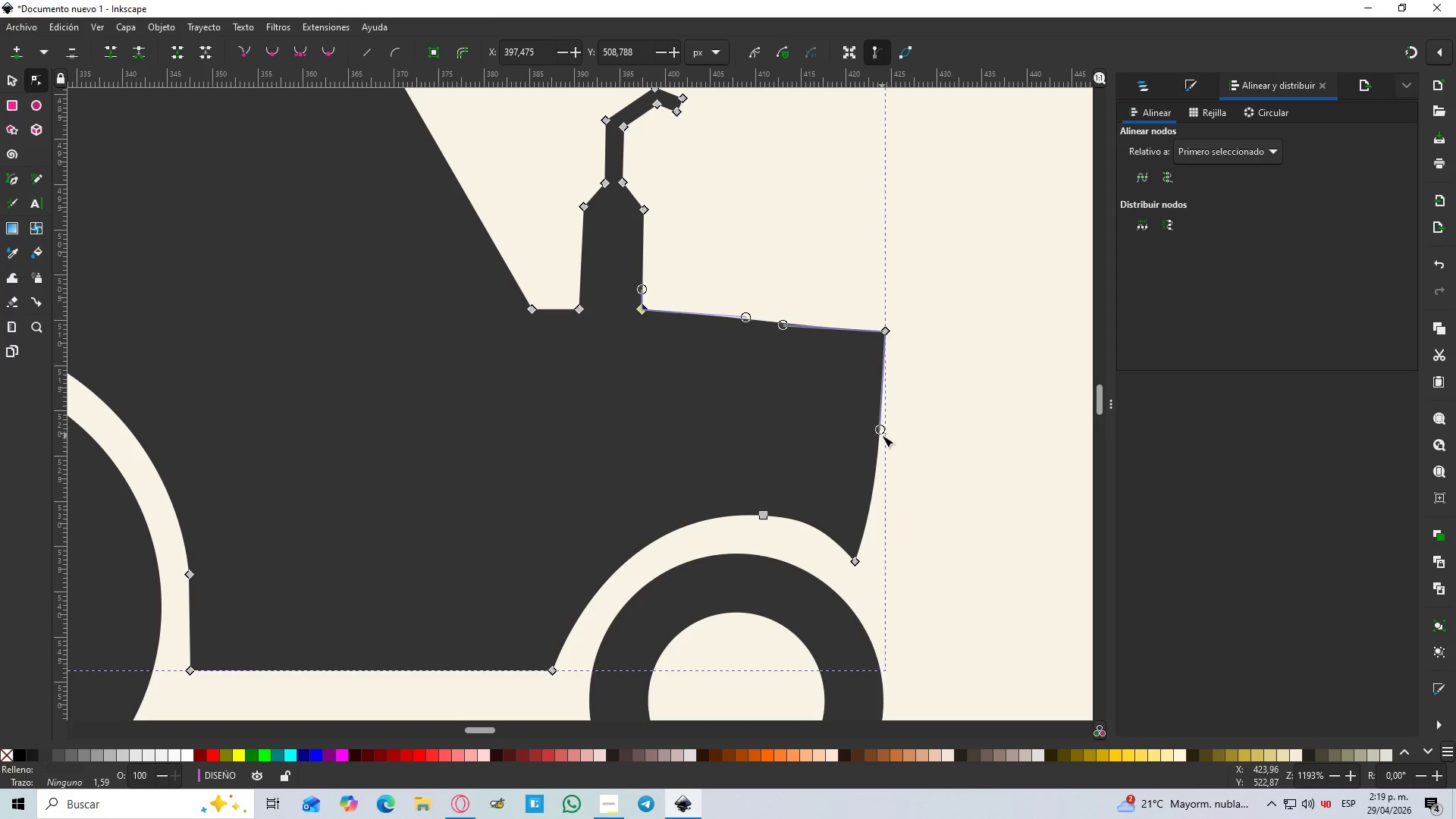 
left_click([882, 431])
 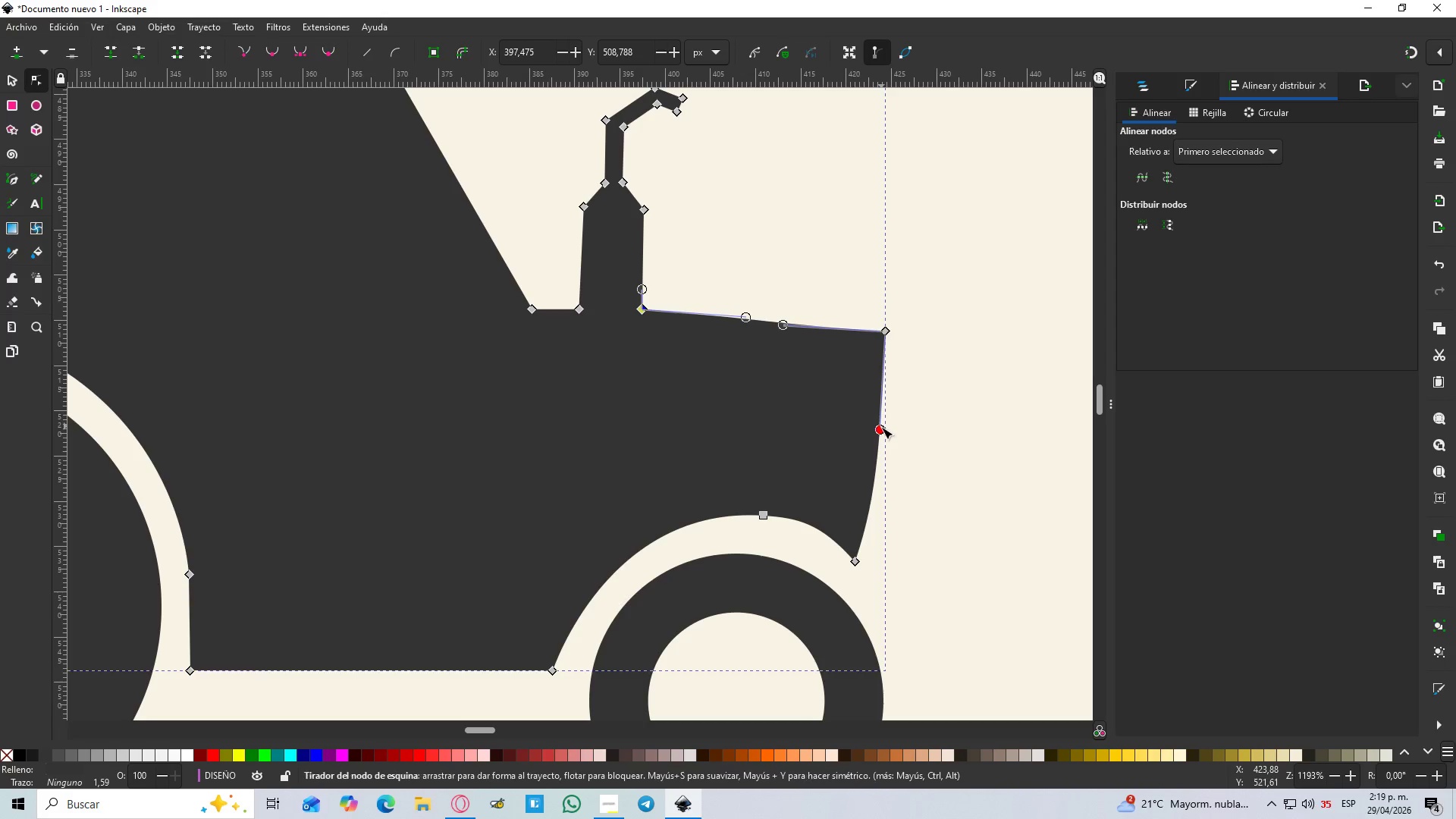 
left_click_drag(start_coordinate=[881, 428], to_coordinate=[872, 428])
 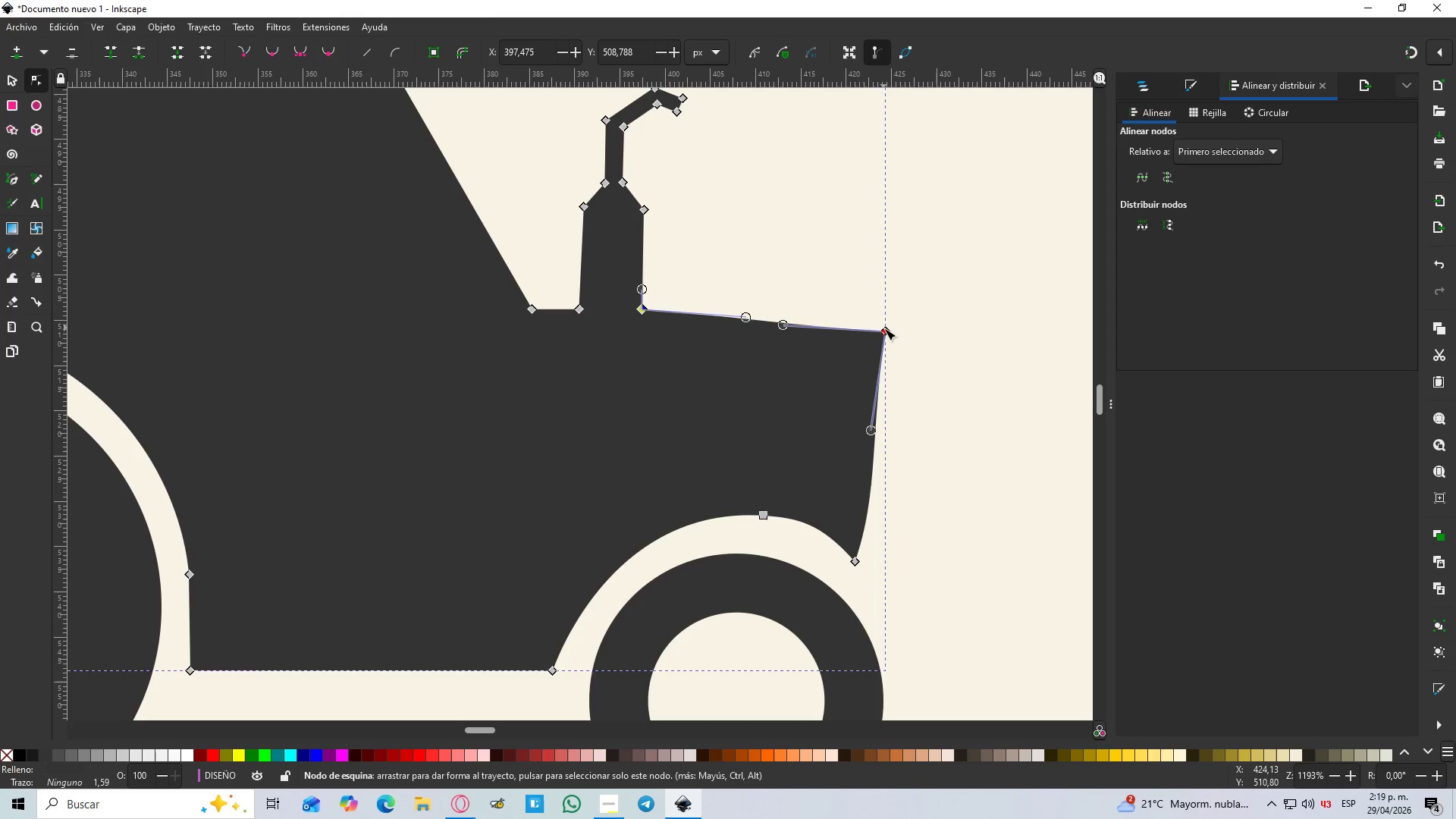 
left_click_drag(start_coordinate=[886, 332], to_coordinate=[860, 330])
 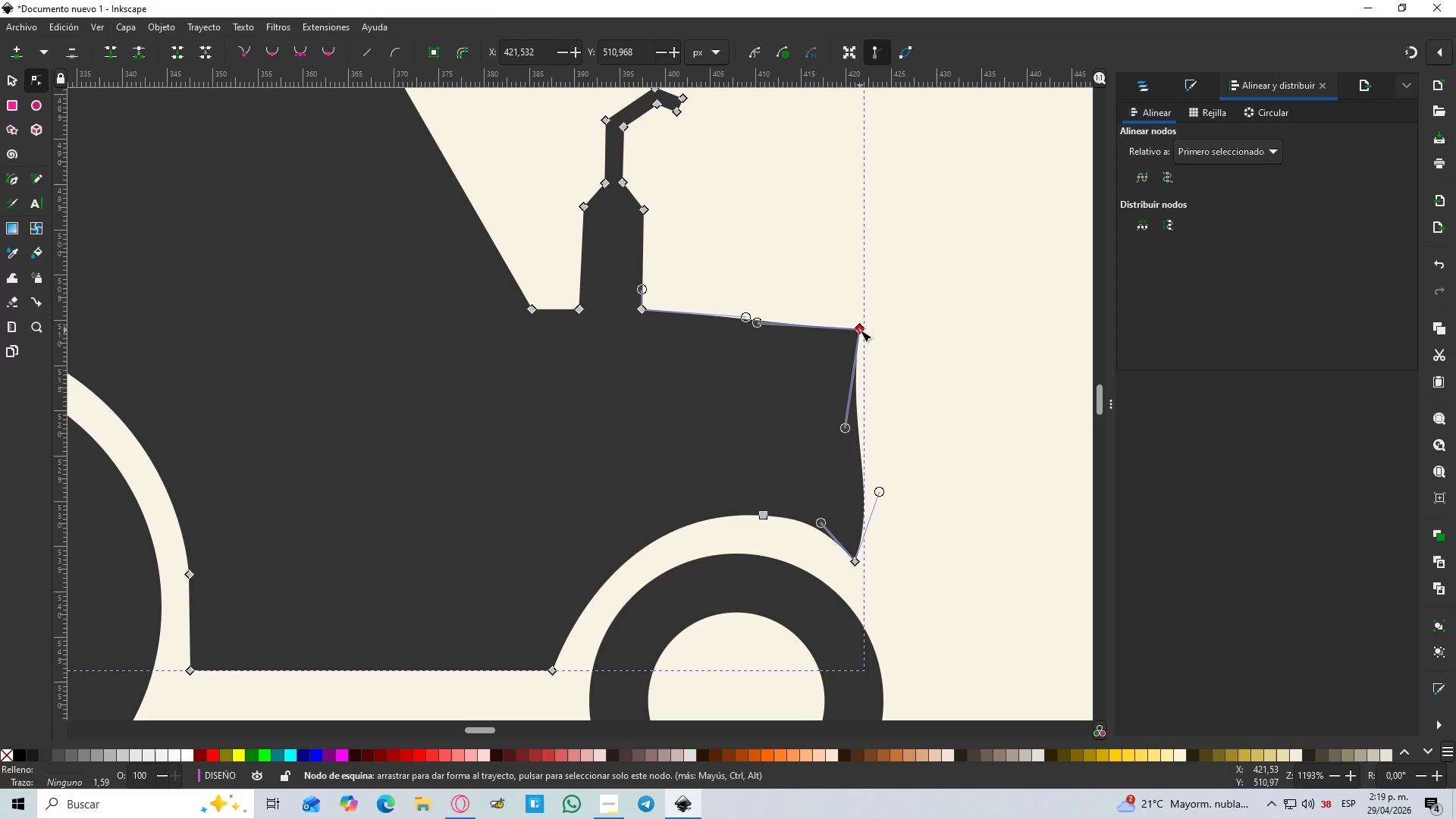 
left_click_drag(start_coordinate=[860, 330], to_coordinate=[861, 325])
 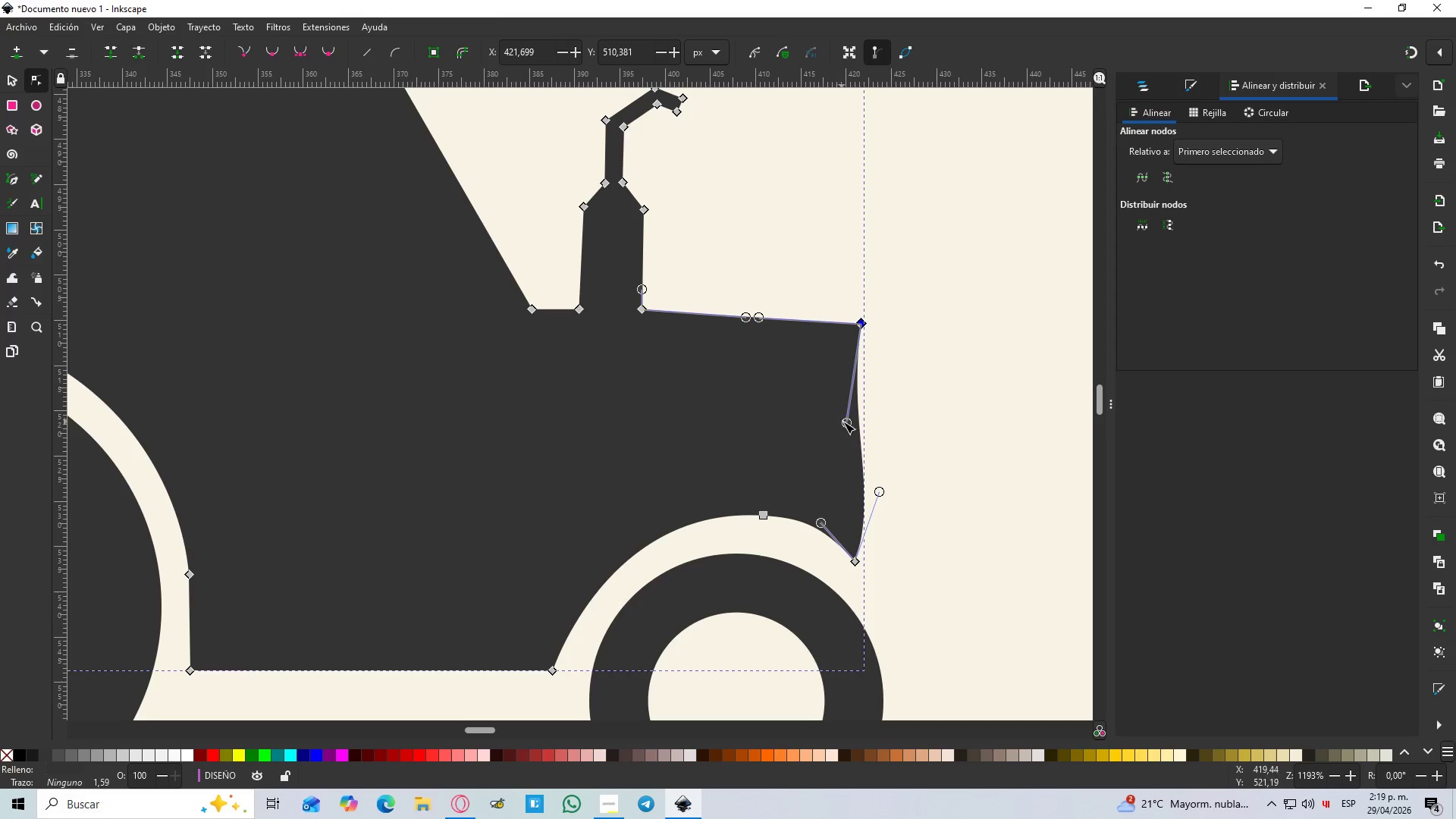 
left_click_drag(start_coordinate=[846, 422], to_coordinate=[861, 423])
 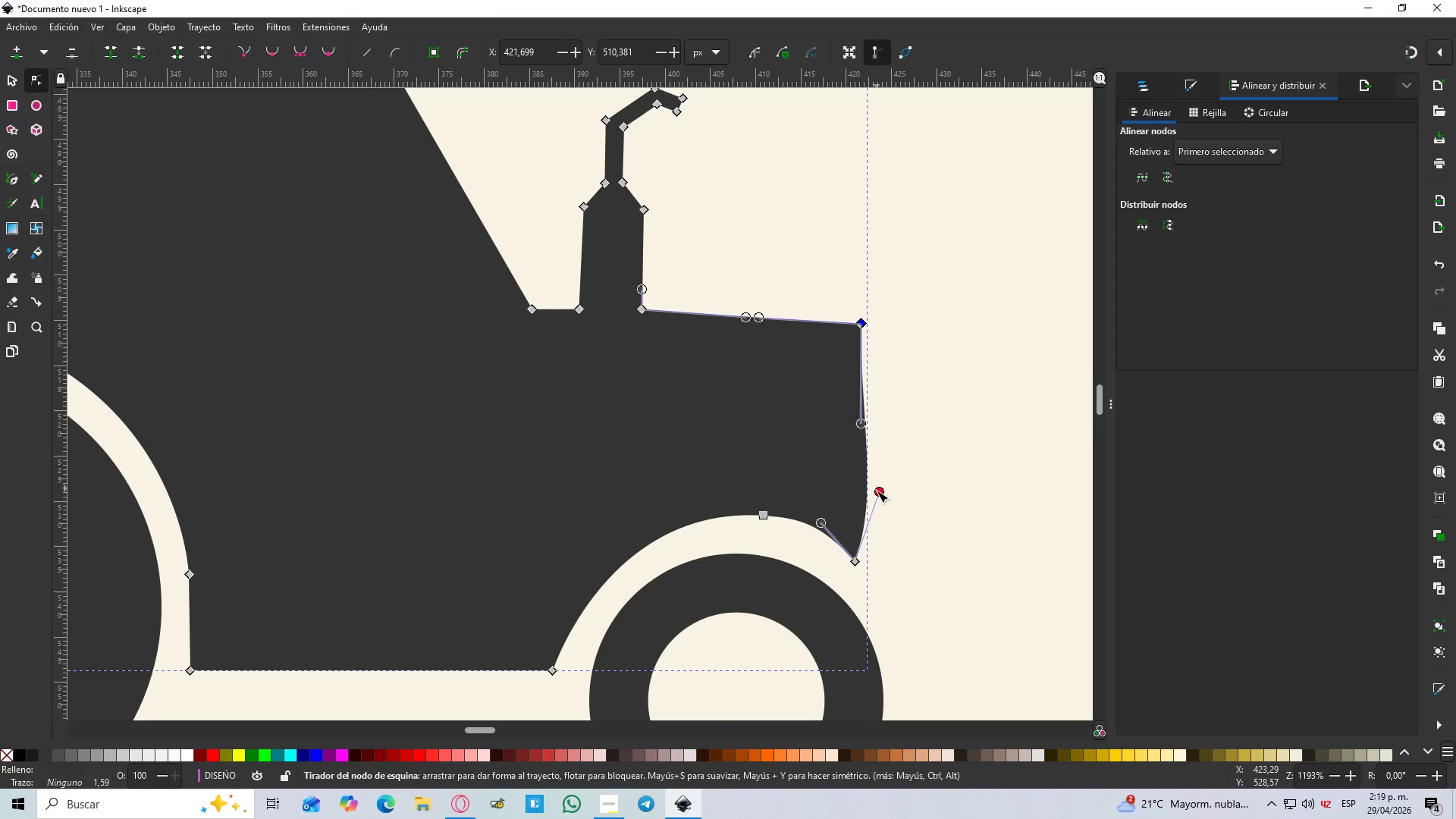 
left_click_drag(start_coordinate=[877, 491], to_coordinate=[855, 483])
 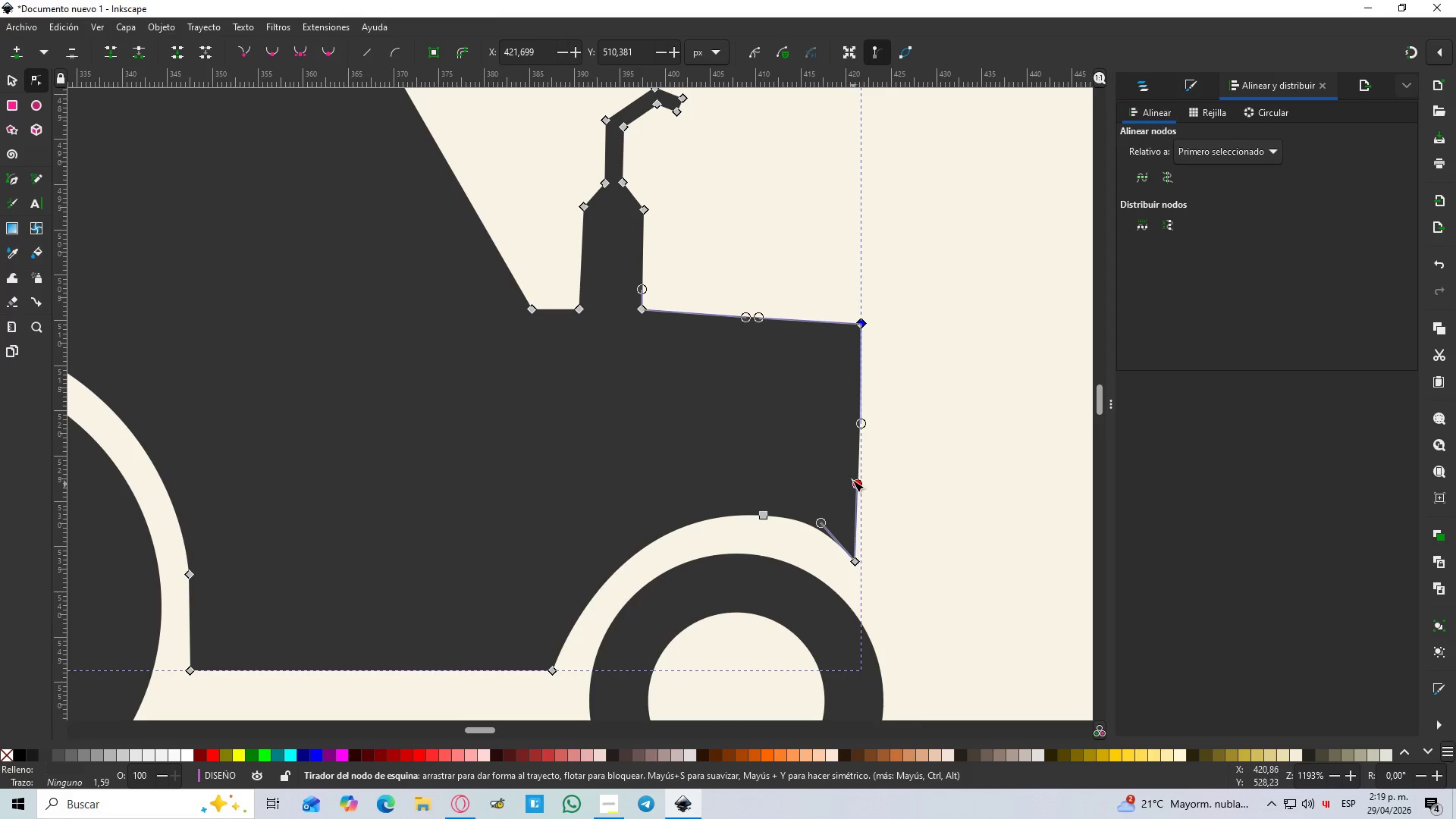 
hold_key(key=ControlLeft, duration=0.81)
scroll: coordinate [845, 475], scroll_direction: down, amount: 4.0
 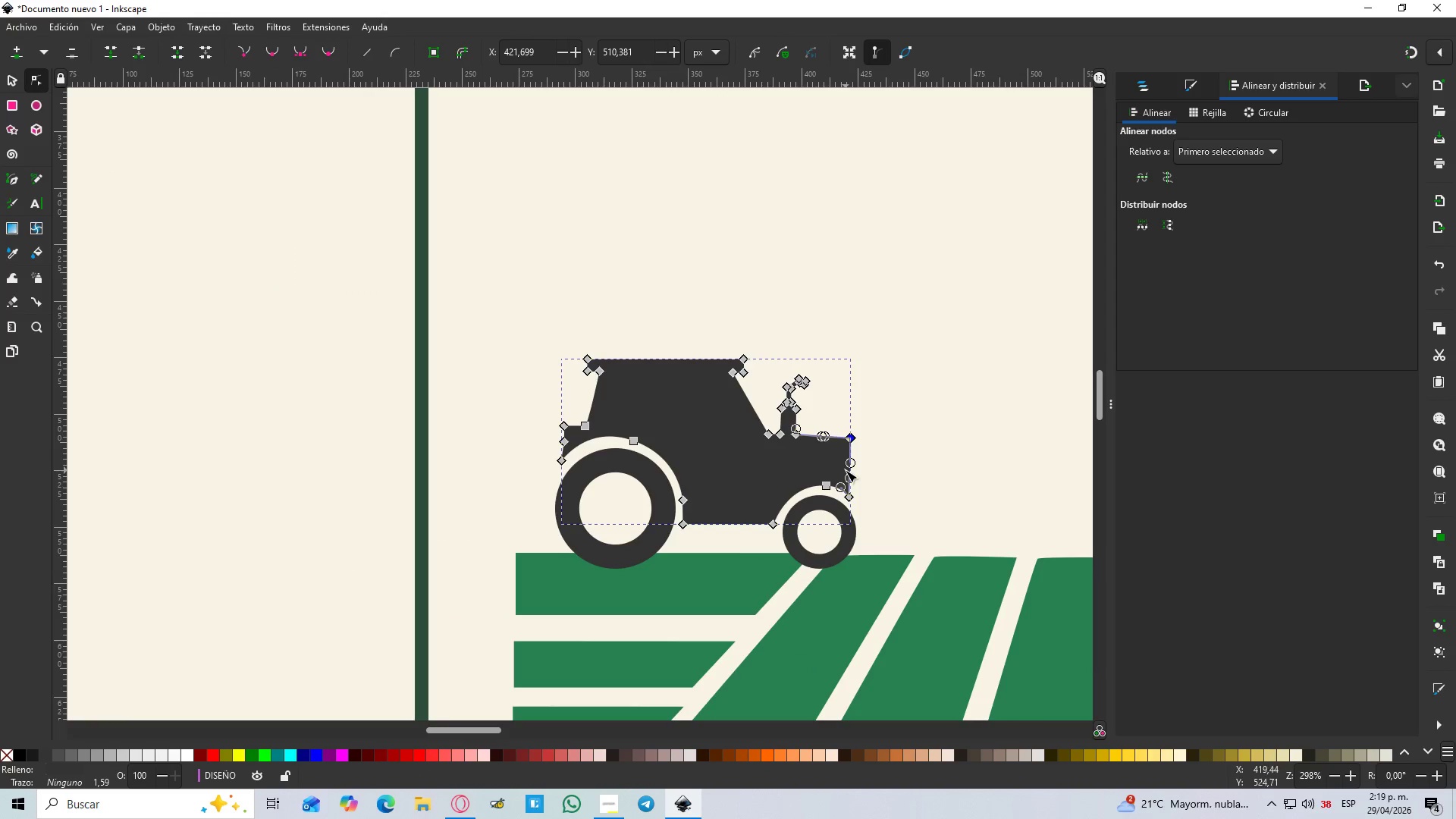 
hold_key(key=ControlLeft, duration=2.48)
left_click([19, 79])
 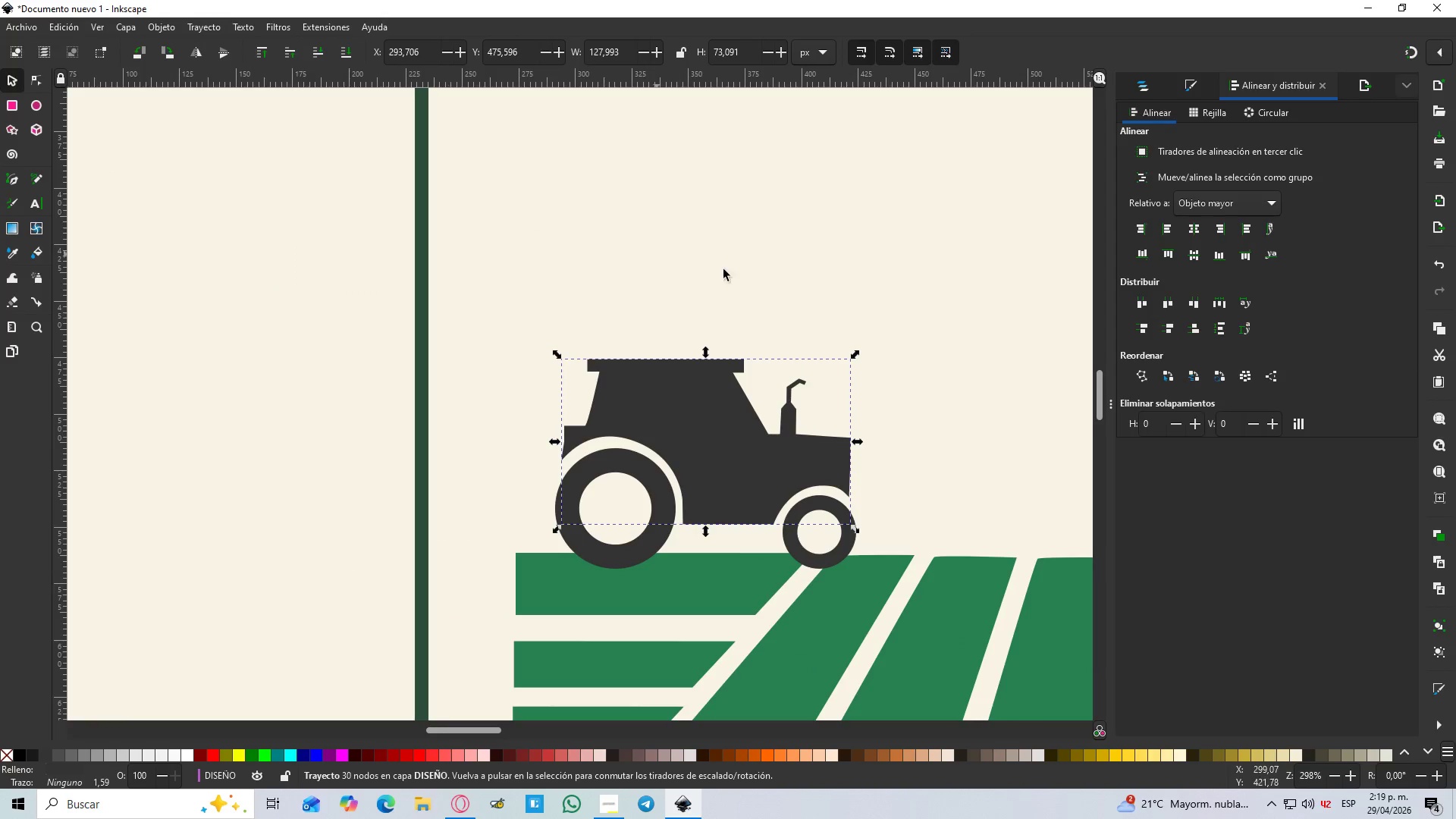 
left_click([790, 289])
 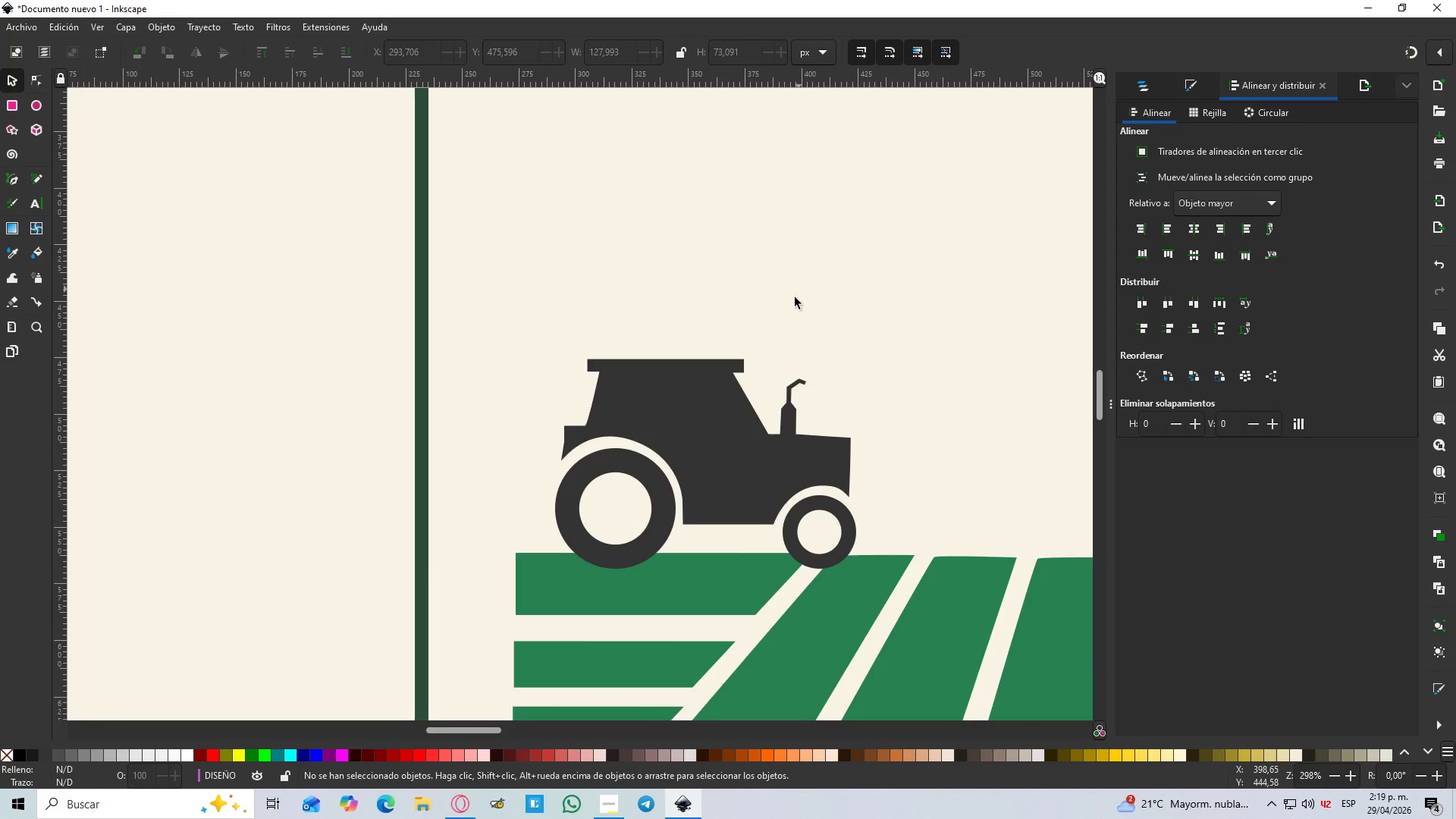 
hold_key(key=ControlLeft, duration=1.5)
 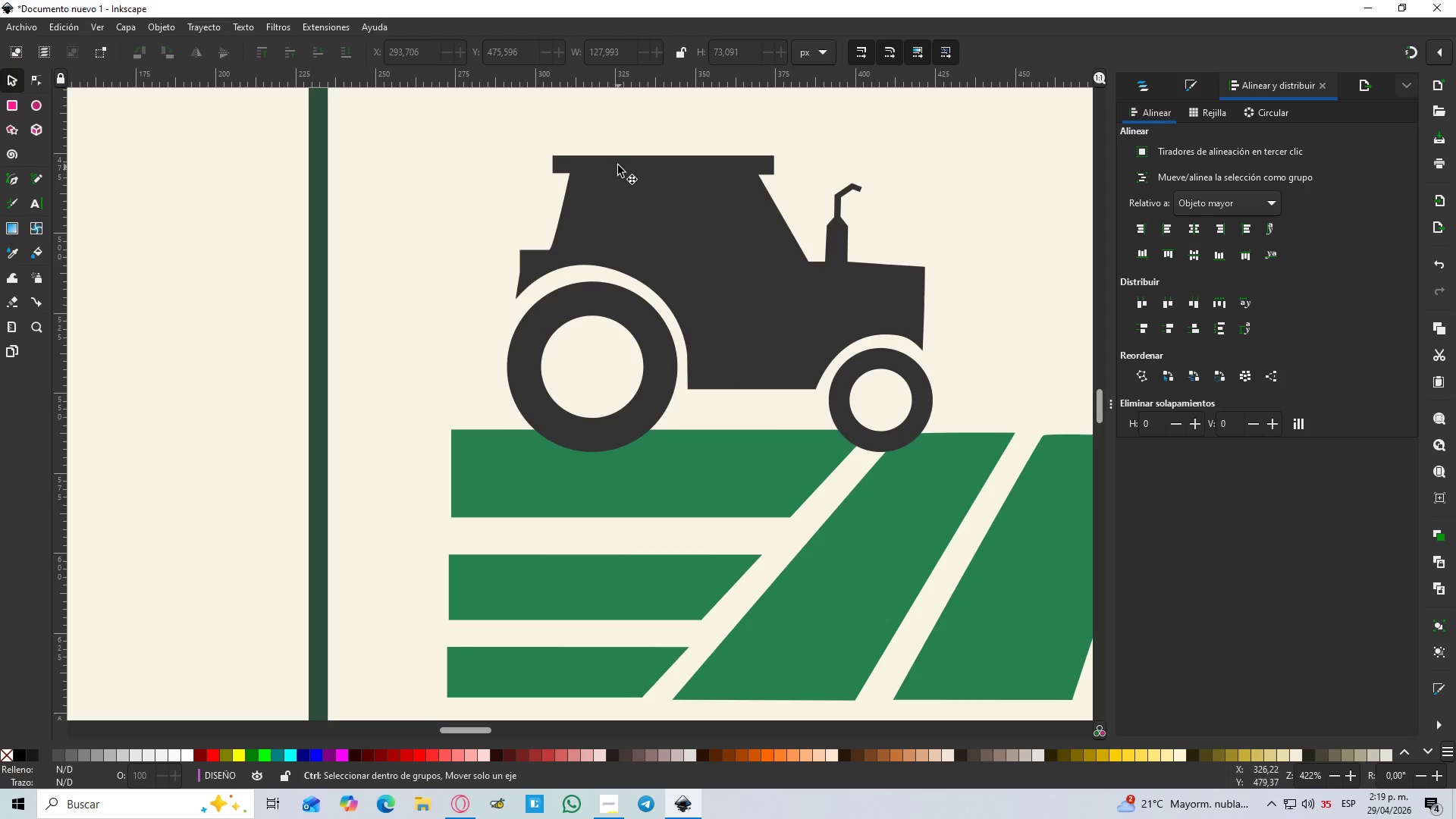 
scroll: coordinate [785, 315], scroll_direction: down, amount: 3.0
 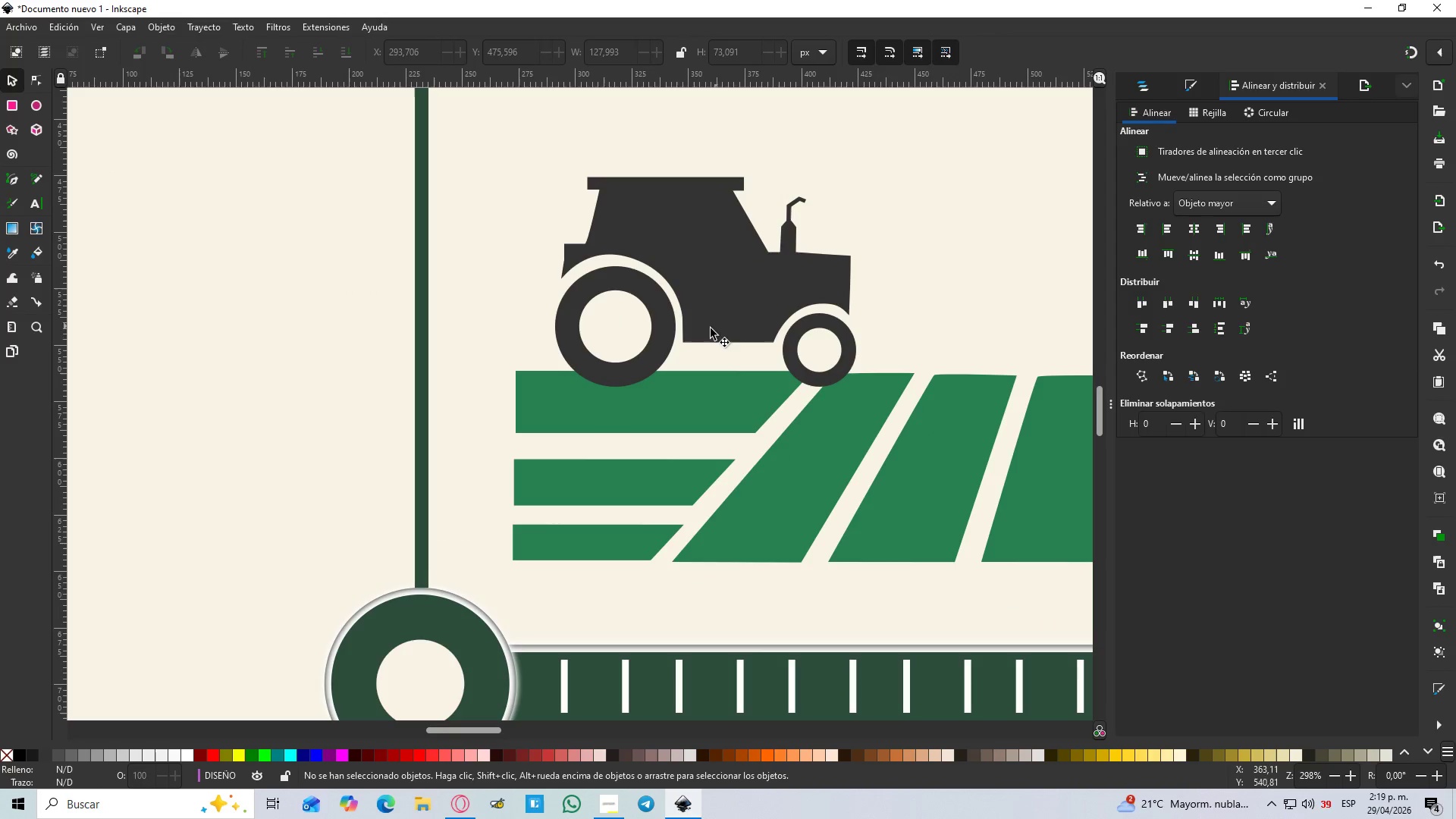 
scroll: coordinate [671, 228], scroll_direction: up, amount: 1.0
 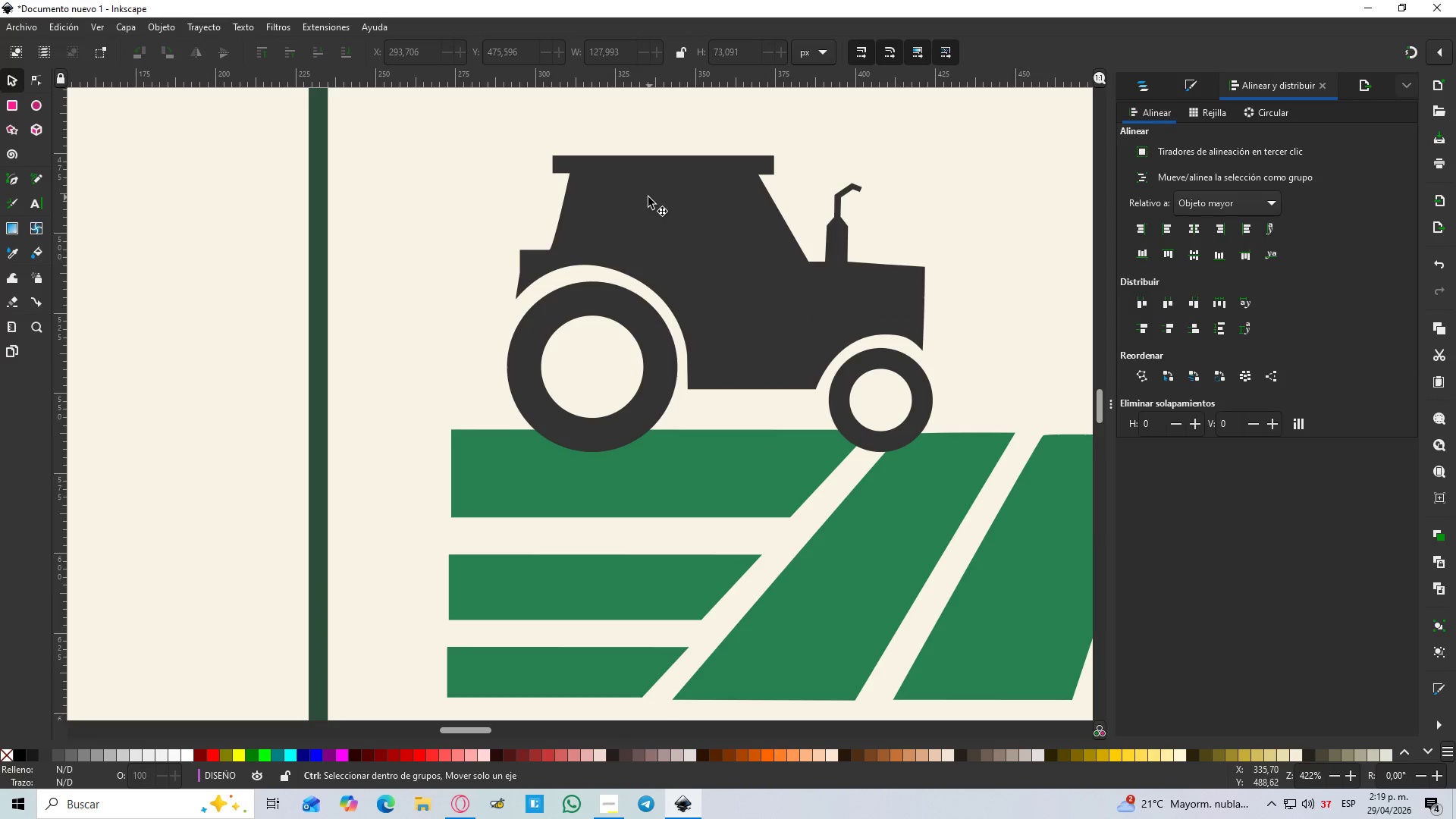 
hold_key(key=ControlLeft, duration=1.5)
 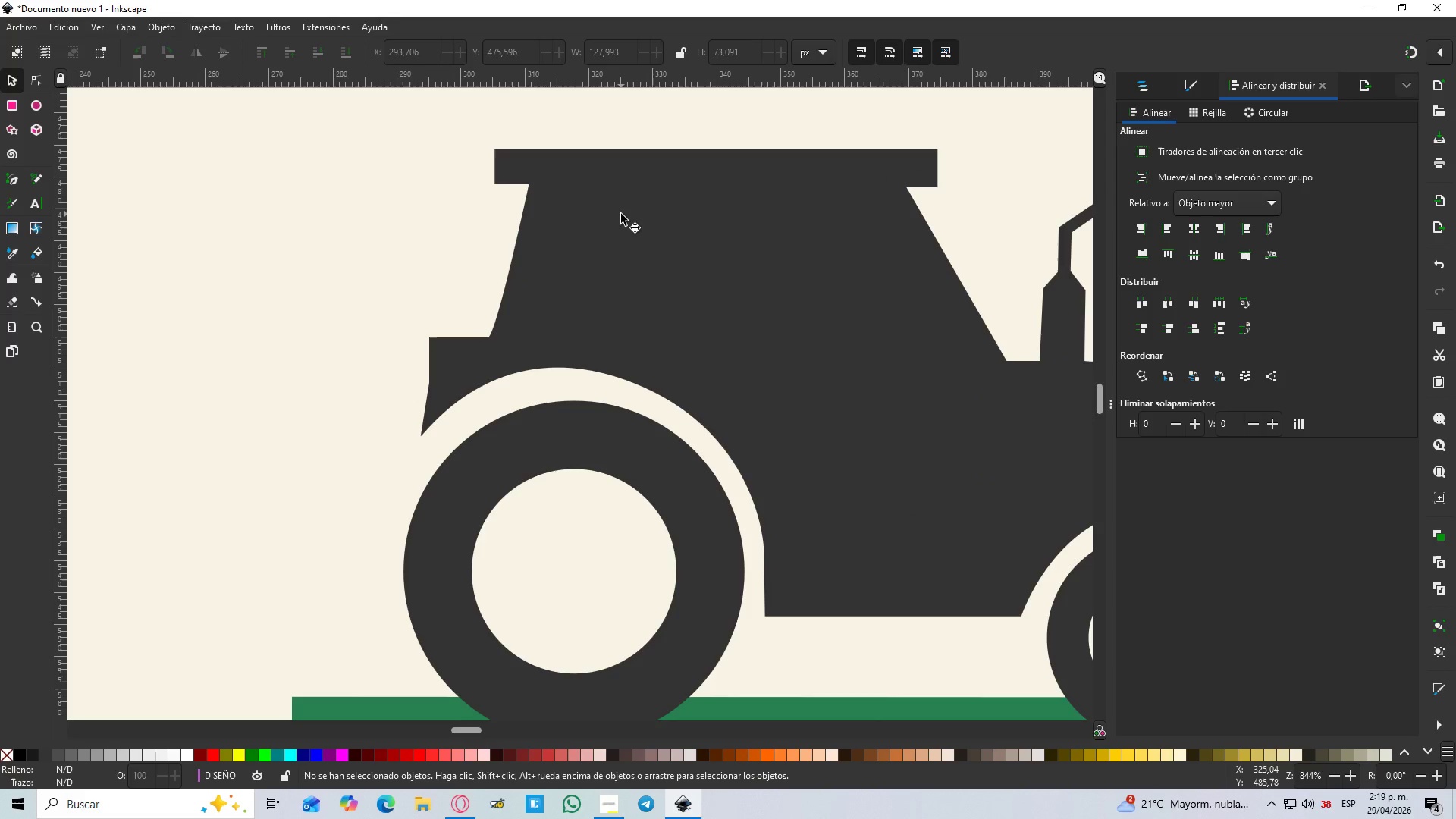 
hold_key(key=ControlLeft, duration=0.34)
 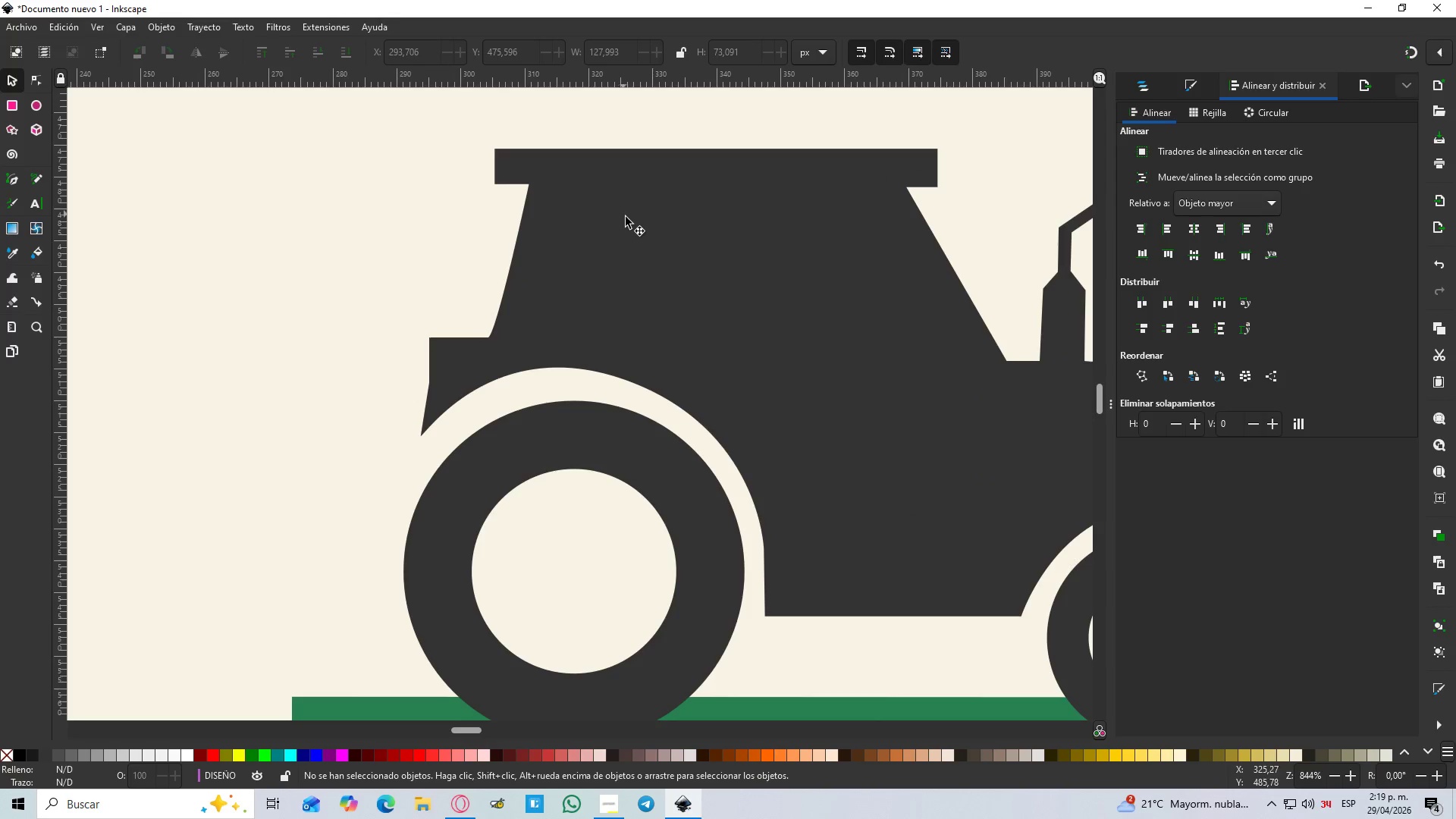 
scroll: coordinate [610, 166], scroll_direction: up, amount: 2.0
 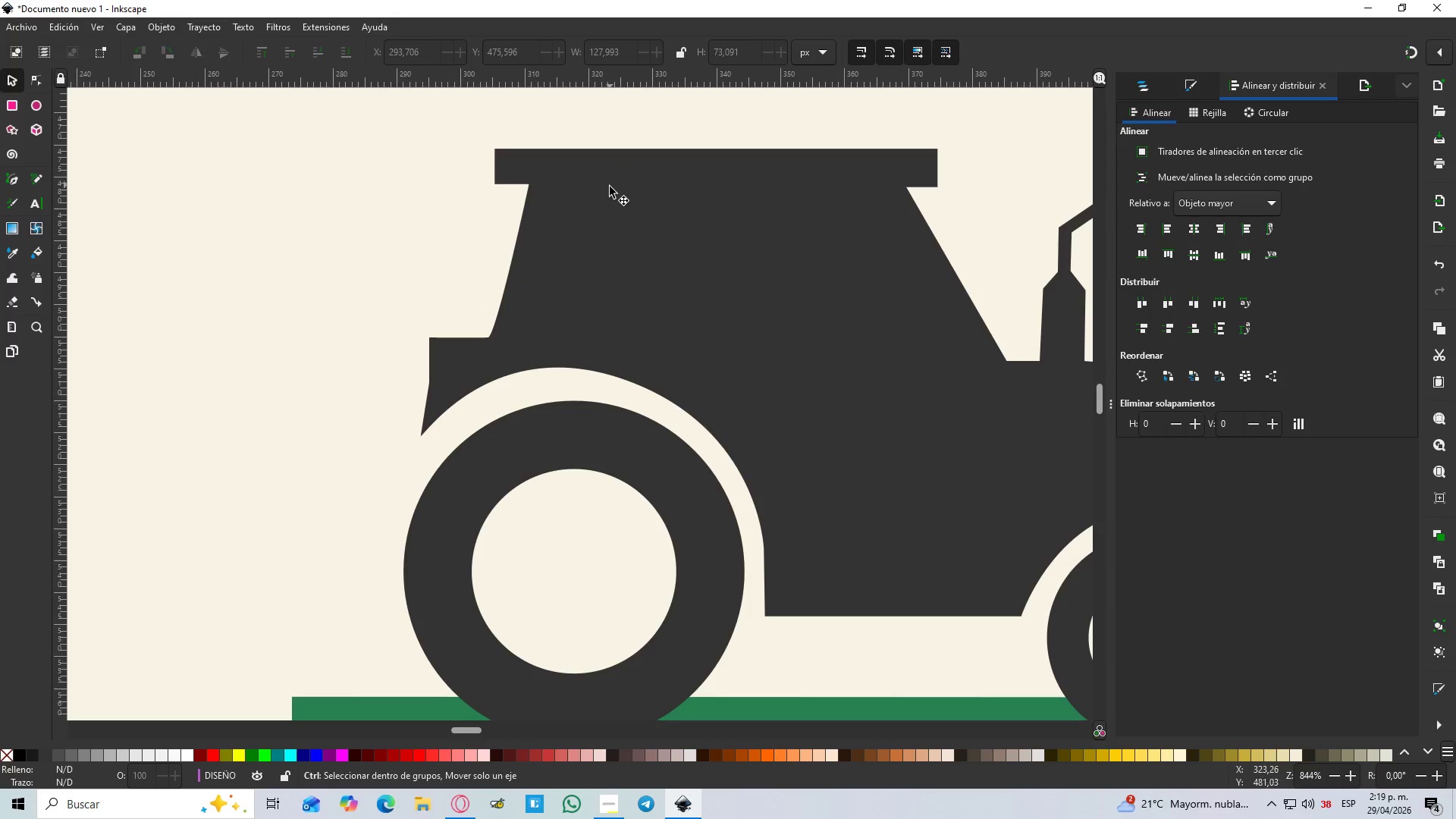 
hold_key(key=ControlLeft, duration=11.53)
 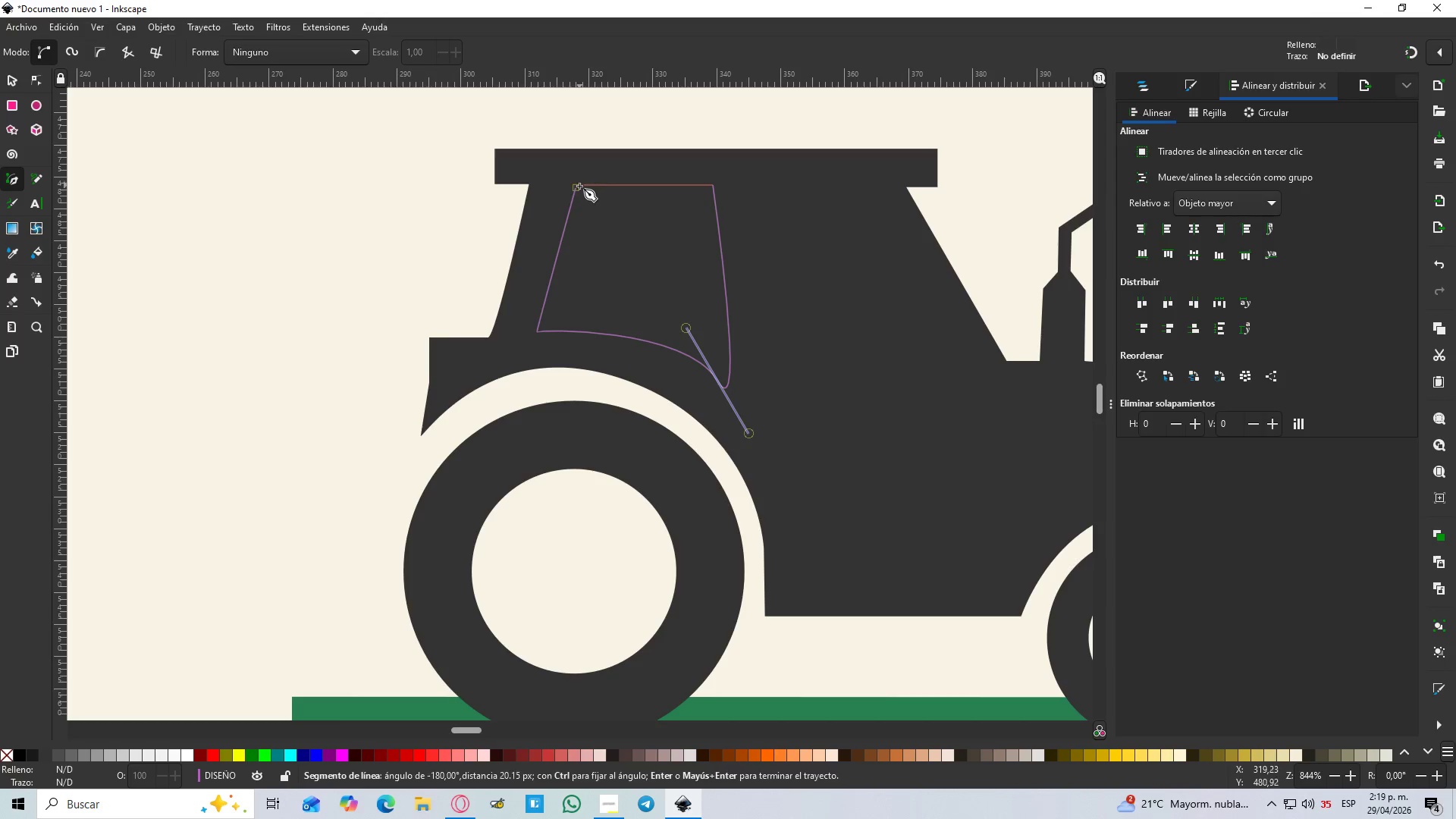 
key(B)
 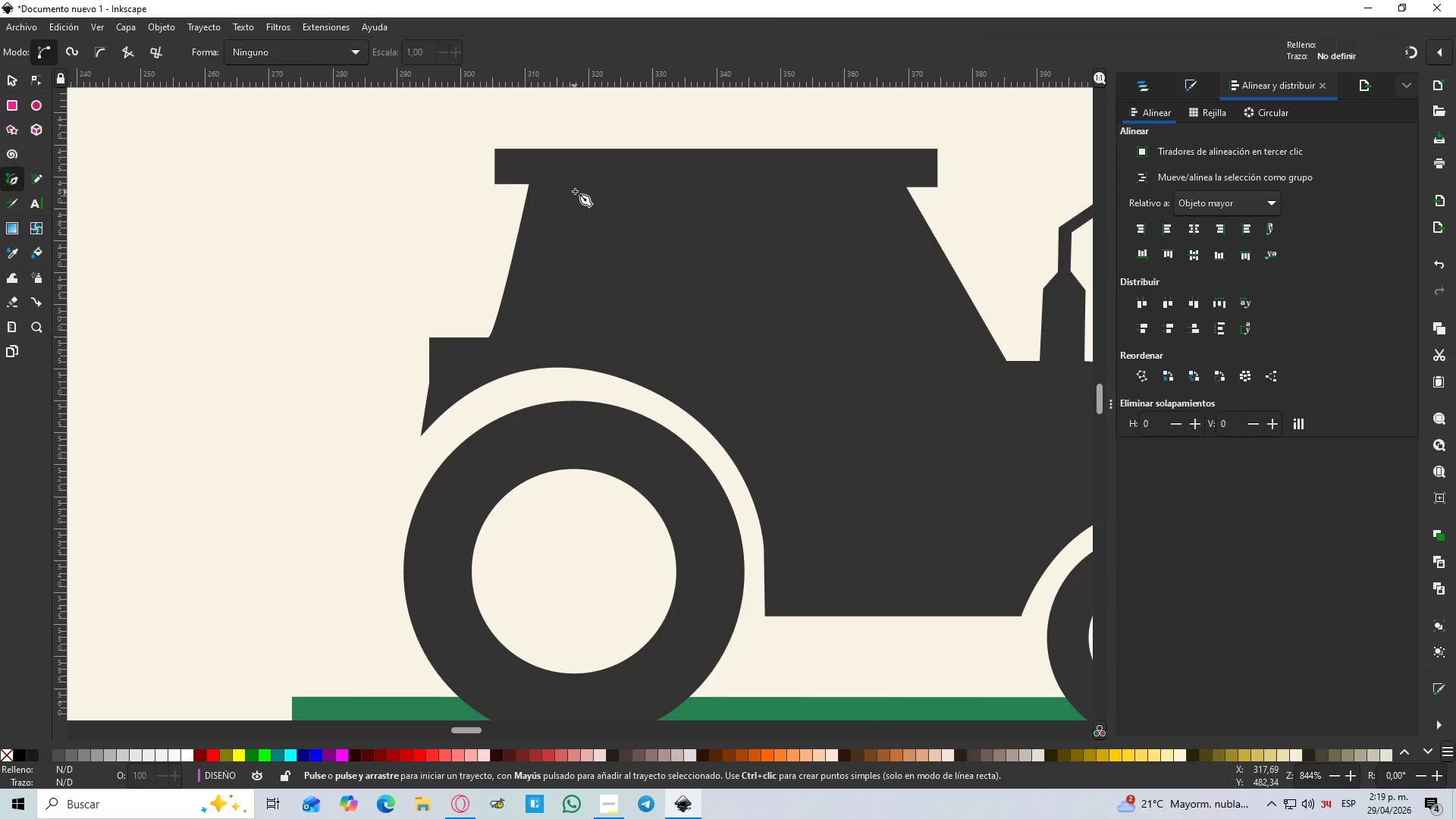 
left_click([576, 188])
 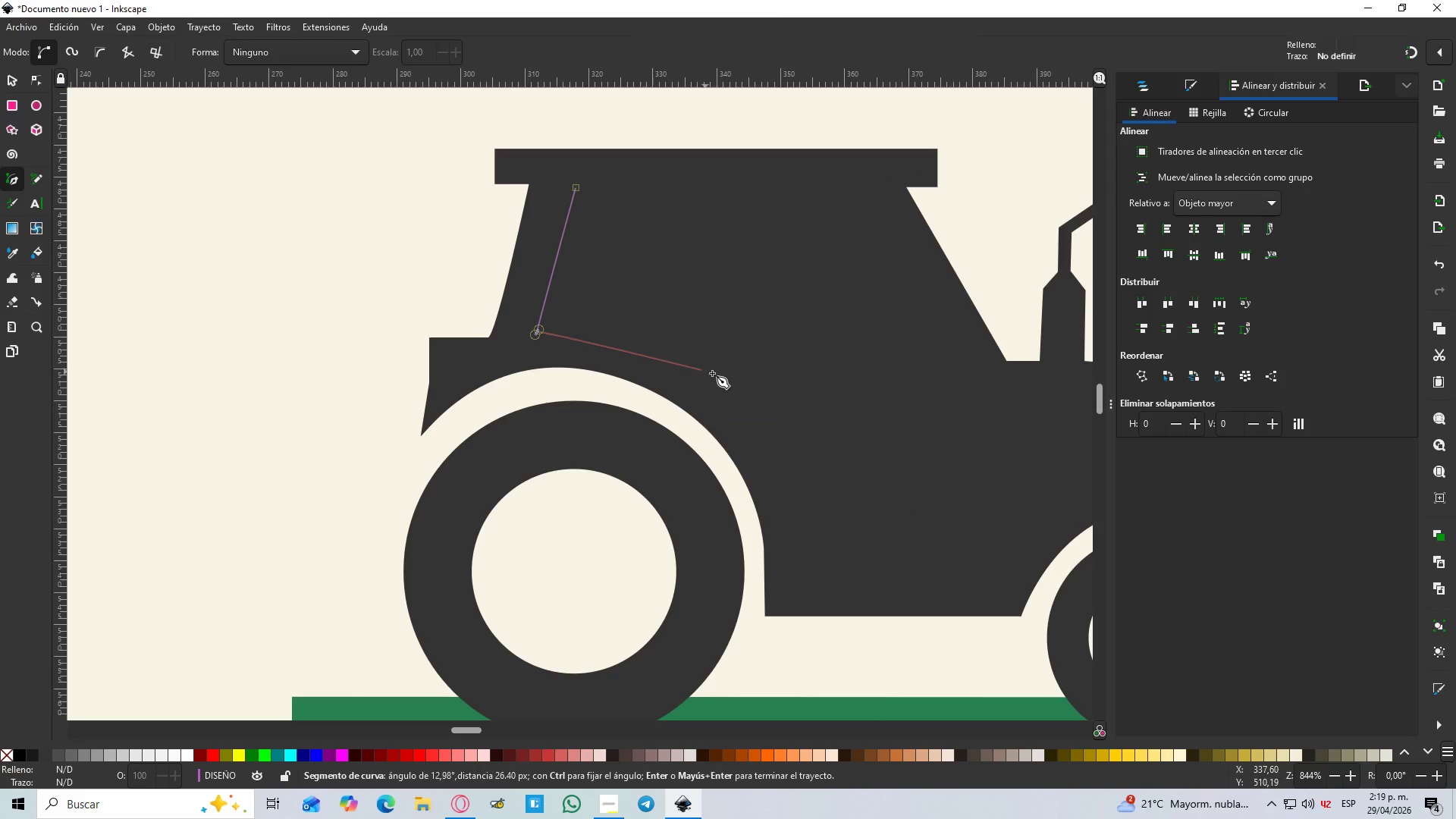 
left_click_drag(start_coordinate=[717, 381], to_coordinate=[748, 434])
 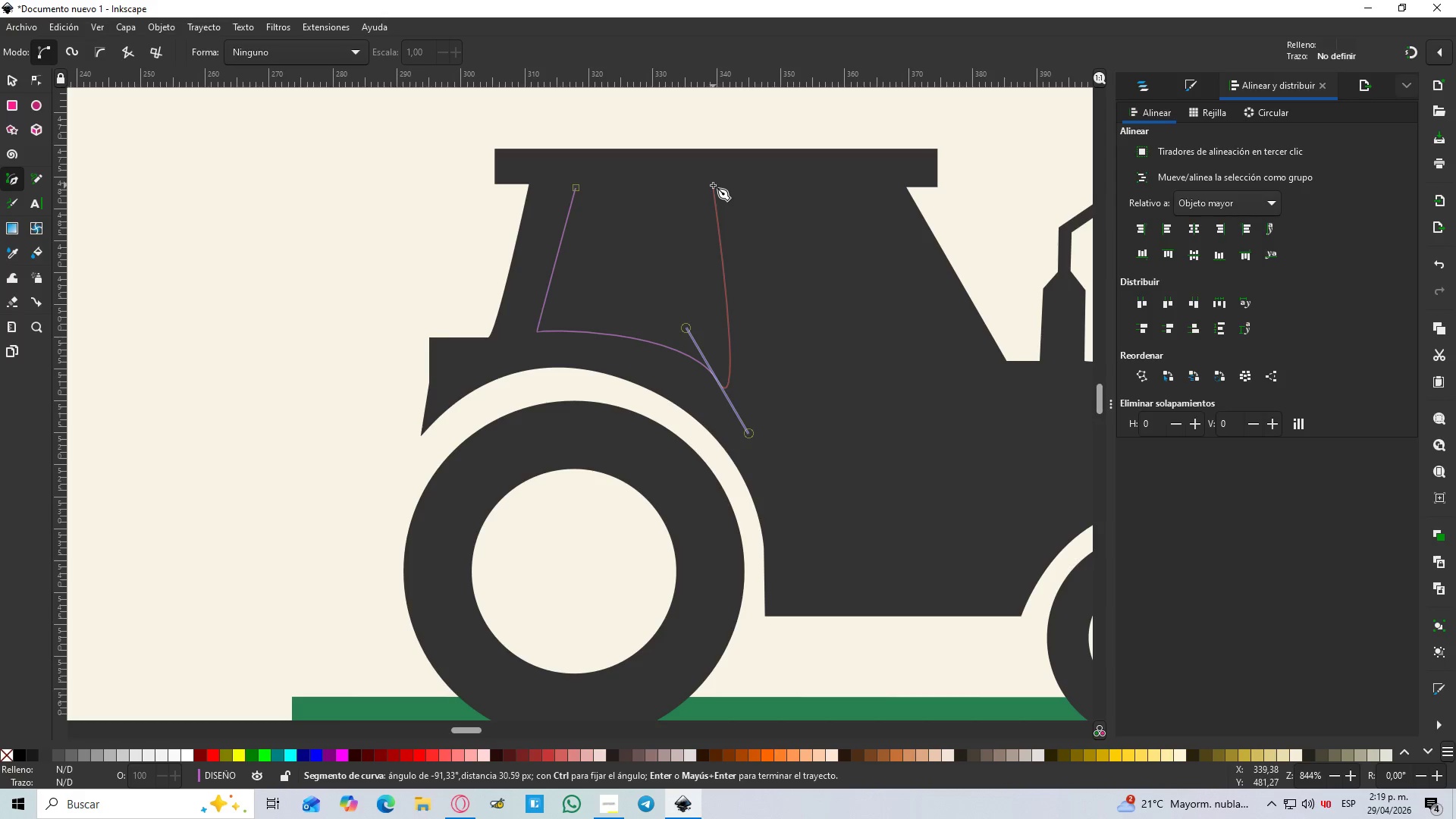 
hold_key(key=ControlLeft, duration=1.51)
left_click([576, 187])
 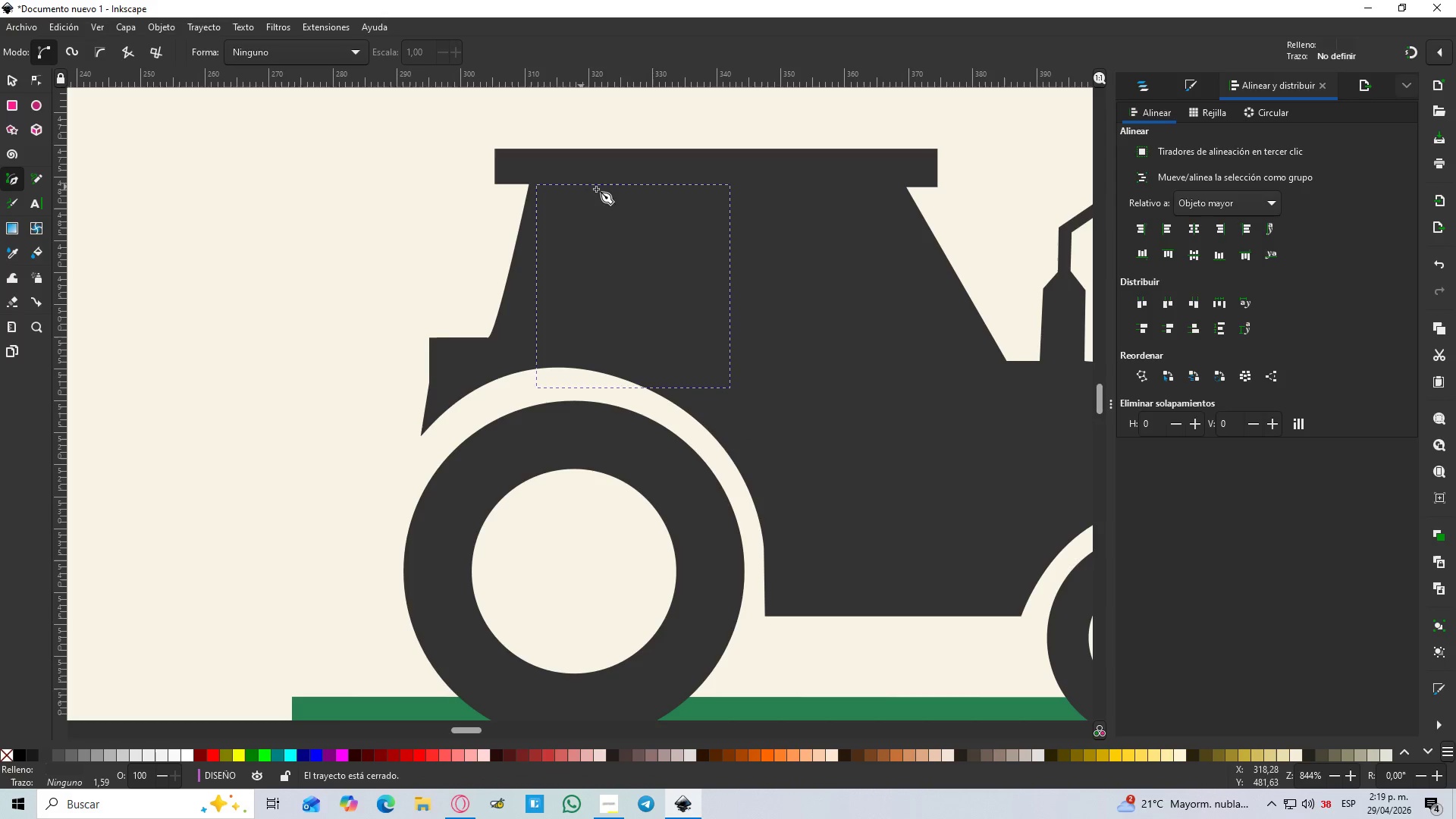 
key(Control+ControlLeft)
 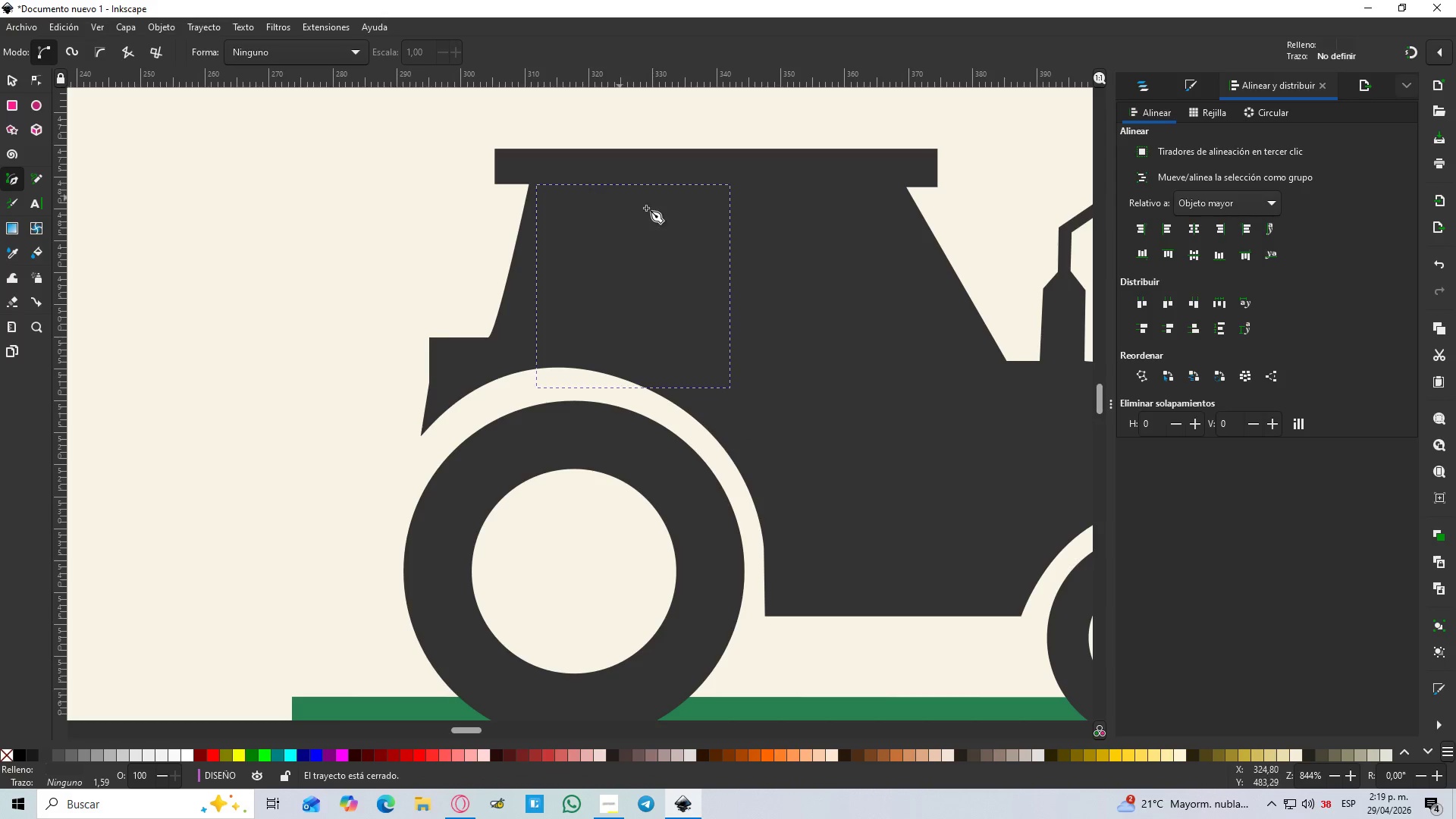 
key(Control+ControlLeft)
 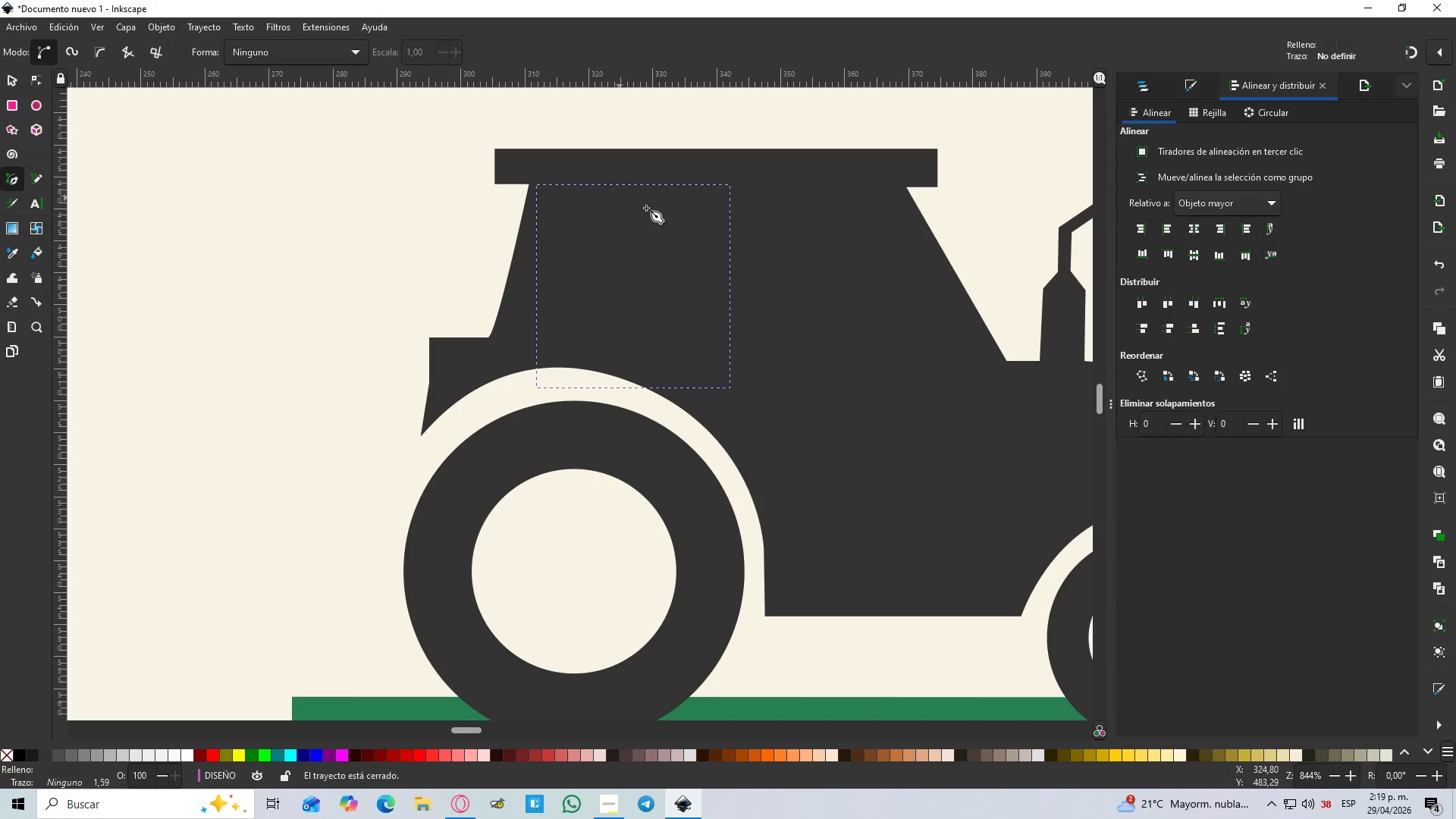 
key(Control+ControlLeft)
 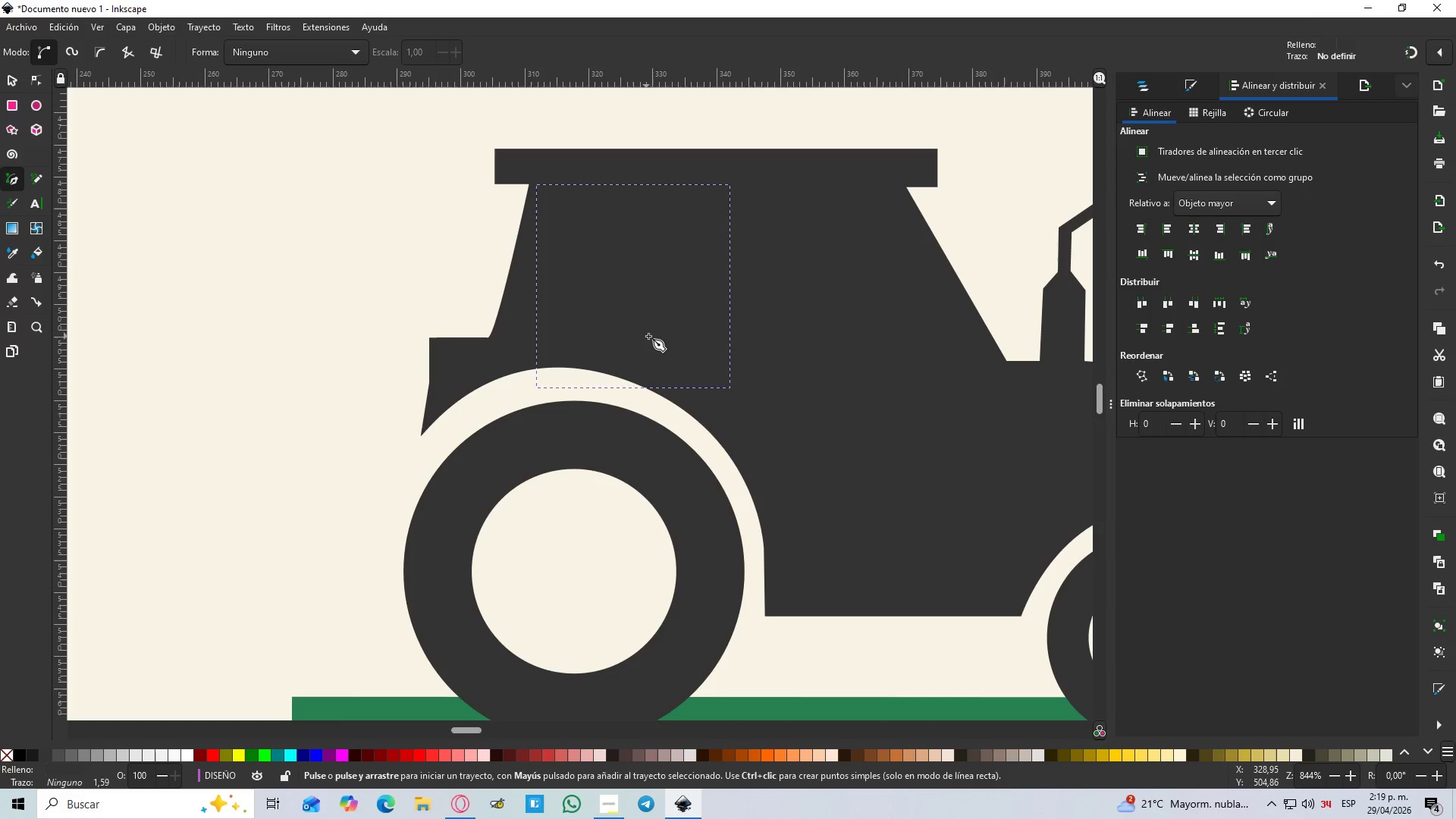 
key(D)
 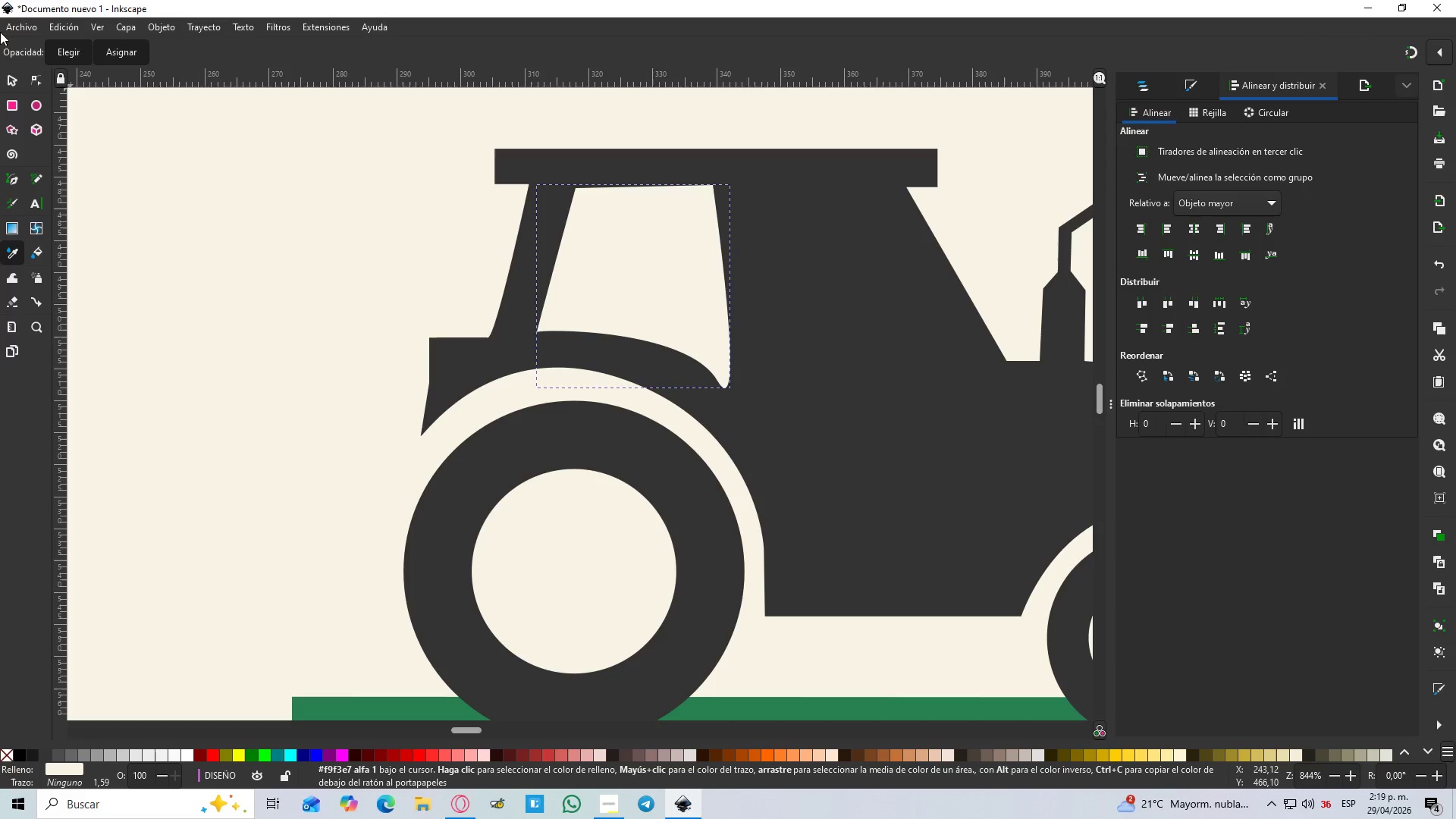 
left_click([14, 78])
 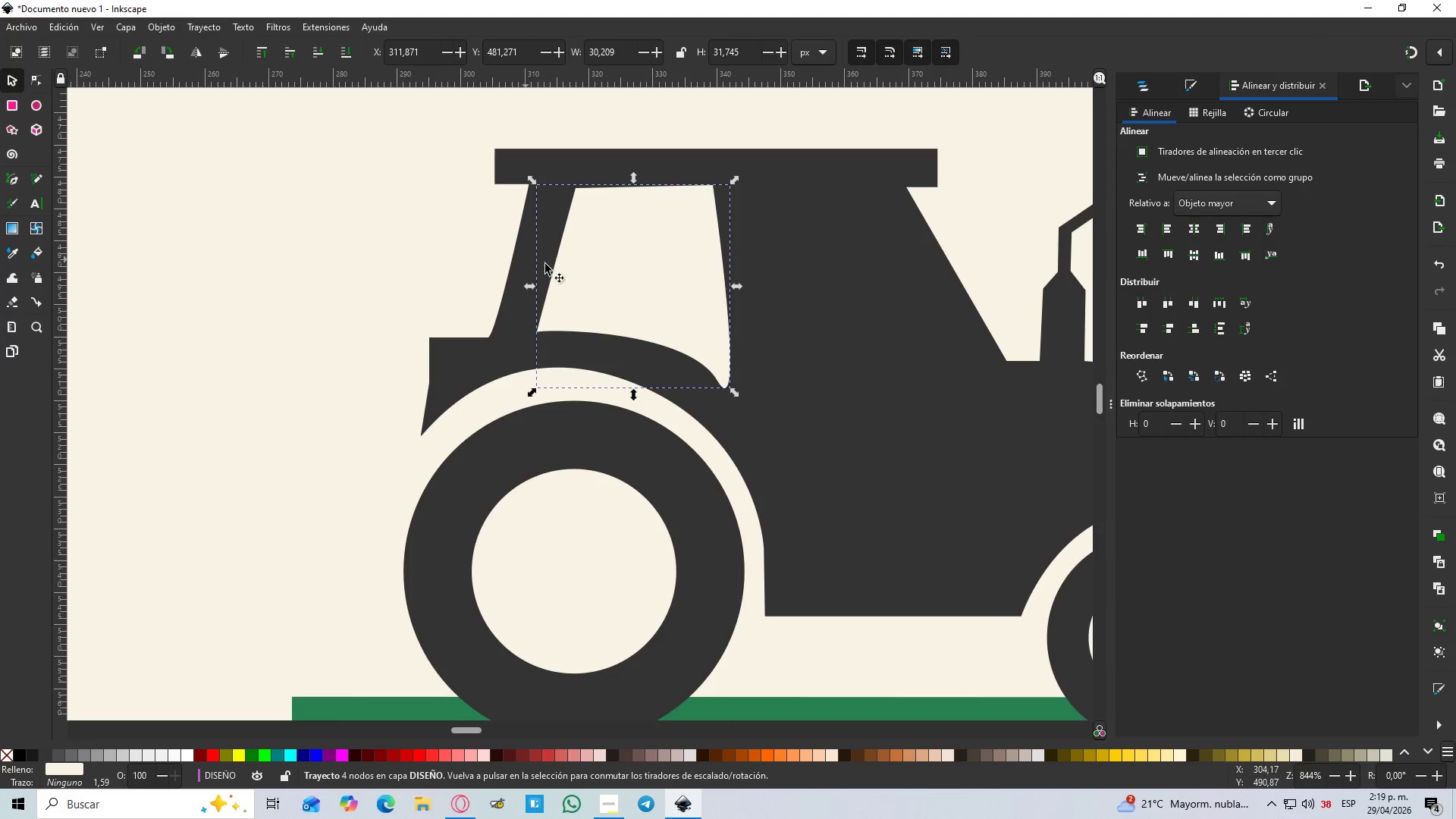 
key(N)
 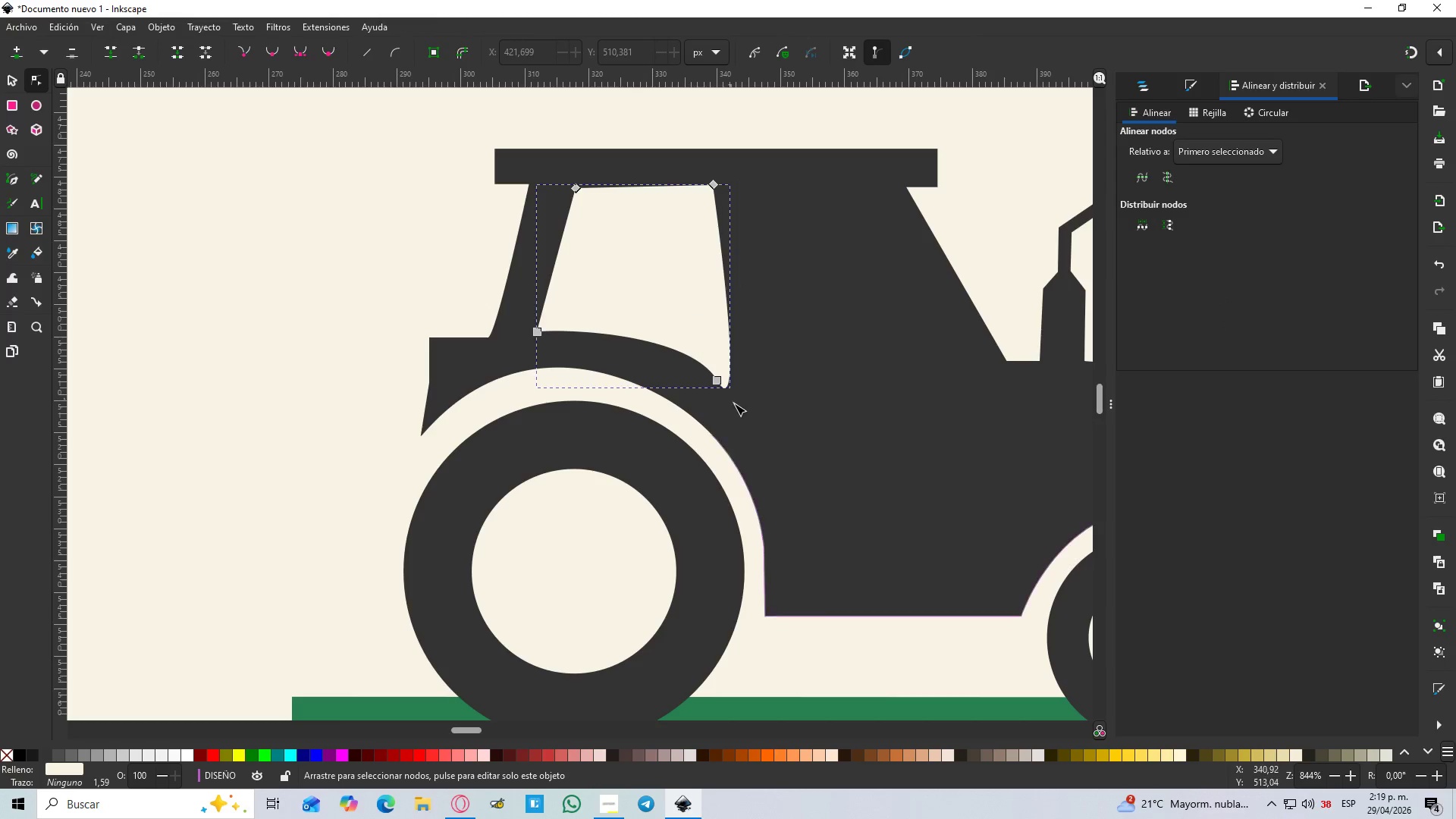 
hold_key(key=ControlLeft, duration=0.48)
scroll: coordinate [725, 391], scroll_direction: up, amount: 2.0
 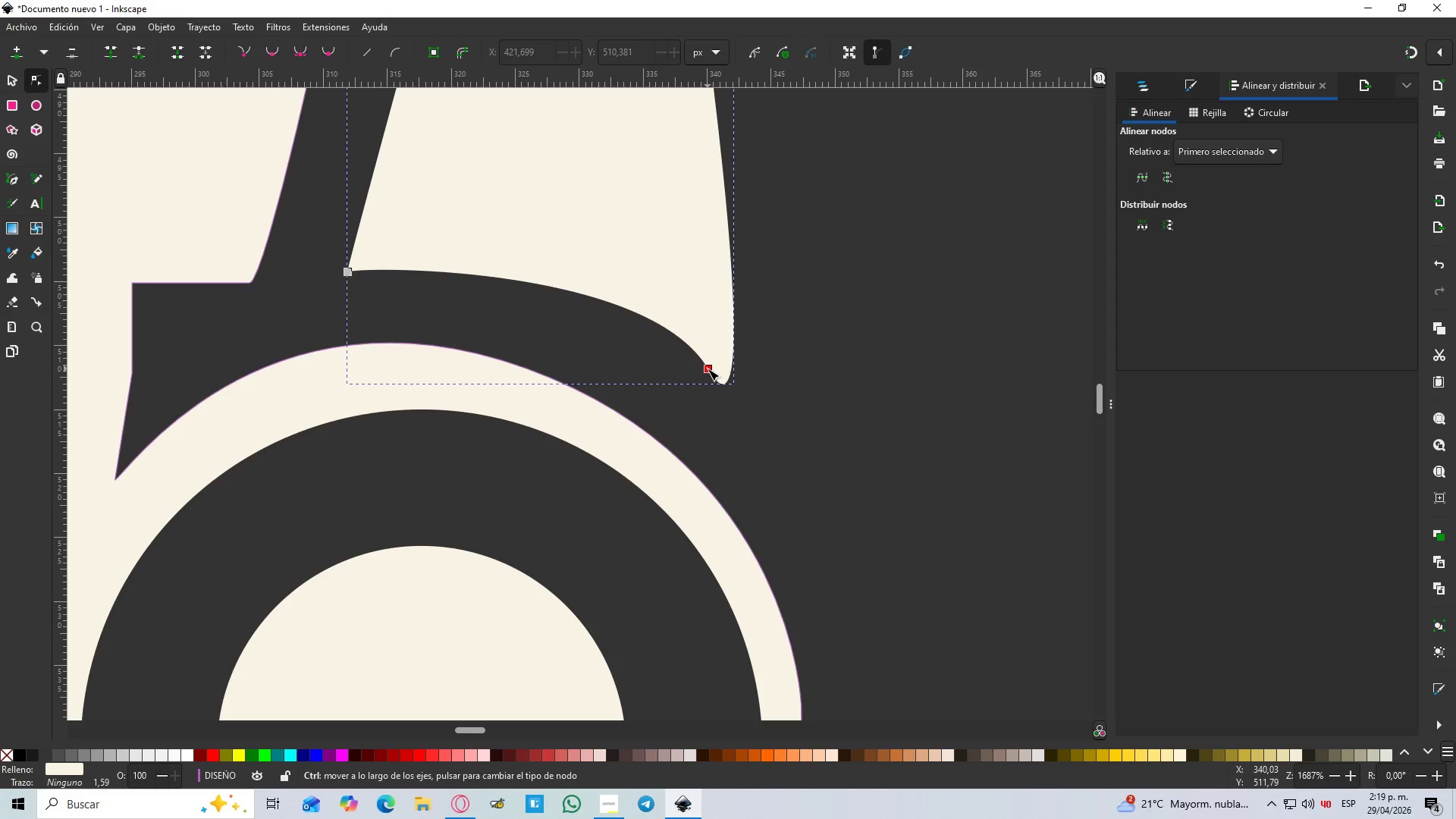 
left_click([708, 369])
 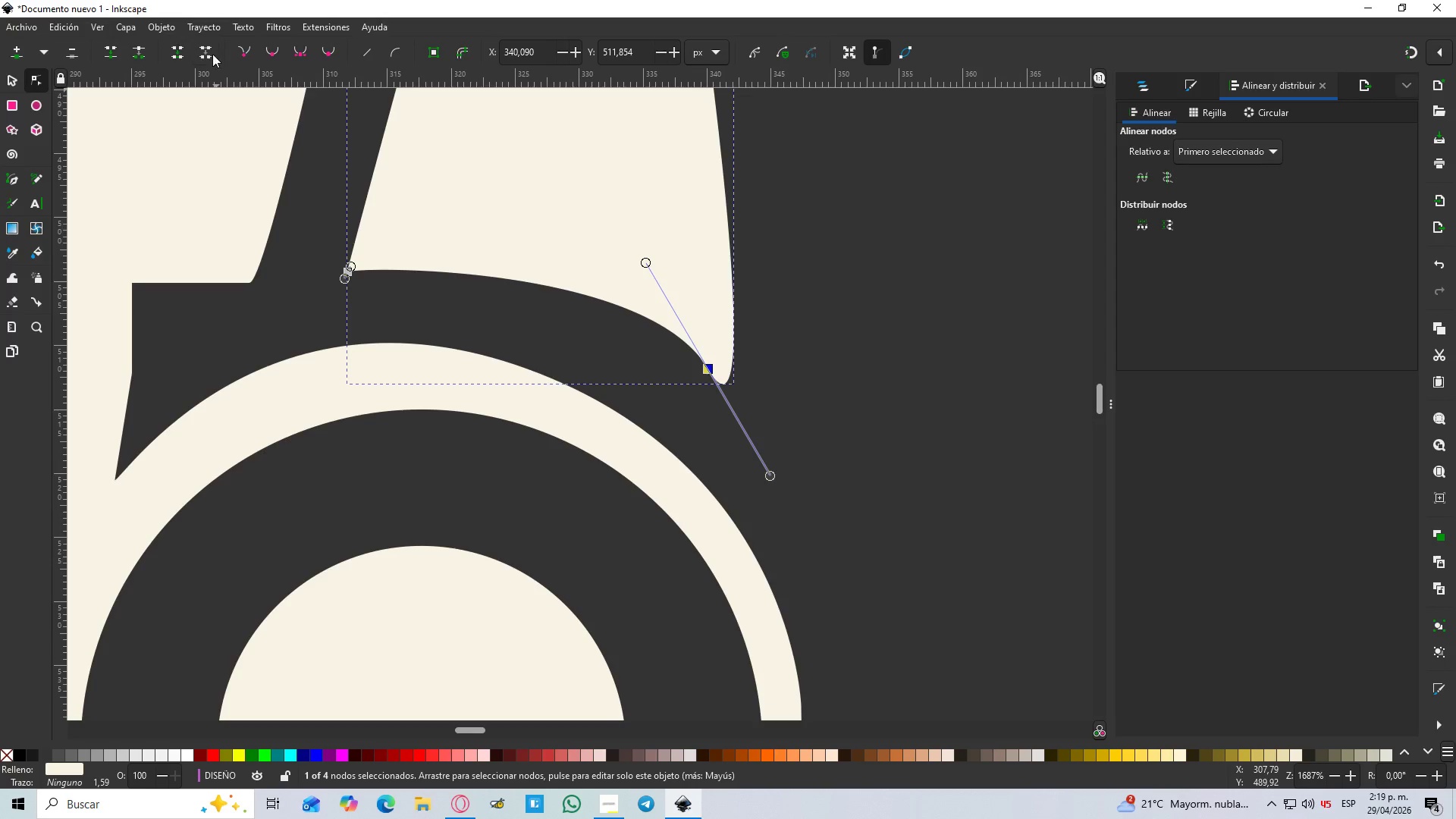 
left_click([248, 52])
 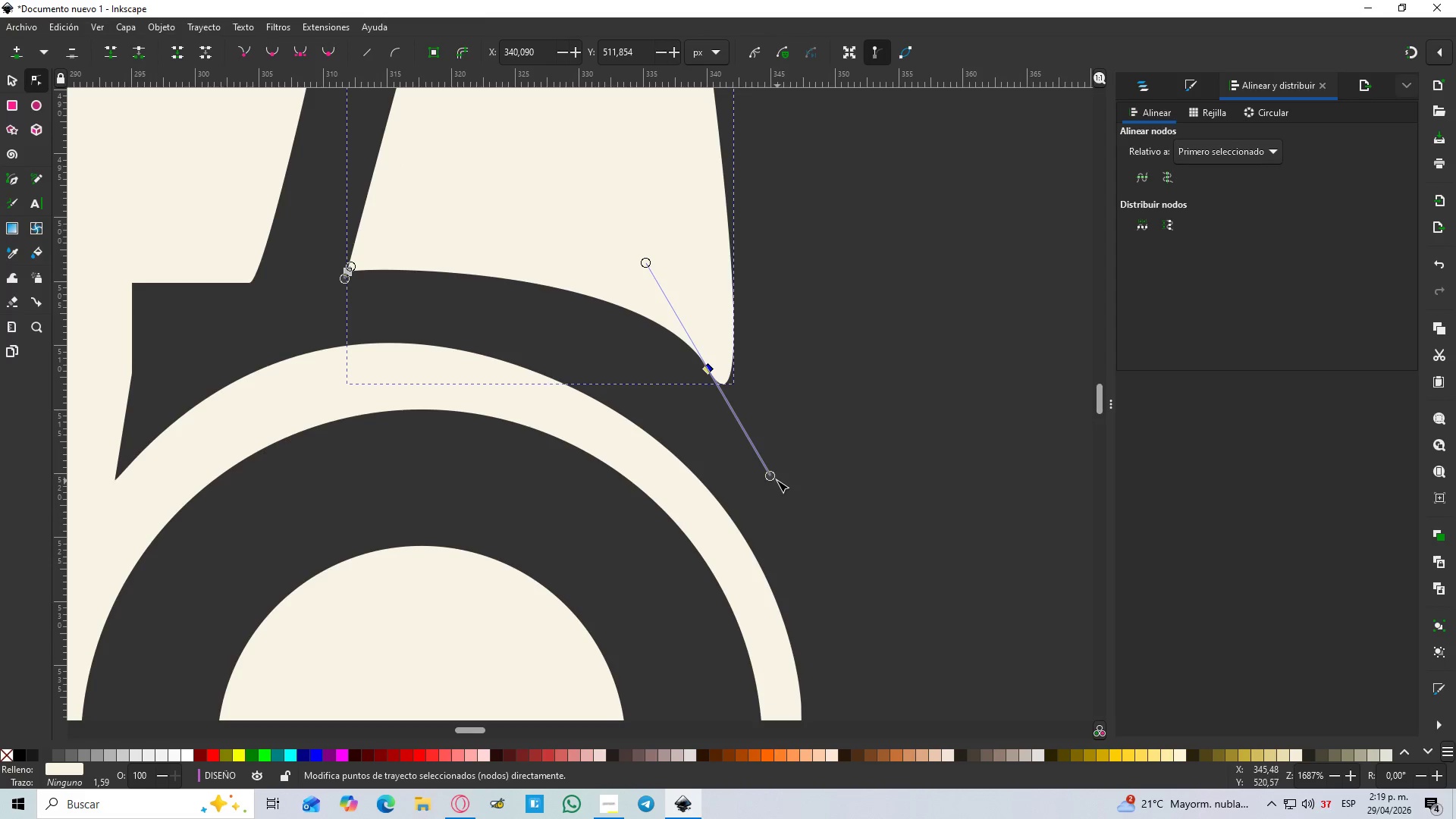 
left_click_drag(start_coordinate=[772, 480], to_coordinate=[701, 202])
 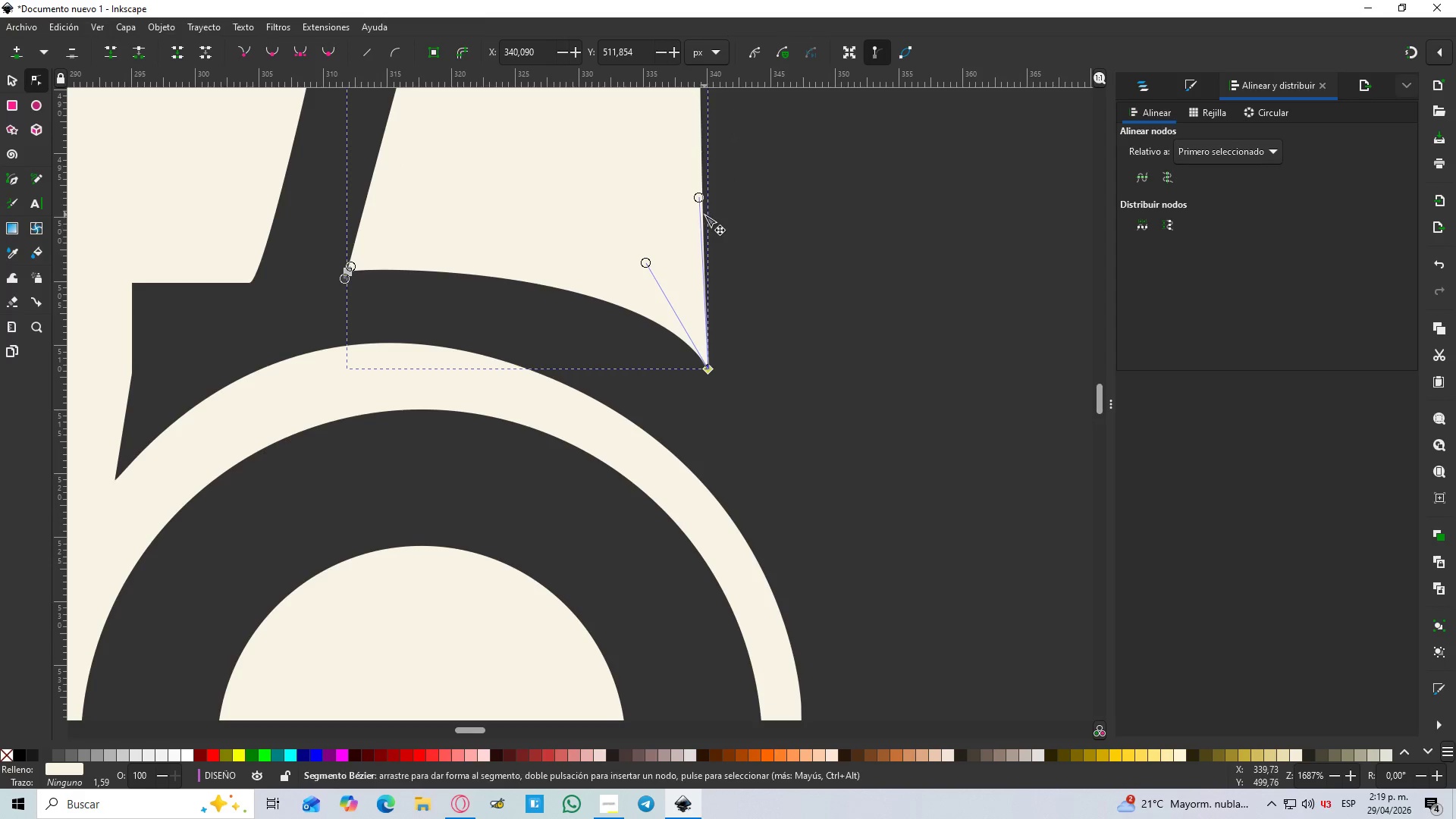 
hold_key(key=ControlLeft, duration=0.66)
 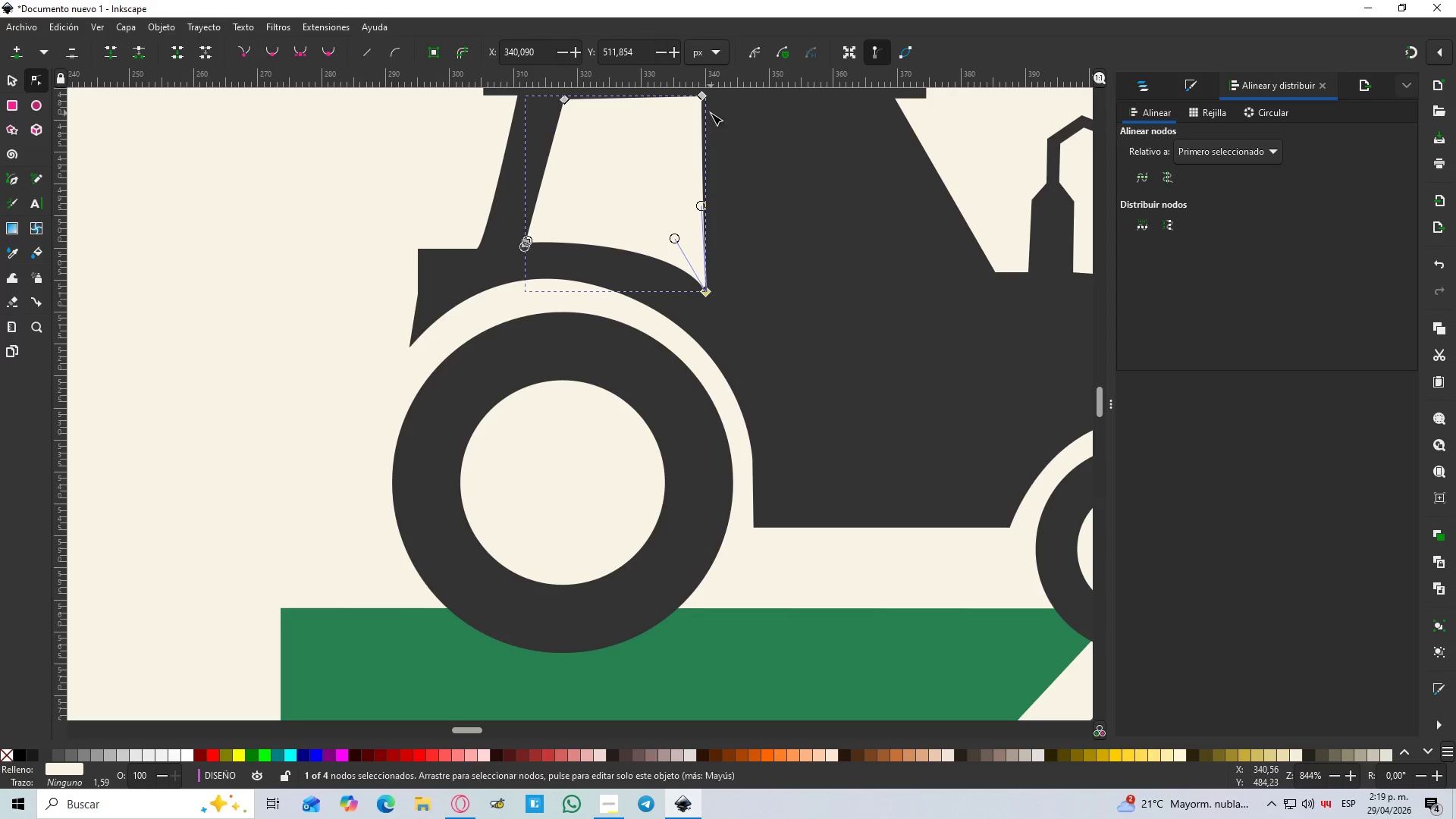 
hold_key(key=ControlLeft, duration=1.73)
 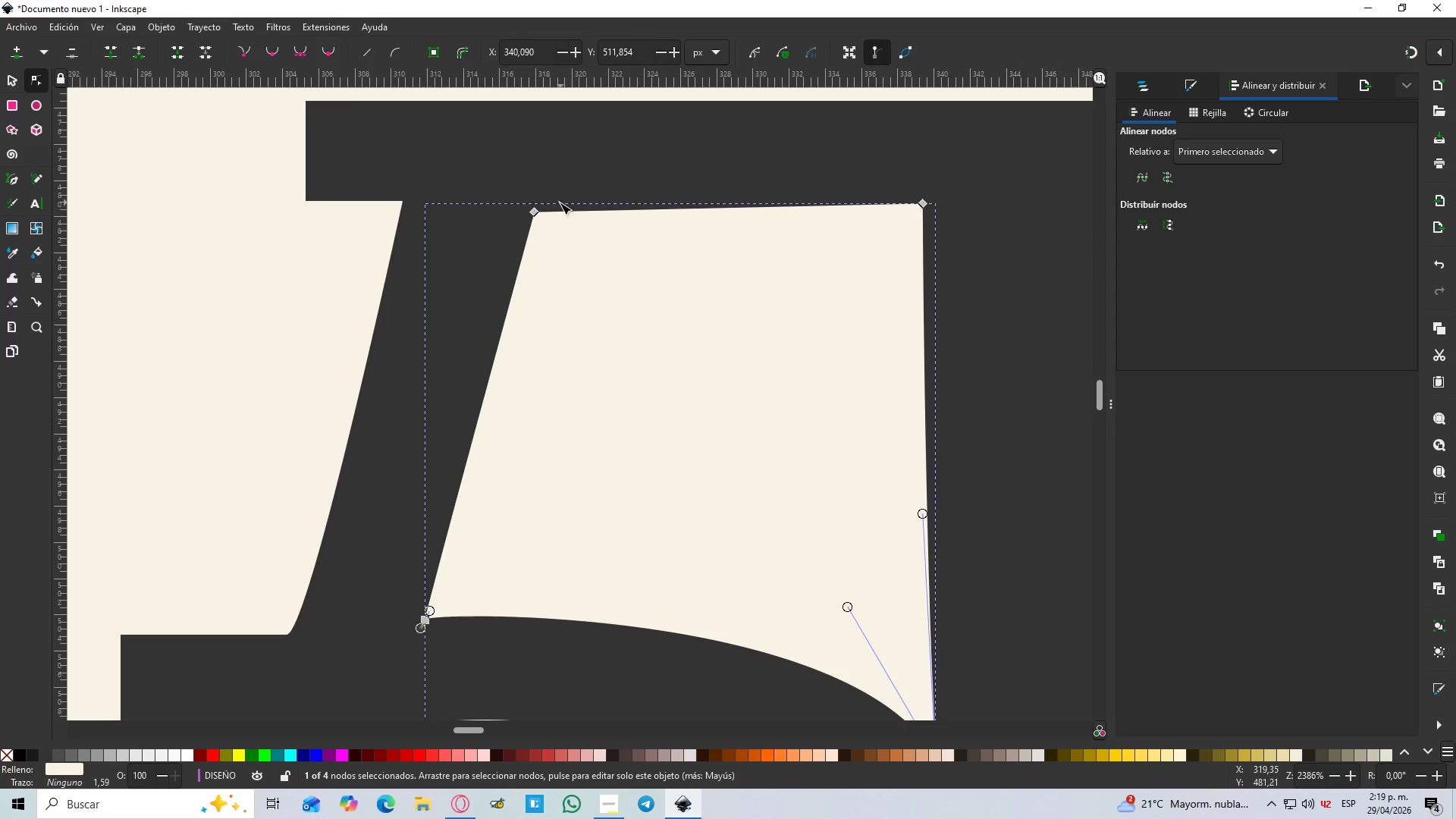 
scroll: coordinate [704, 215], scroll_direction: down, amount: 2.0
 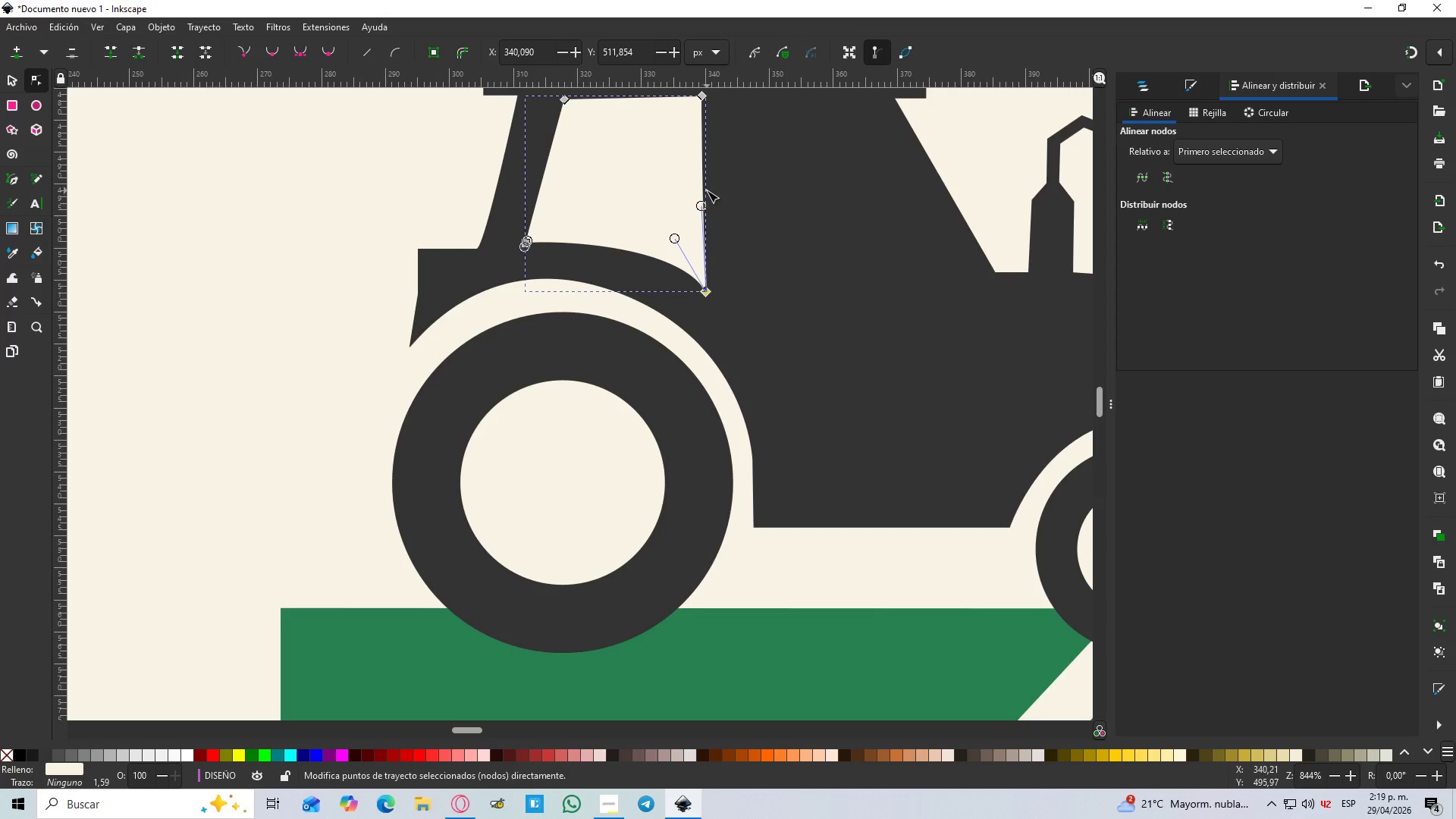 
scroll: coordinate [595, 99], scroll_direction: up, amount: 2.0
 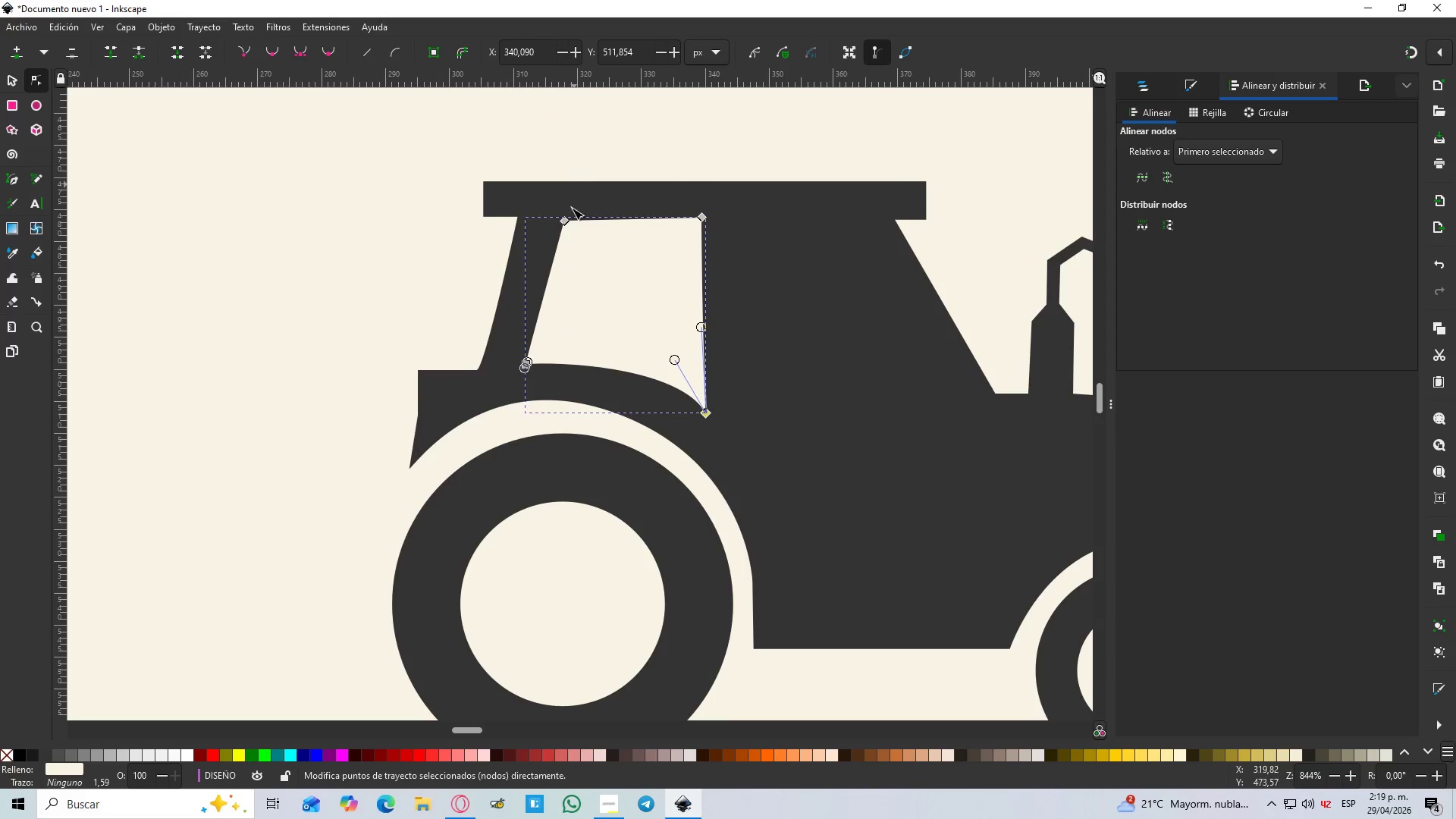 
hold_key(key=ControlLeft, duration=0.66)
scroll: coordinate [579, 225], scroll_direction: up, amount: 3.0
 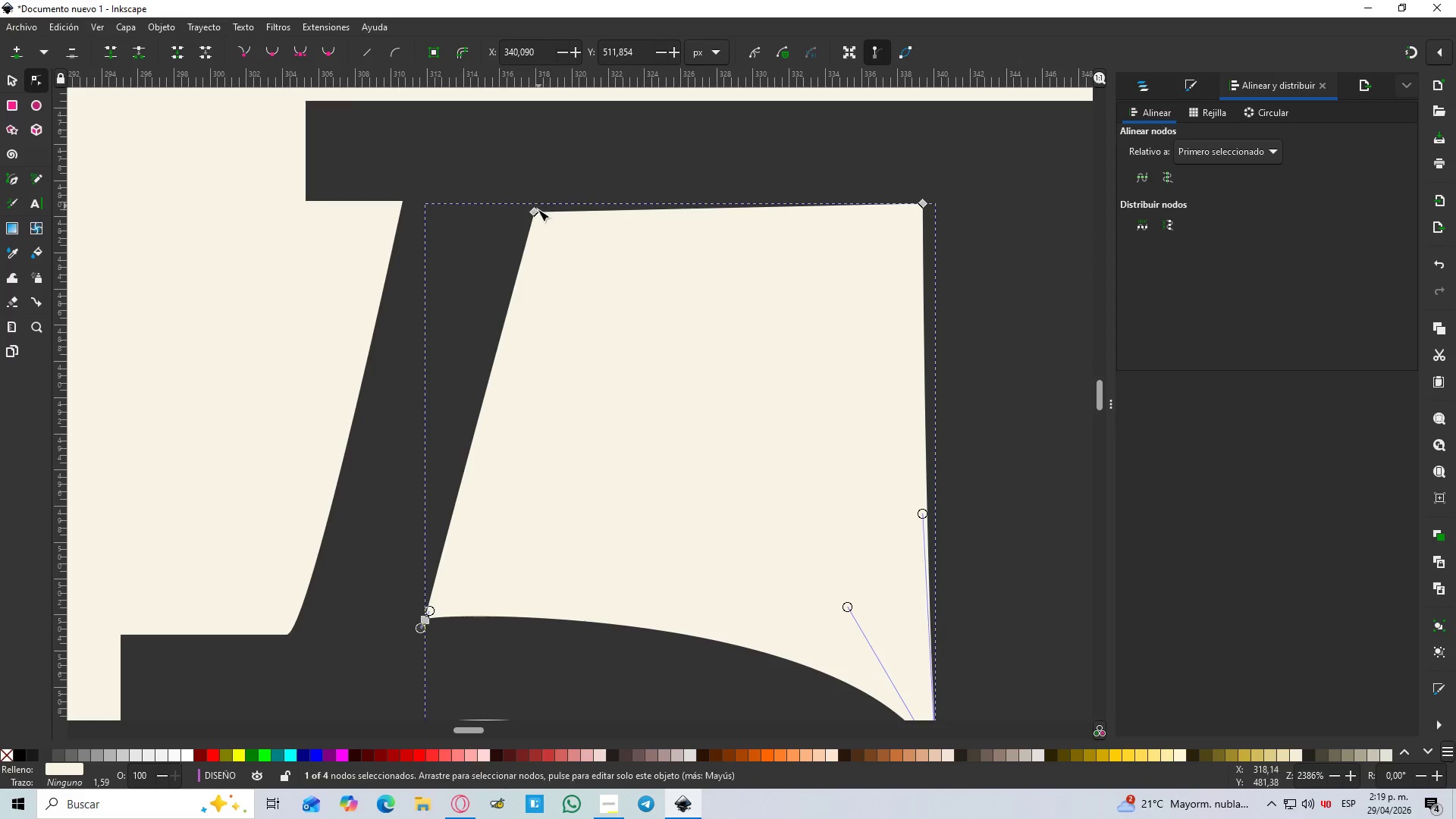 
left_click_drag(start_coordinate=[532, 213], to_coordinate=[535, 201])
 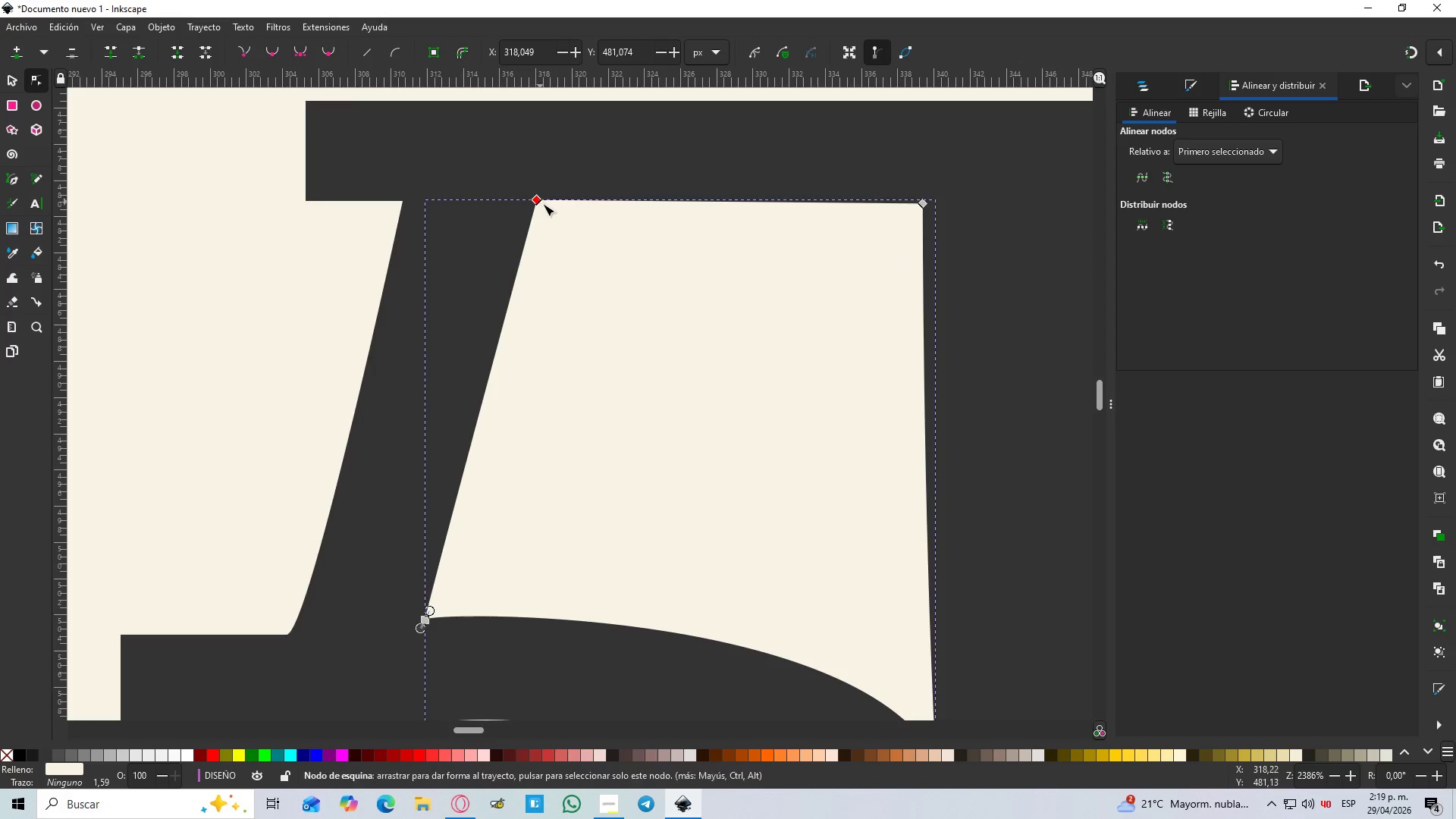 
hold_key(key=ControlLeft, duration=1.33)
scroll: coordinate [598, 221], scroll_direction: down, amount: 3.0
 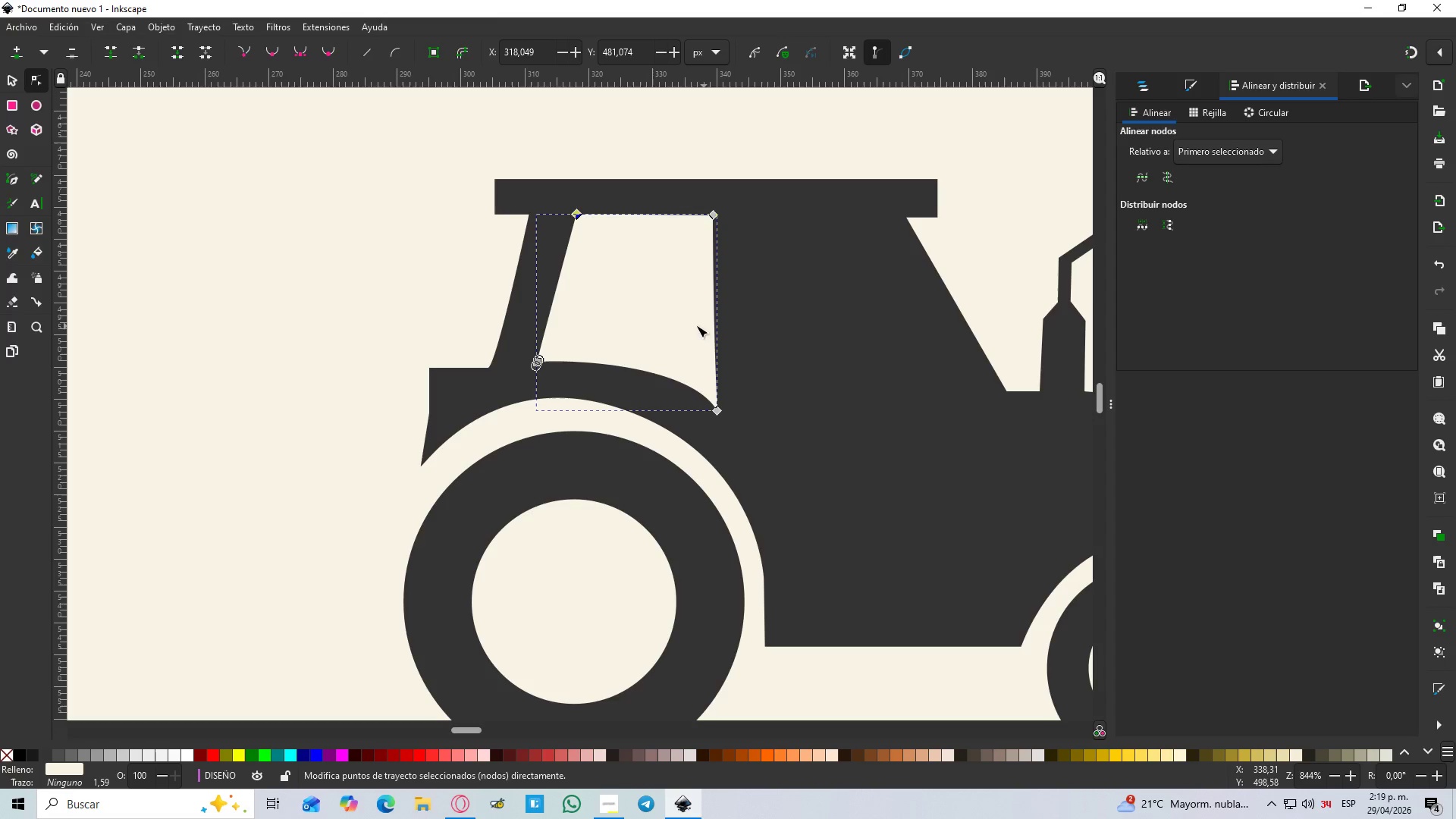 
left_click([684, 322])
 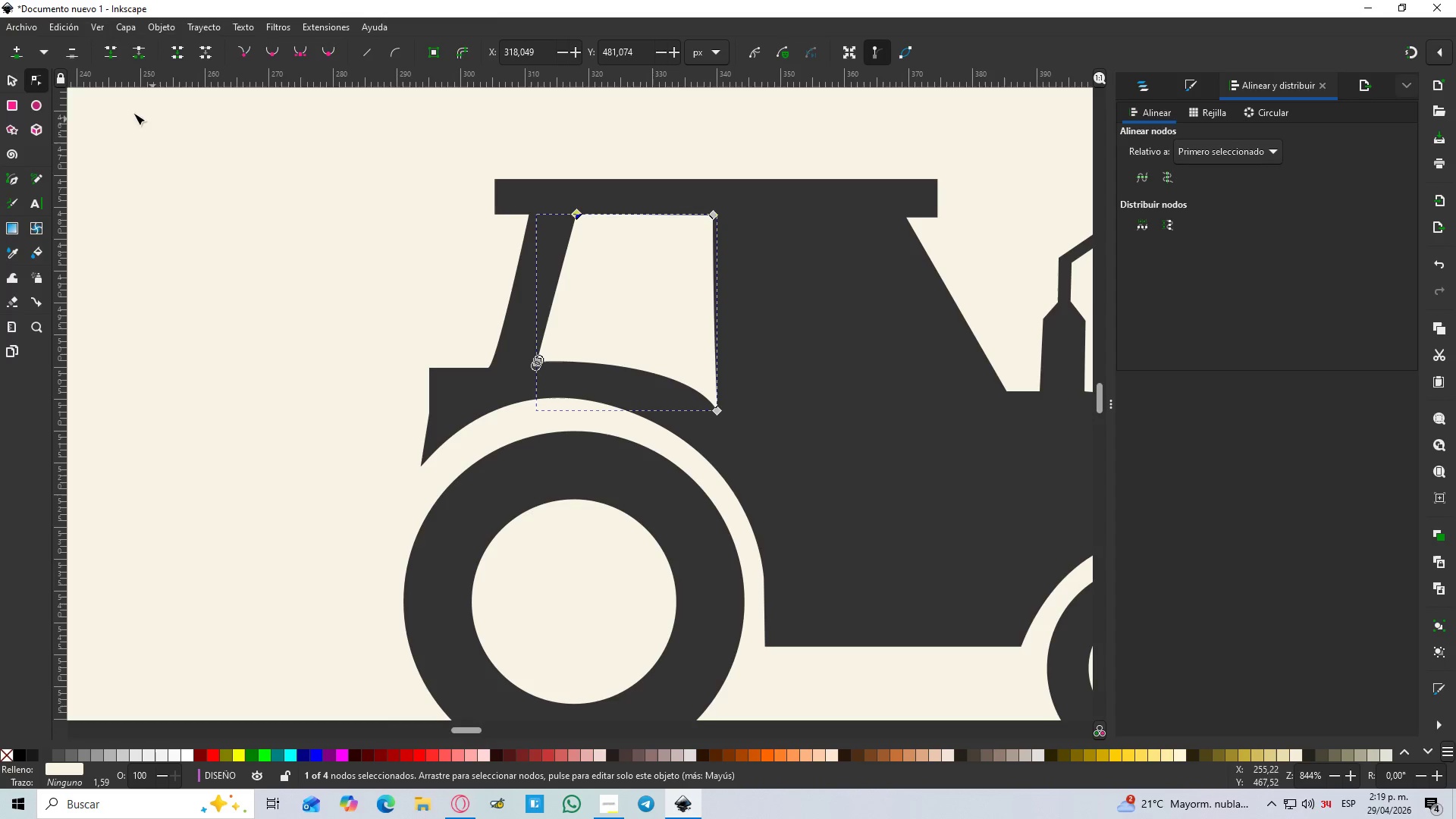 
left_click([11, 73])
 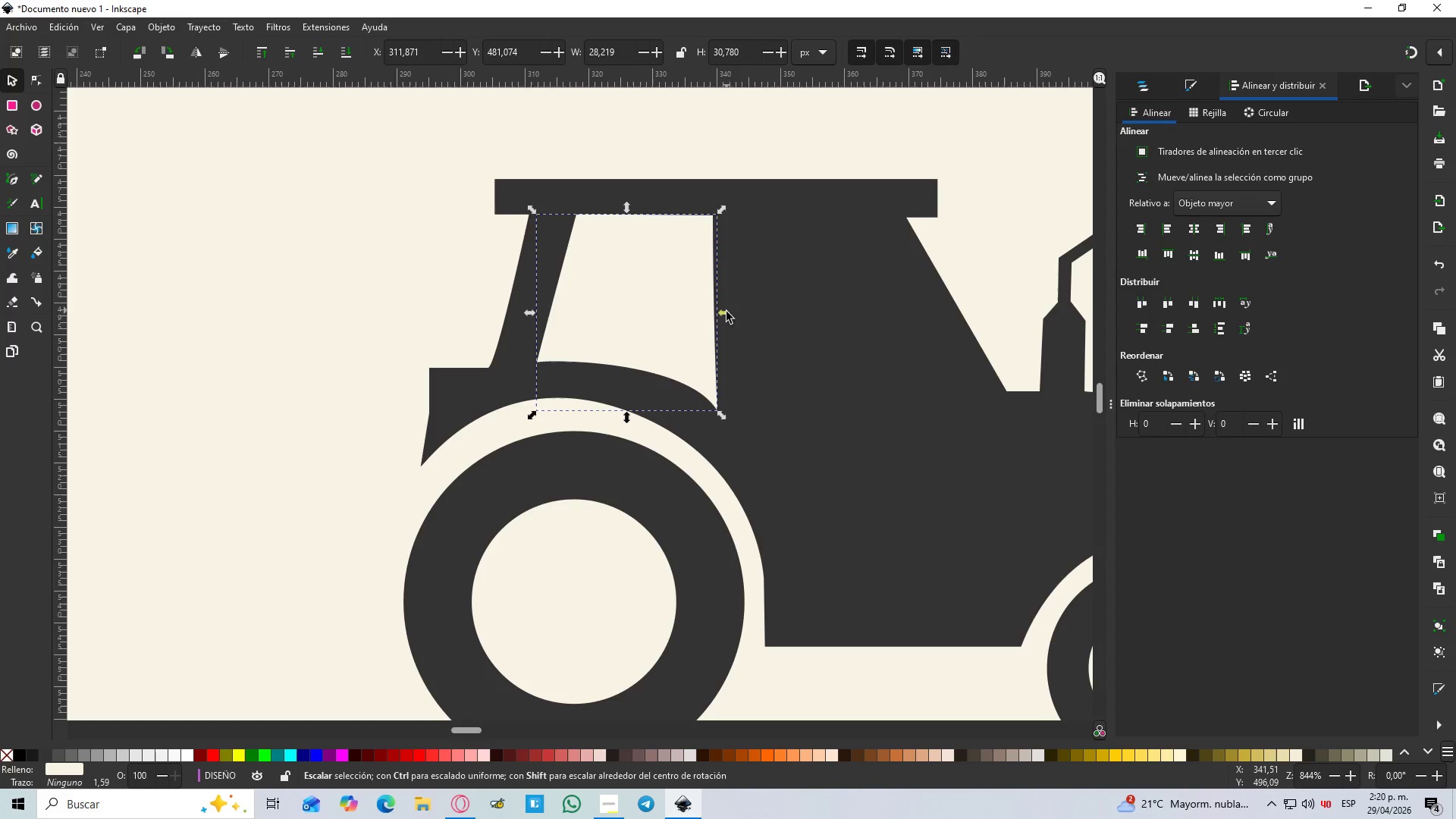 
left_click_drag(start_coordinate=[725, 313], to_coordinate=[695, 310])
 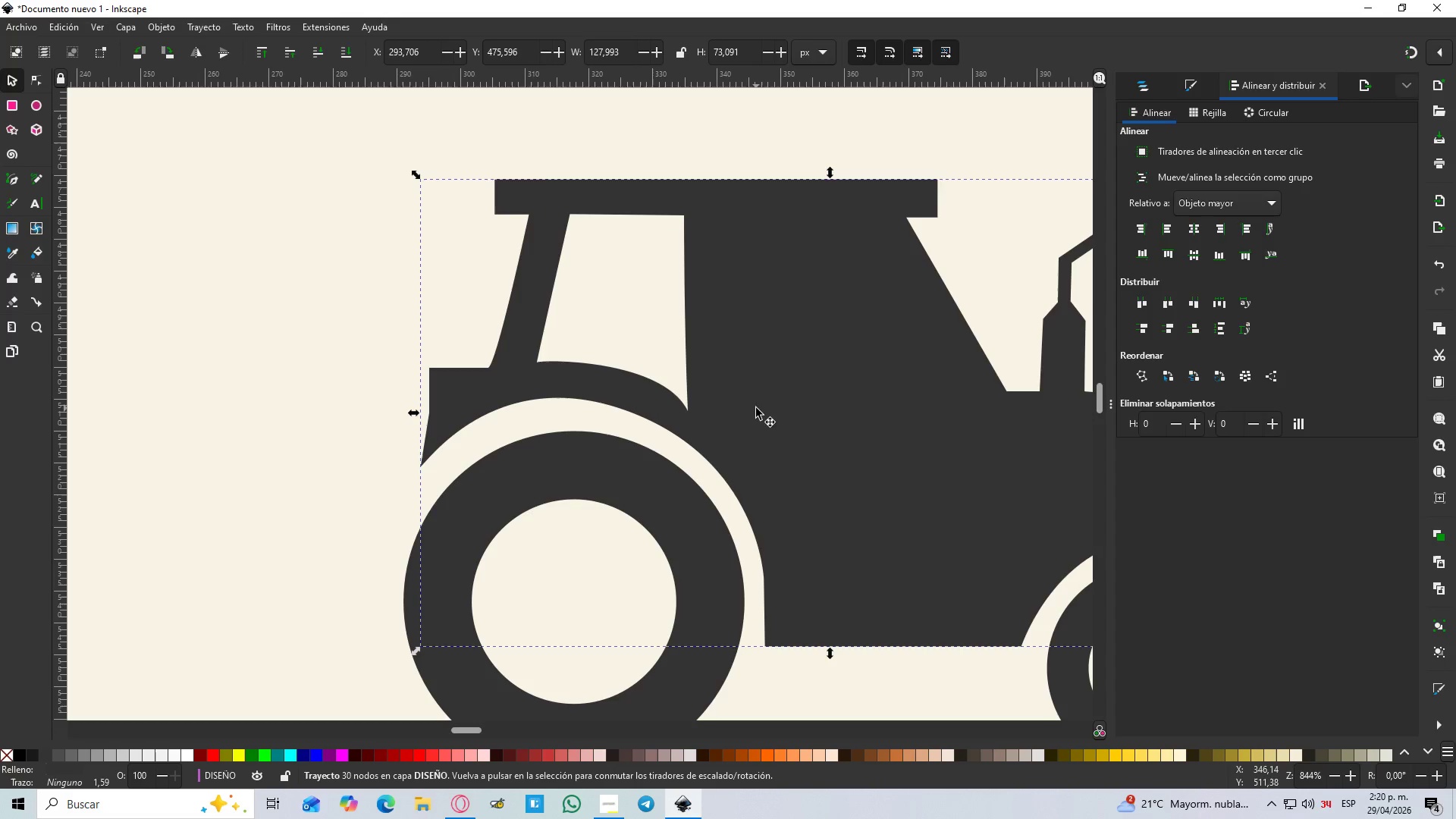 
hold_key(key=ControlLeft, duration=0.52)
scroll: coordinate [774, 388], scroll_direction: up, amount: 1.0
 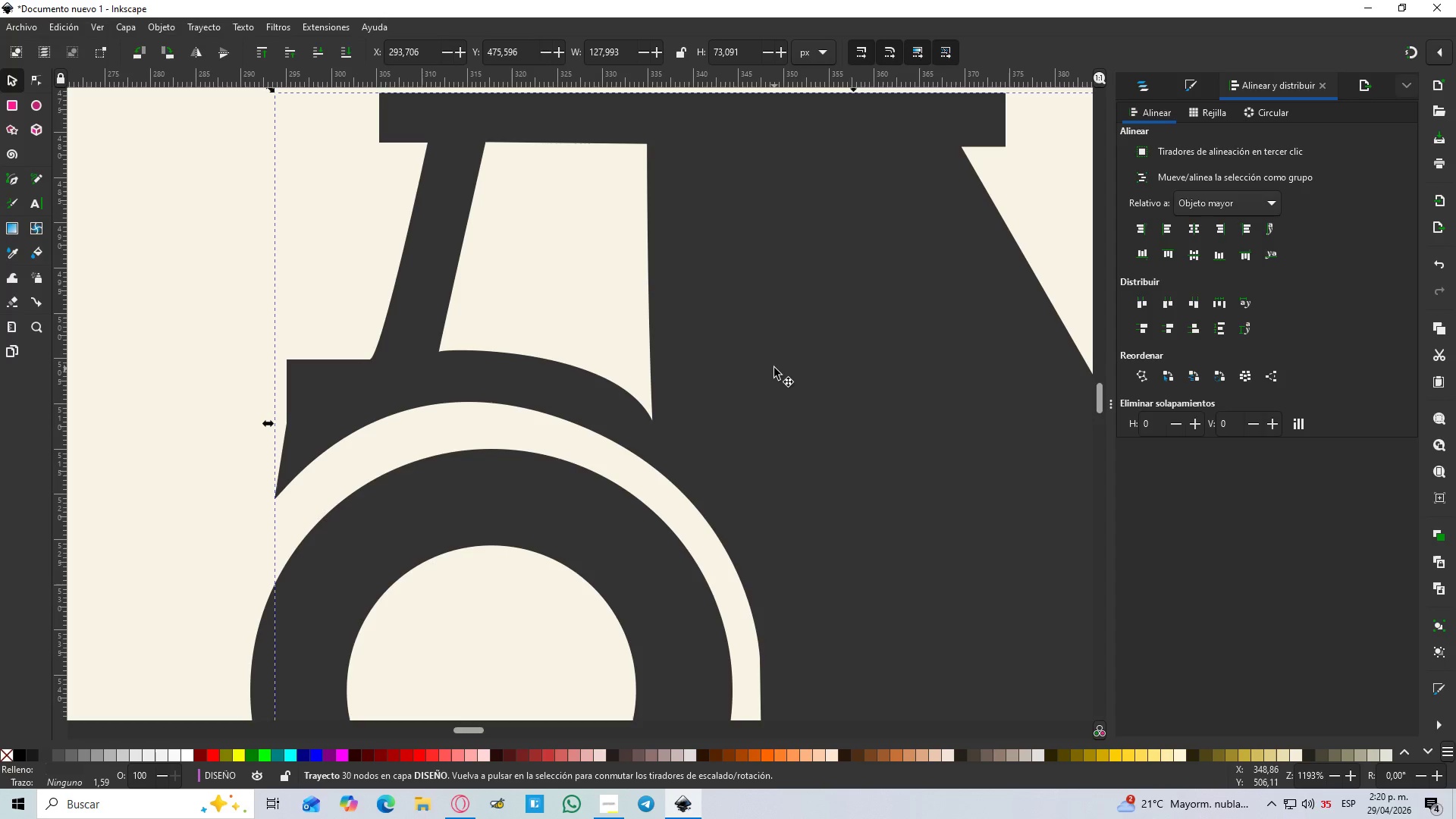 
key(B)
 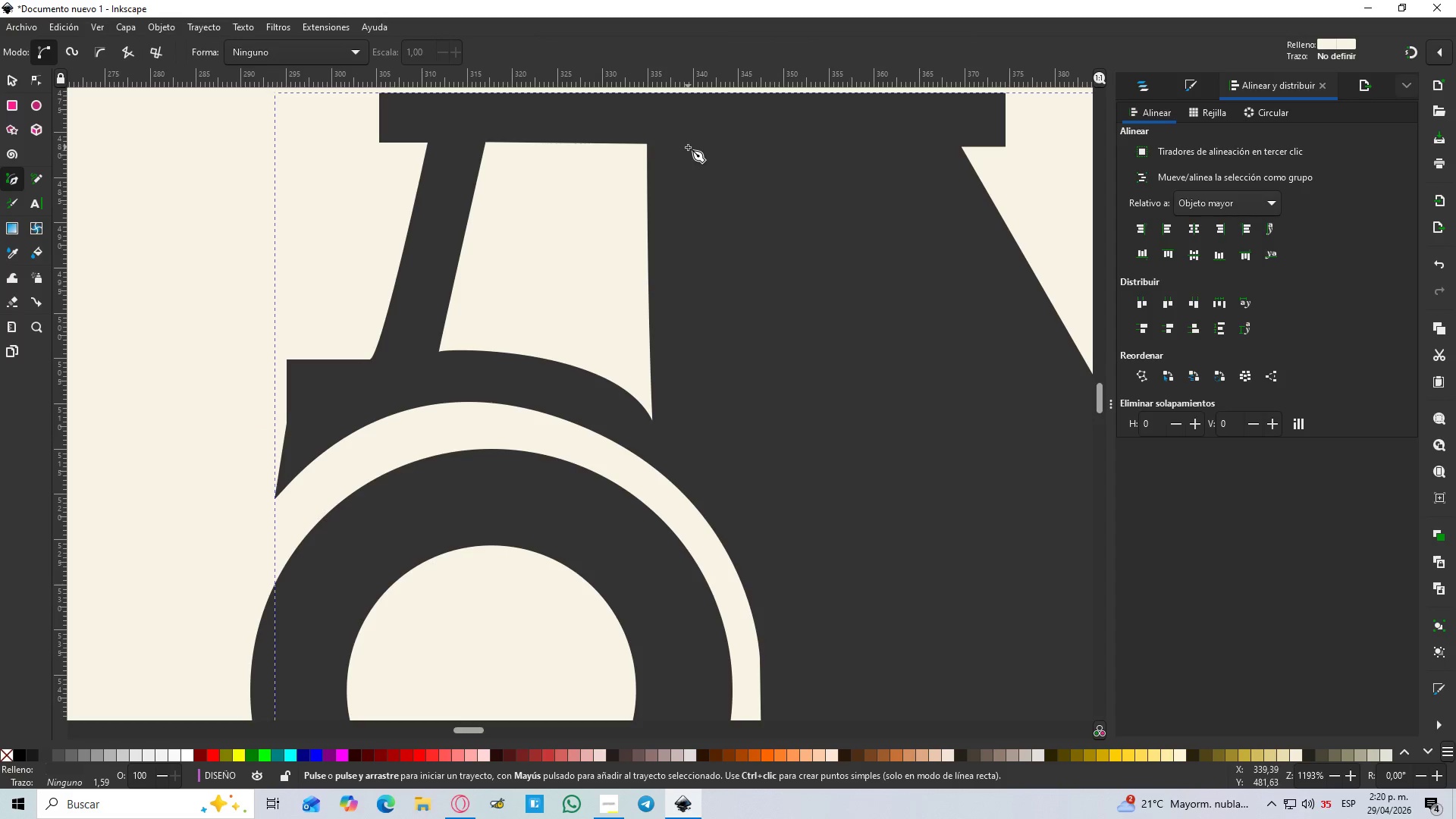 
left_click([691, 147])
 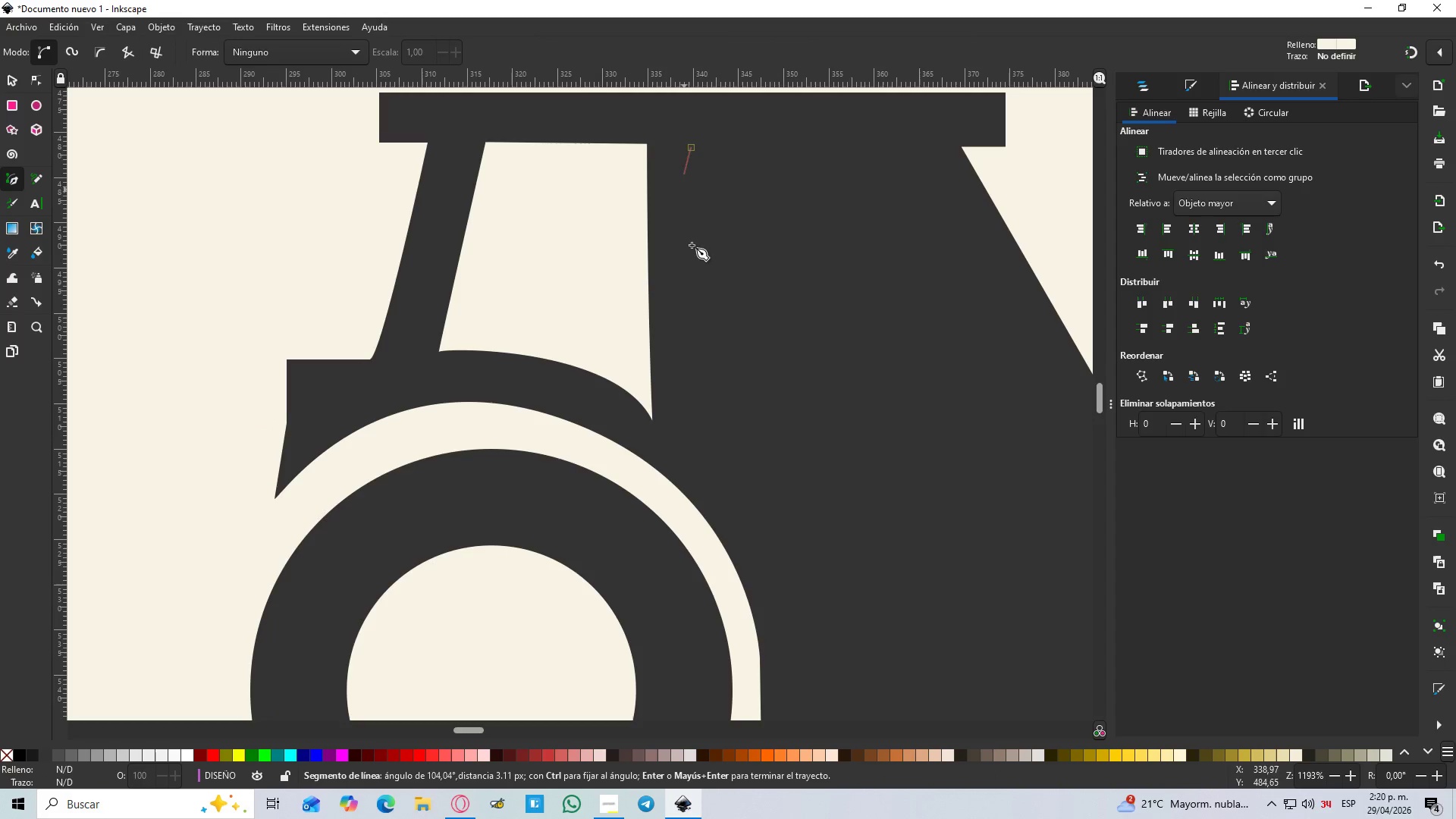 
hold_key(key=ControlLeft, duration=1.5)
left_click([701, 432])
 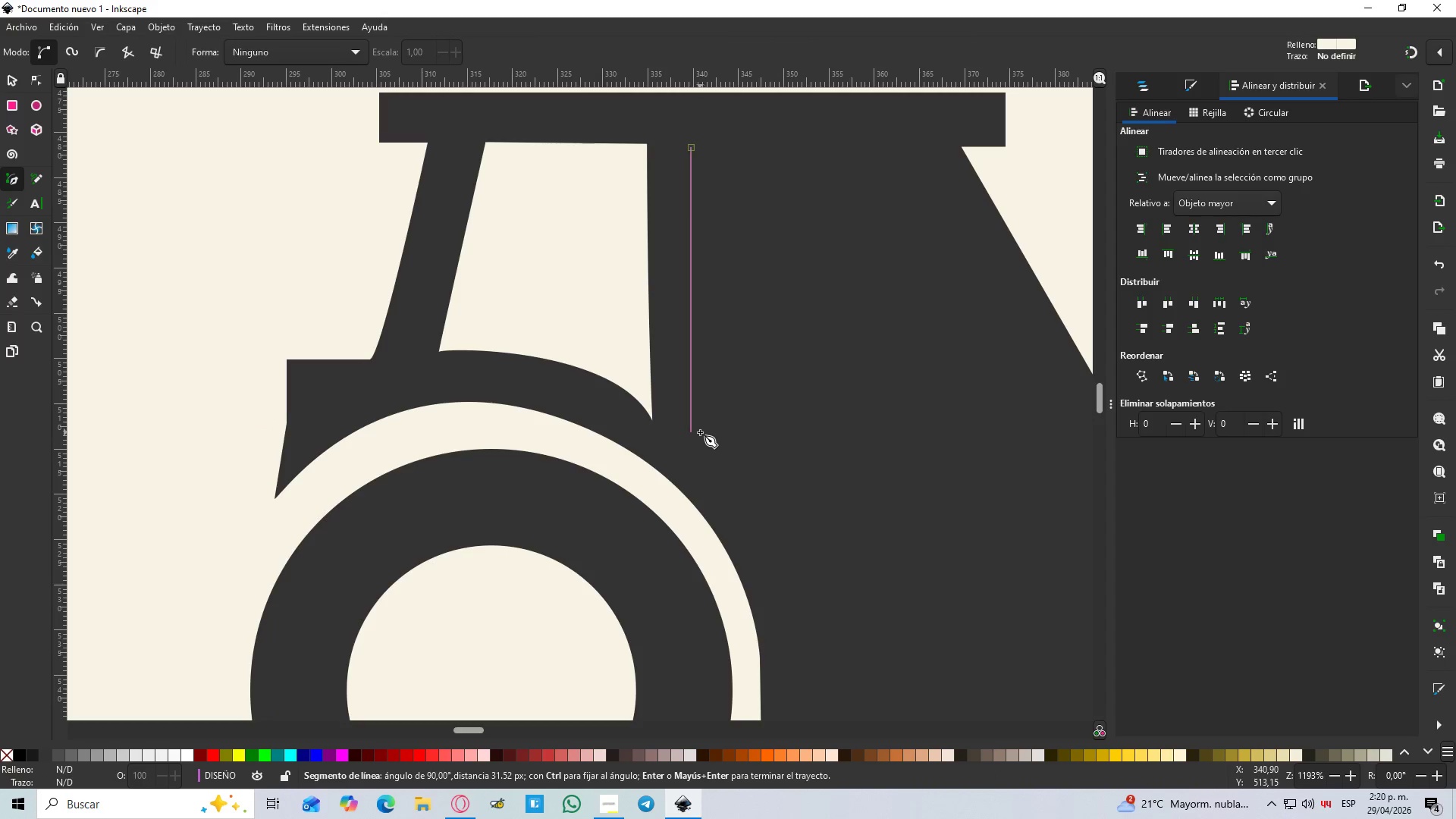 
key(Control+ControlLeft)
 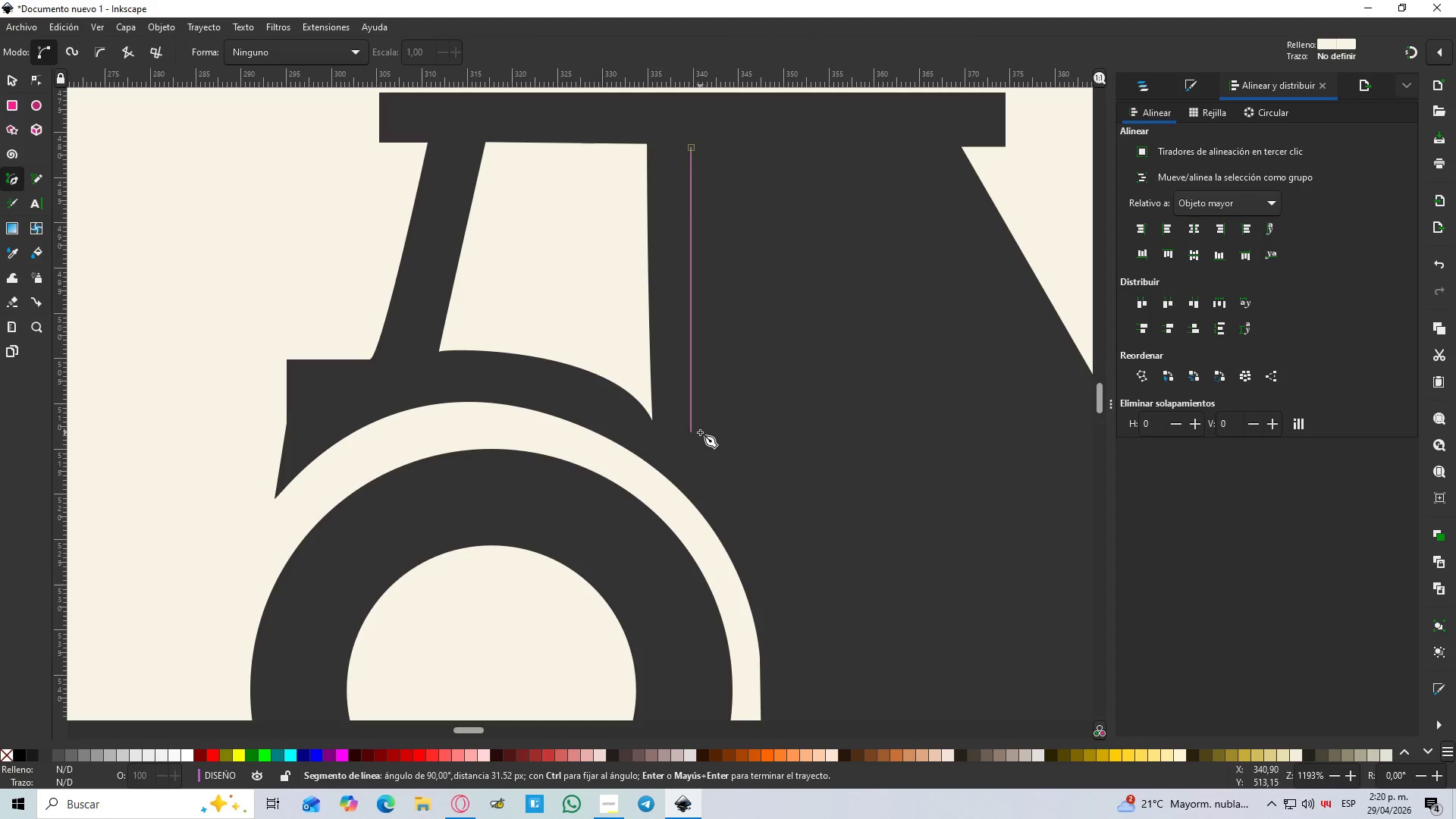 
key(Control+ControlLeft)
 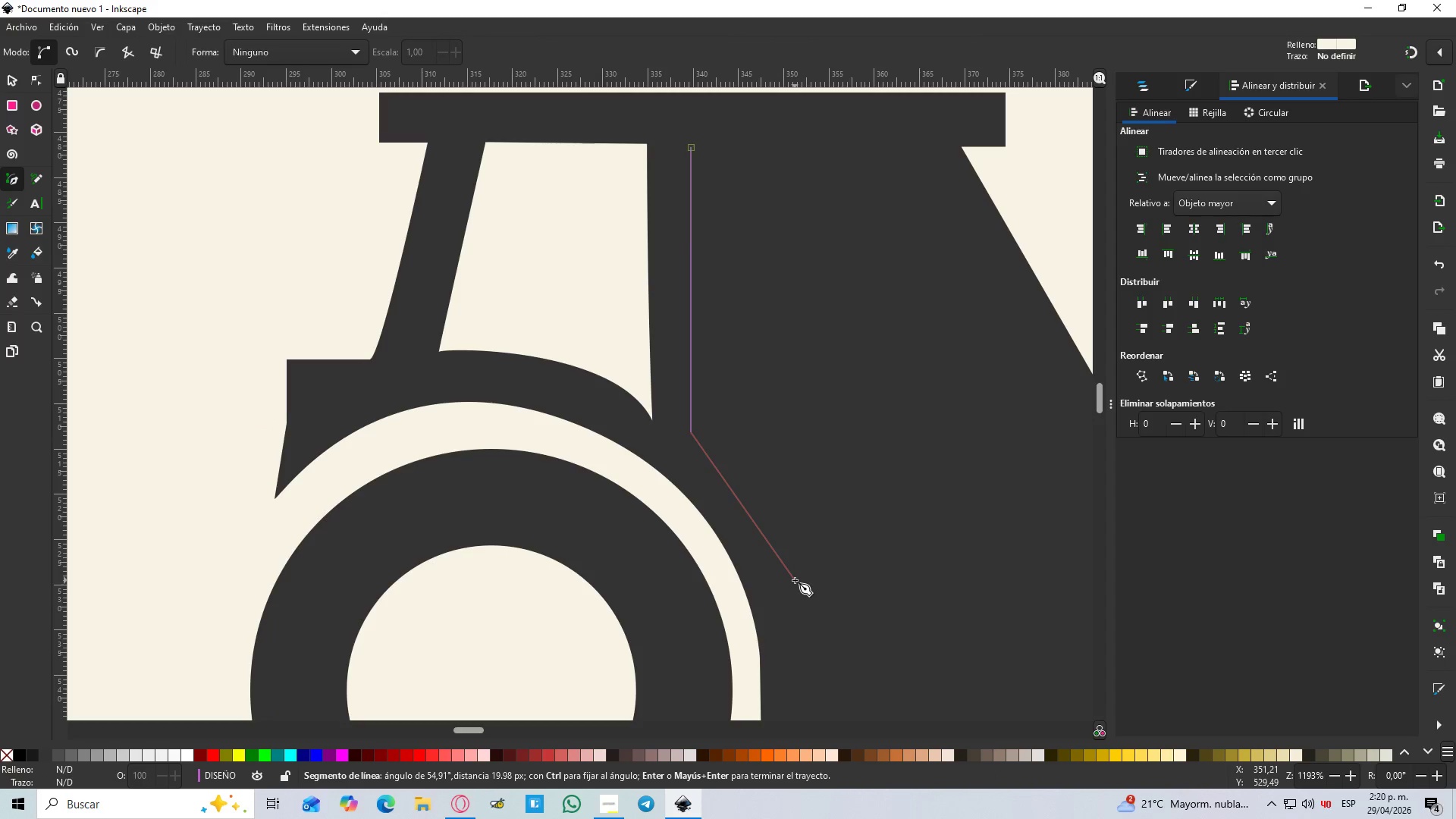 
left_click_drag(start_coordinate=[780, 557], to_coordinate=[790, 622])
 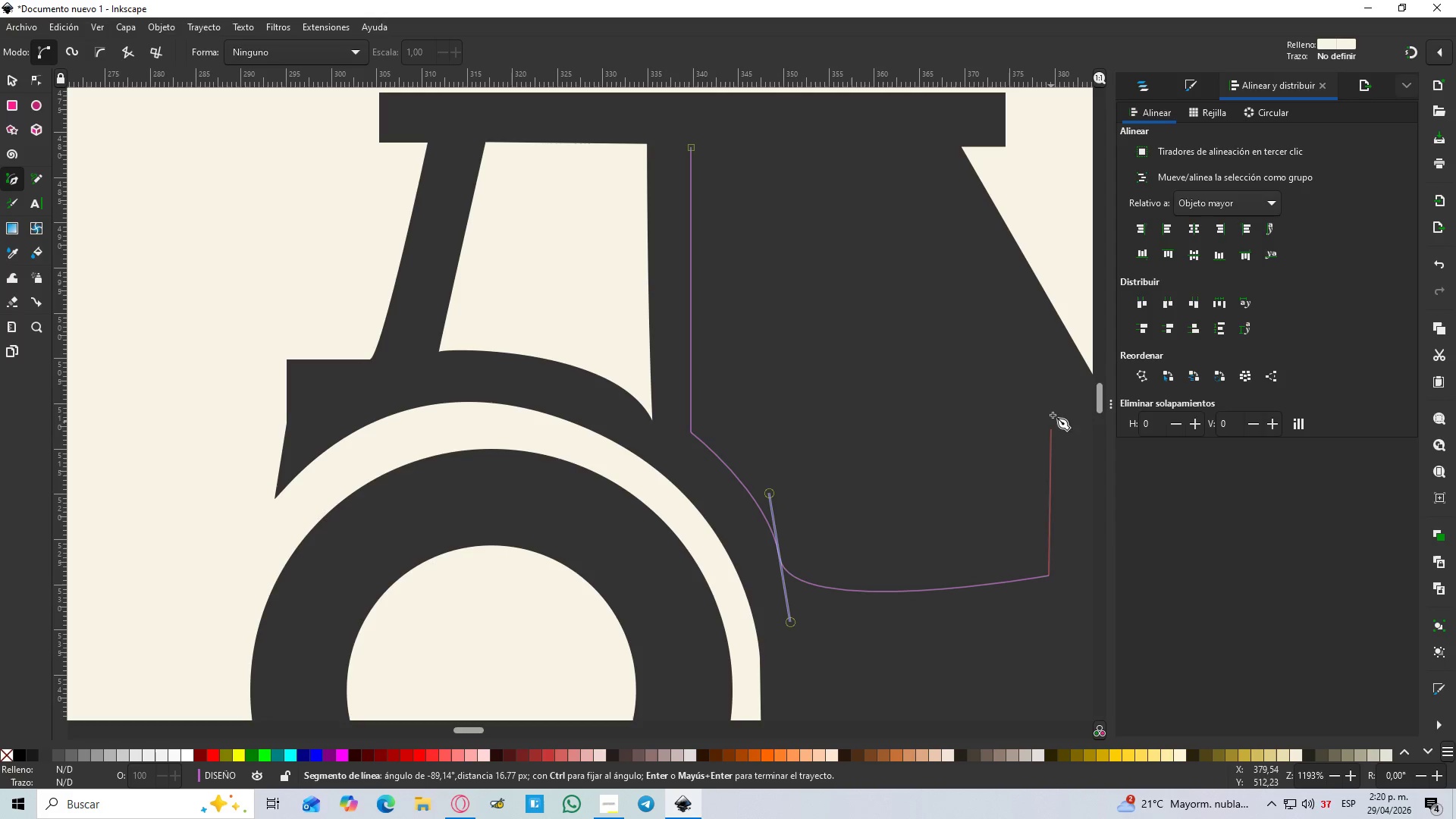 
hold_key(key=ControlLeft, duration=1.5)
left_click([1049, 394])
 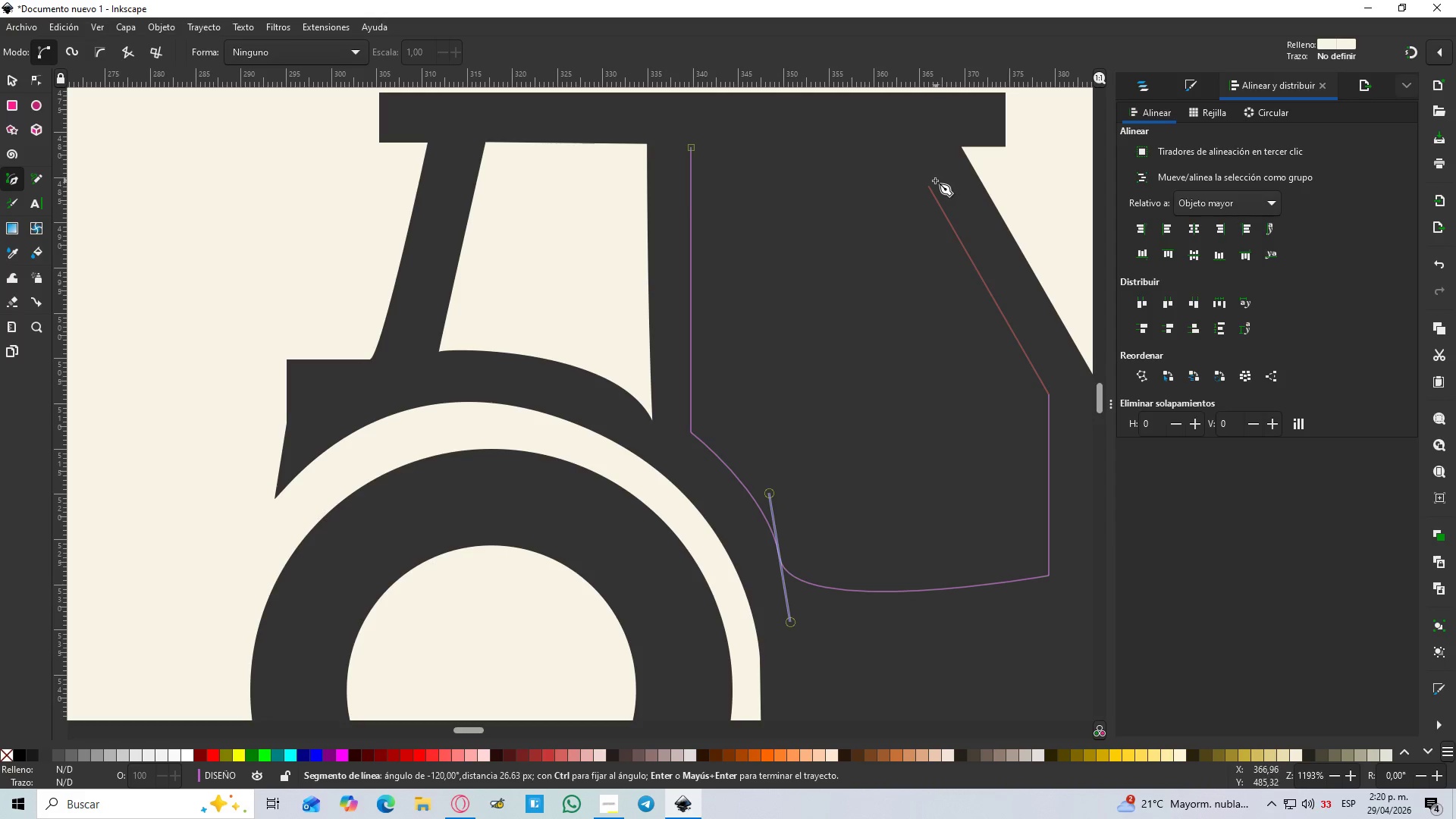 
hold_key(key=ControlLeft, duration=1.52)
 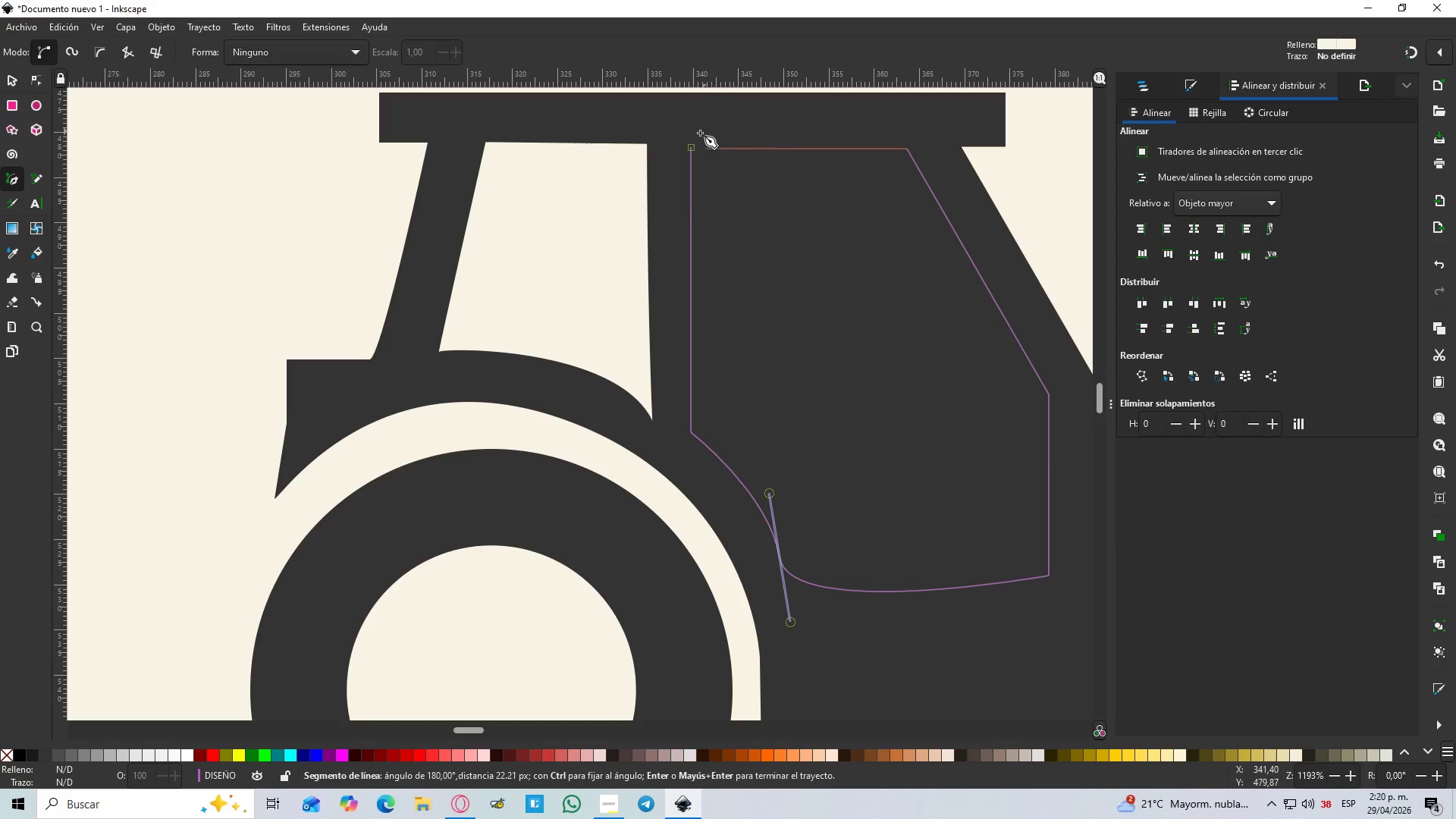 
hold_key(key=ControlLeft, duration=1.51)
 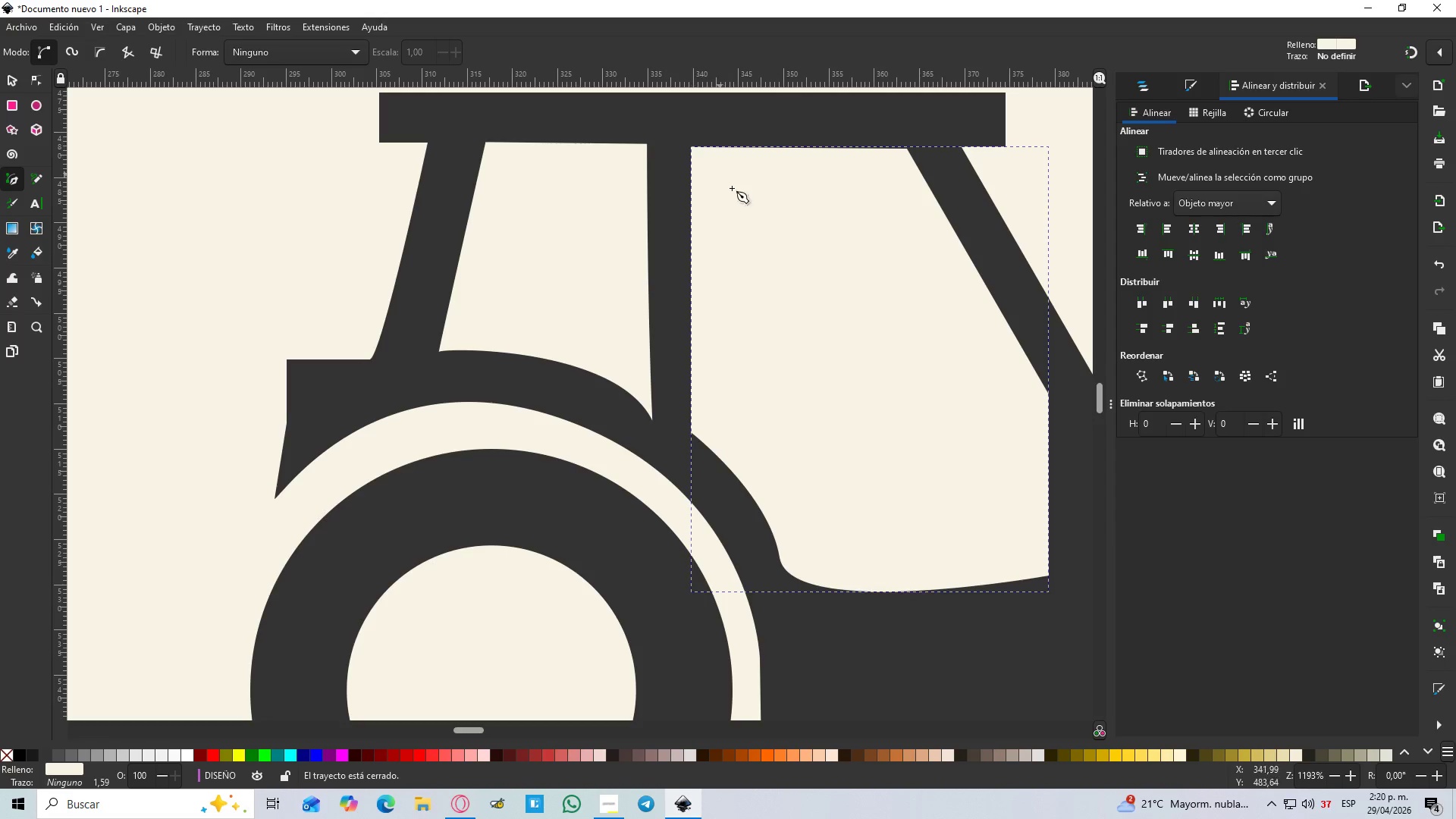 
hold_key(key=ControlLeft, duration=0.41)
 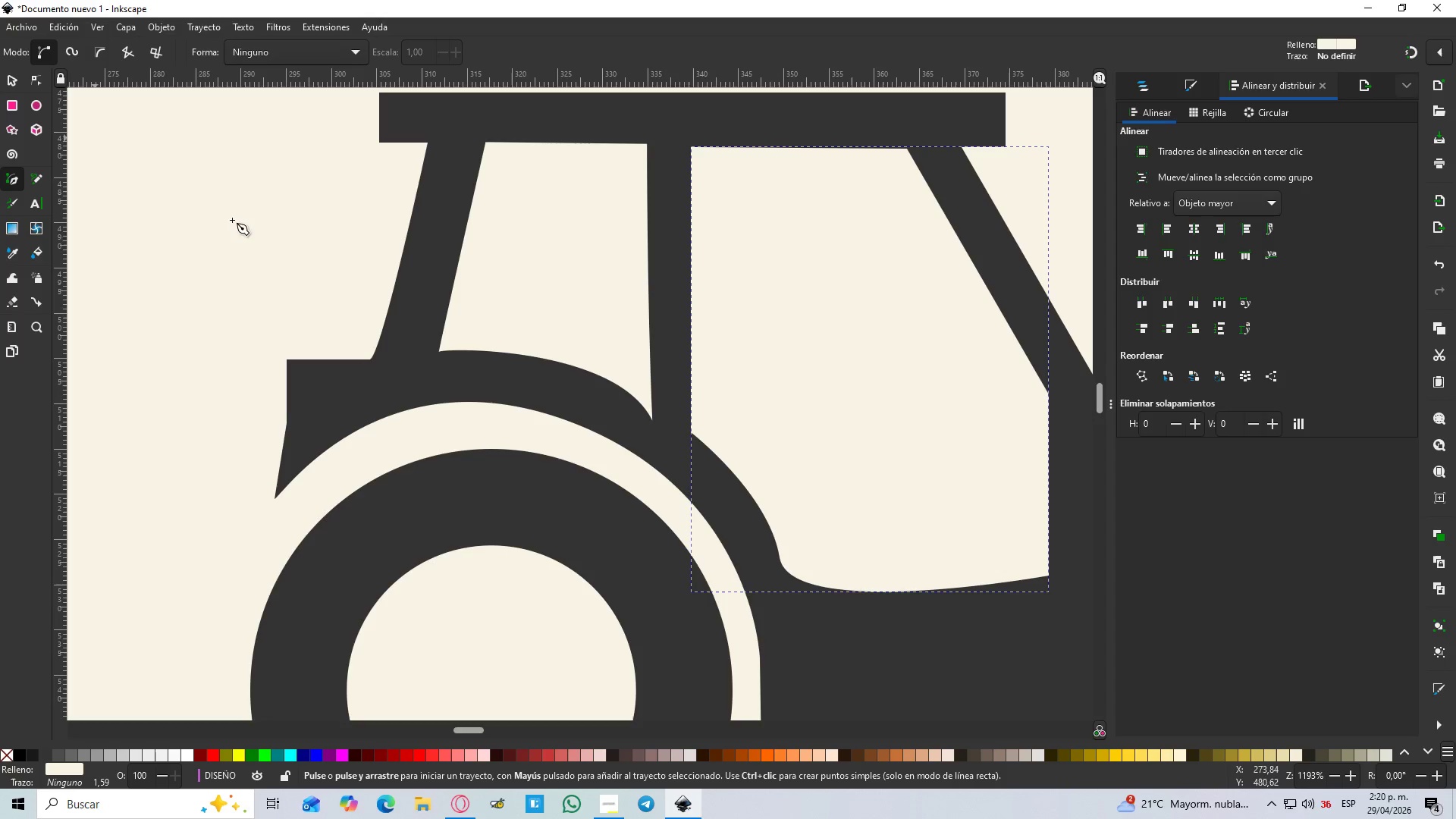 
key(N)
 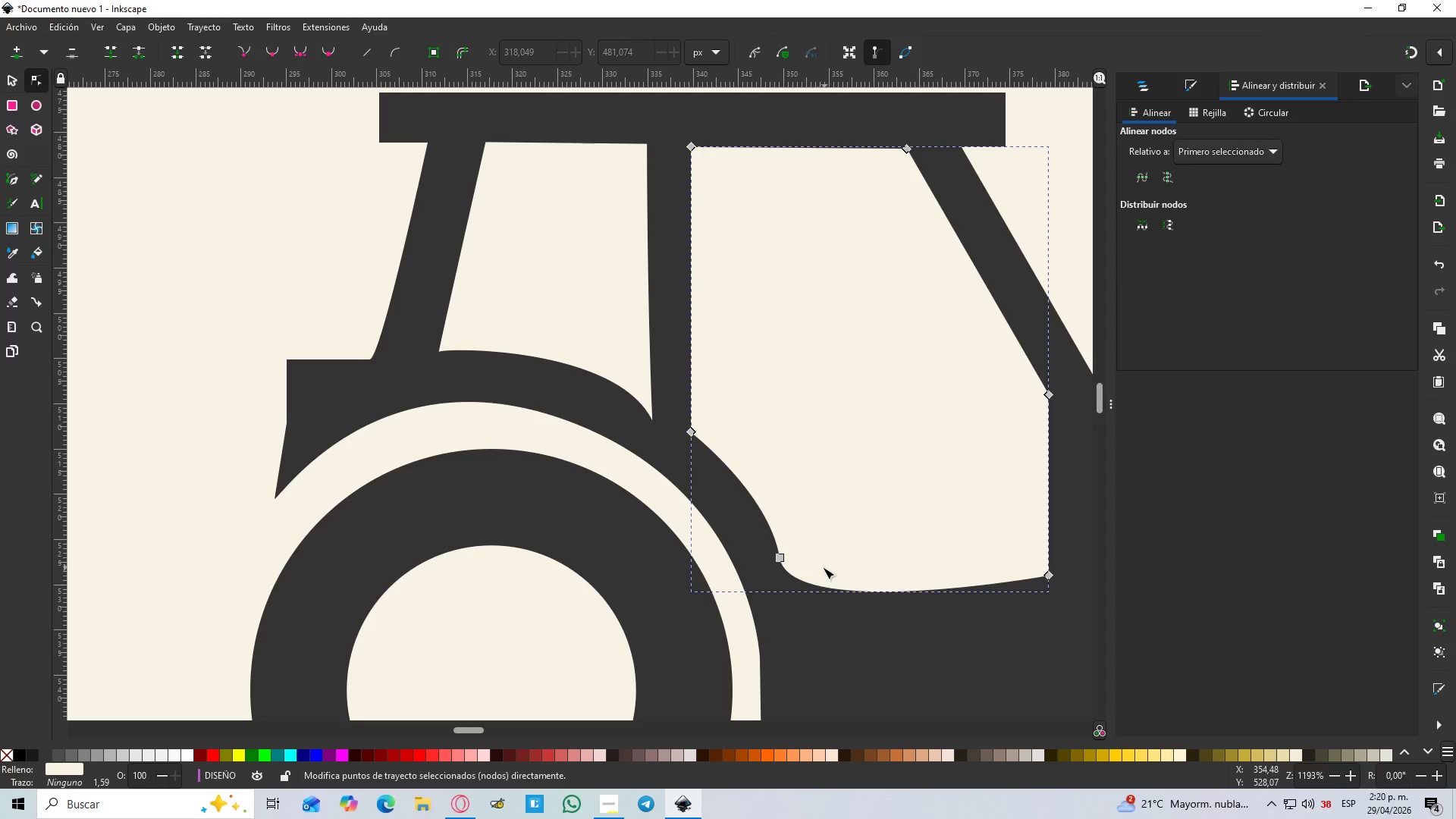 
hold_key(key=ControlLeft, duration=0.33)
scroll: coordinate [810, 573], scroll_direction: up, amount: 1.0
 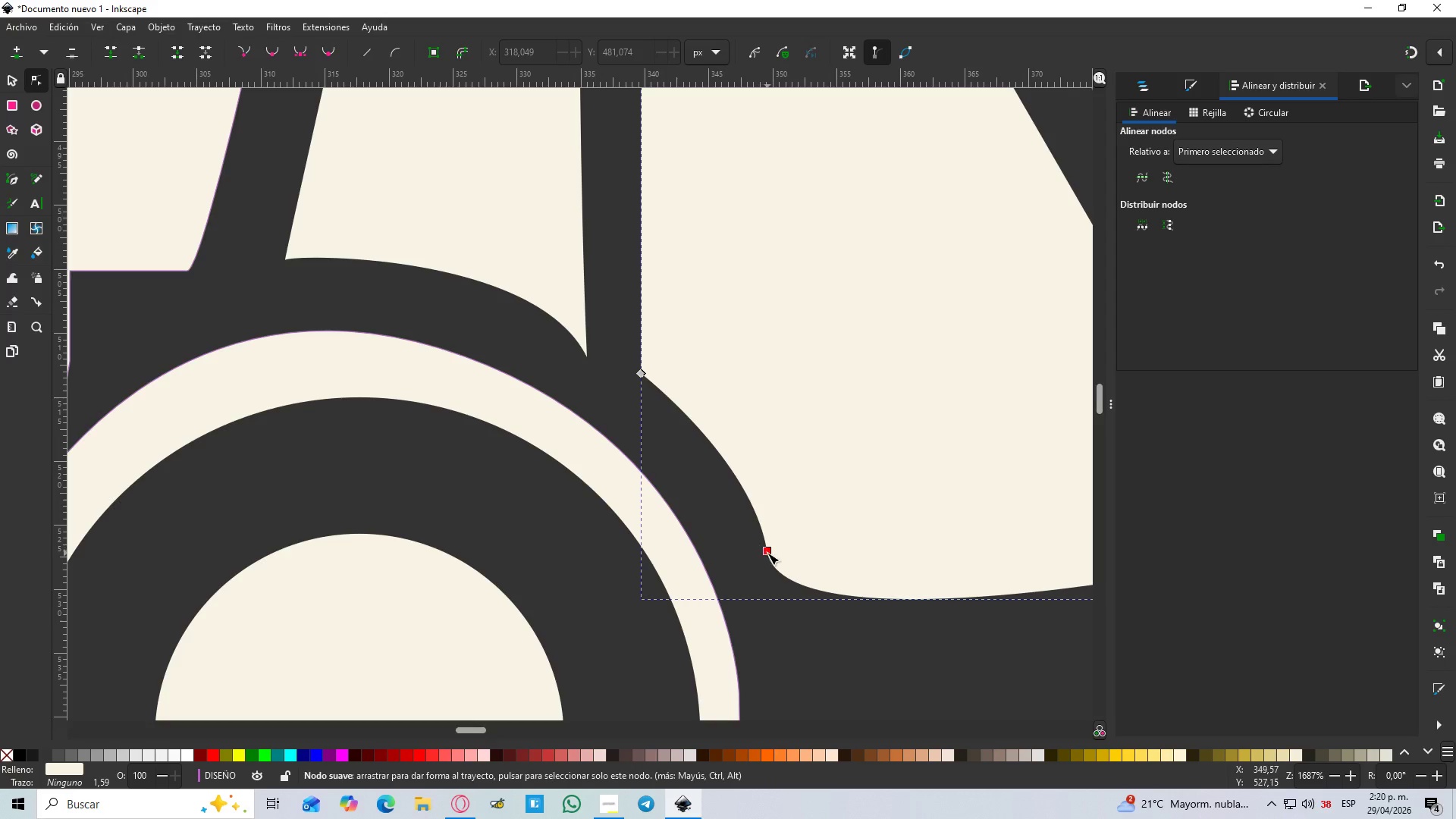 
left_click([767, 553])
 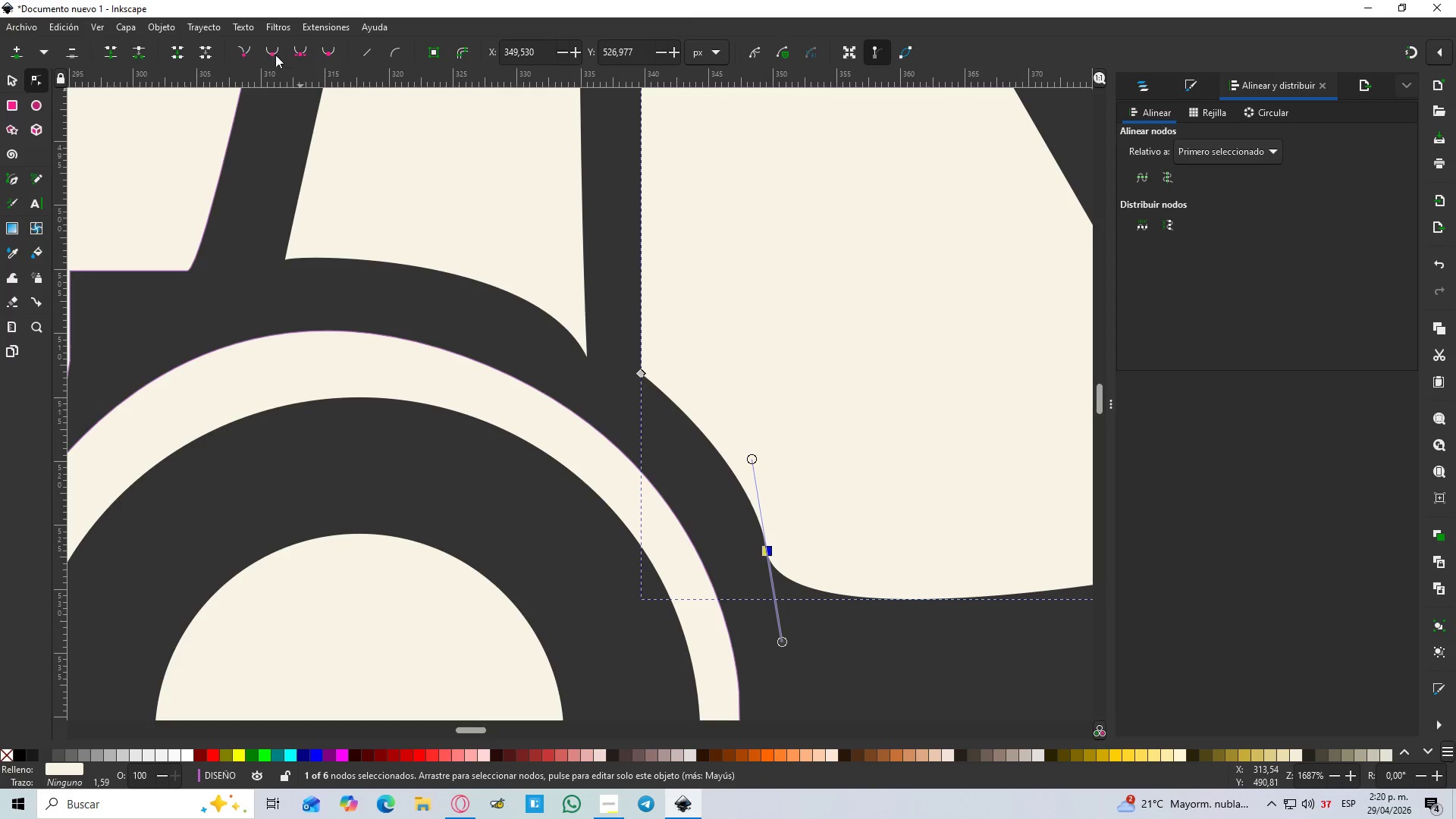 
left_click([249, 52])
 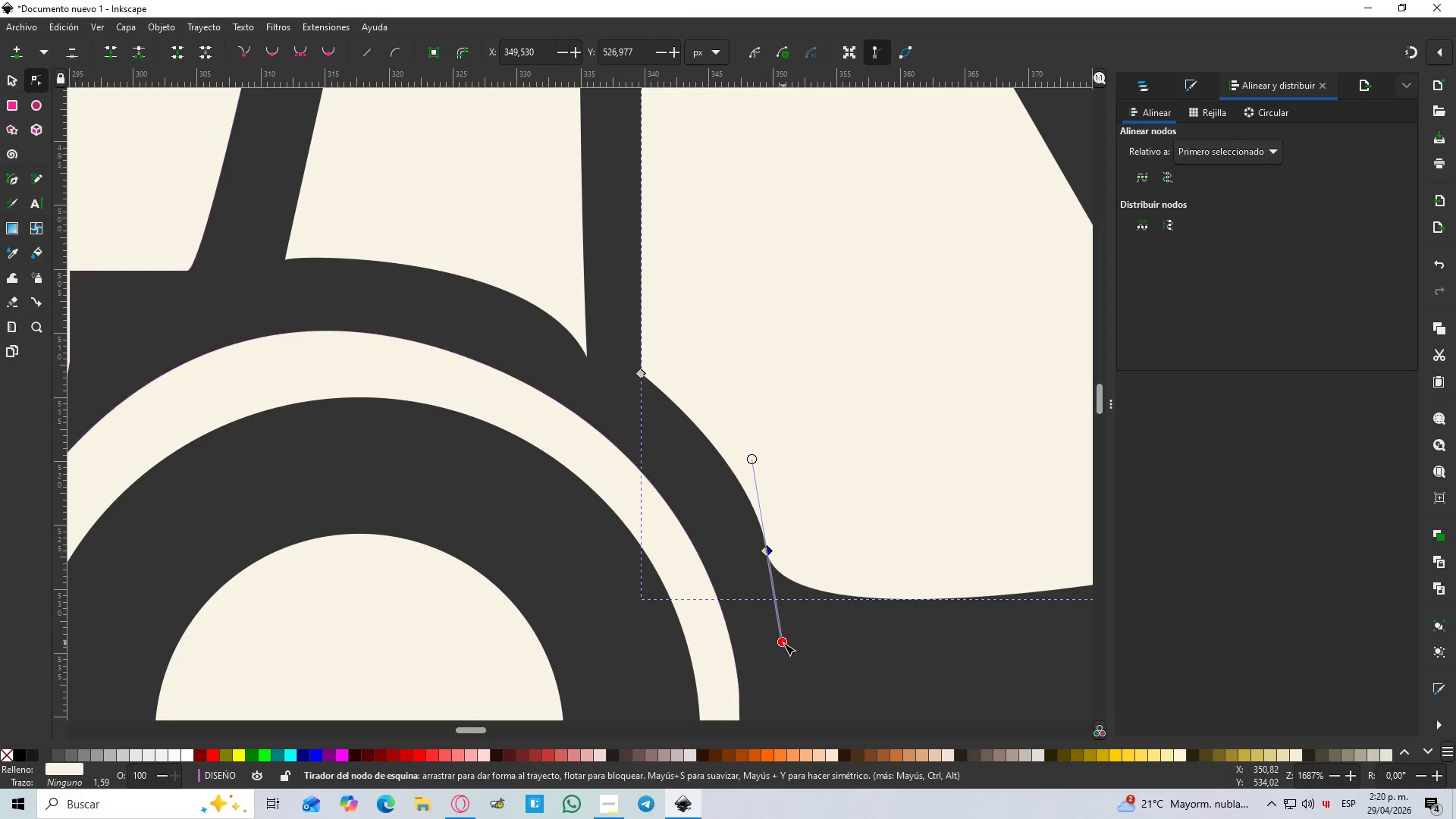 
left_click_drag(start_coordinate=[783, 645], to_coordinate=[883, 551])
 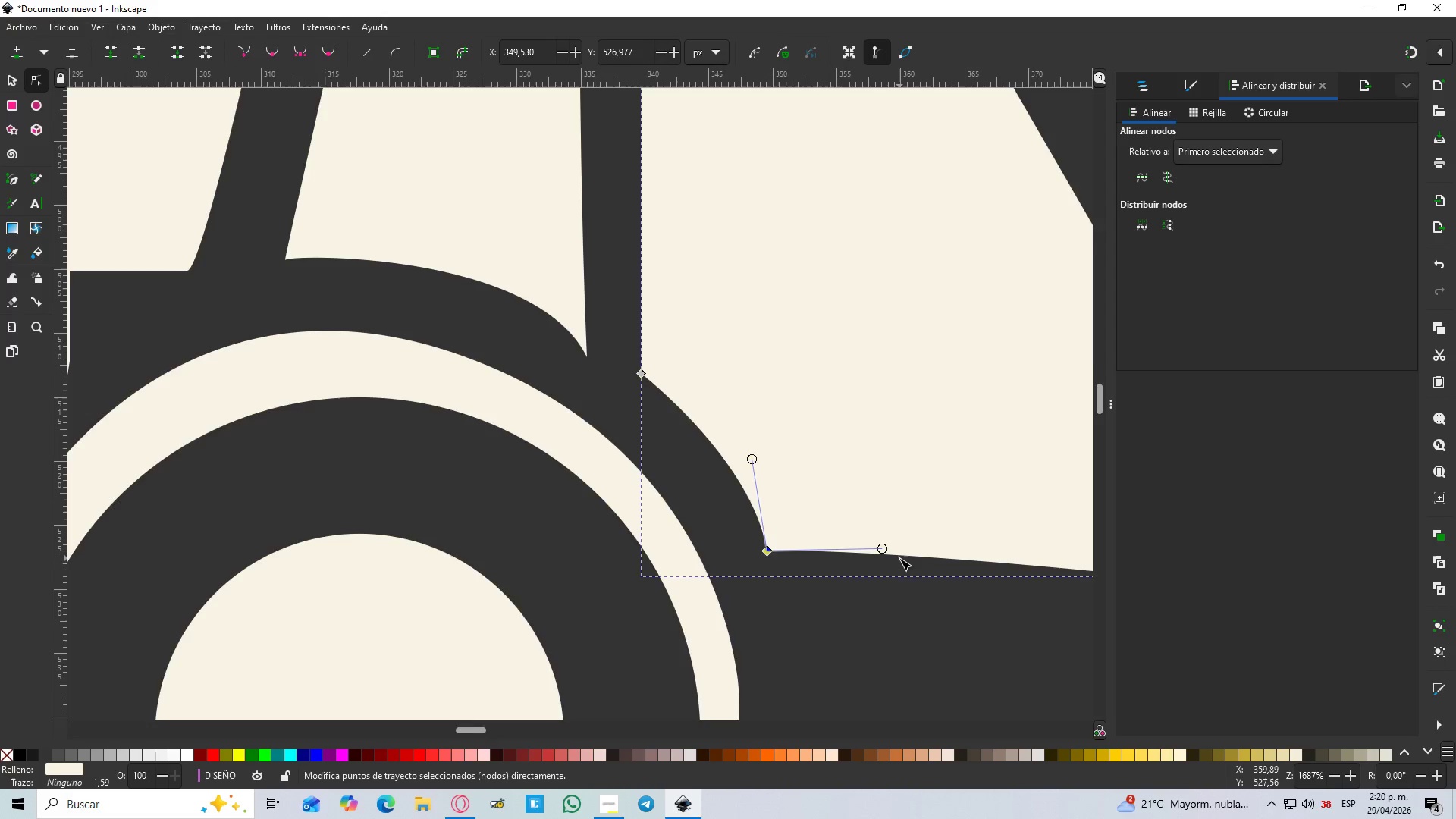 
hold_key(key=ControlLeft, duration=1.5)
scroll: coordinate [949, 542], scroll_direction: down, amount: 3.0
 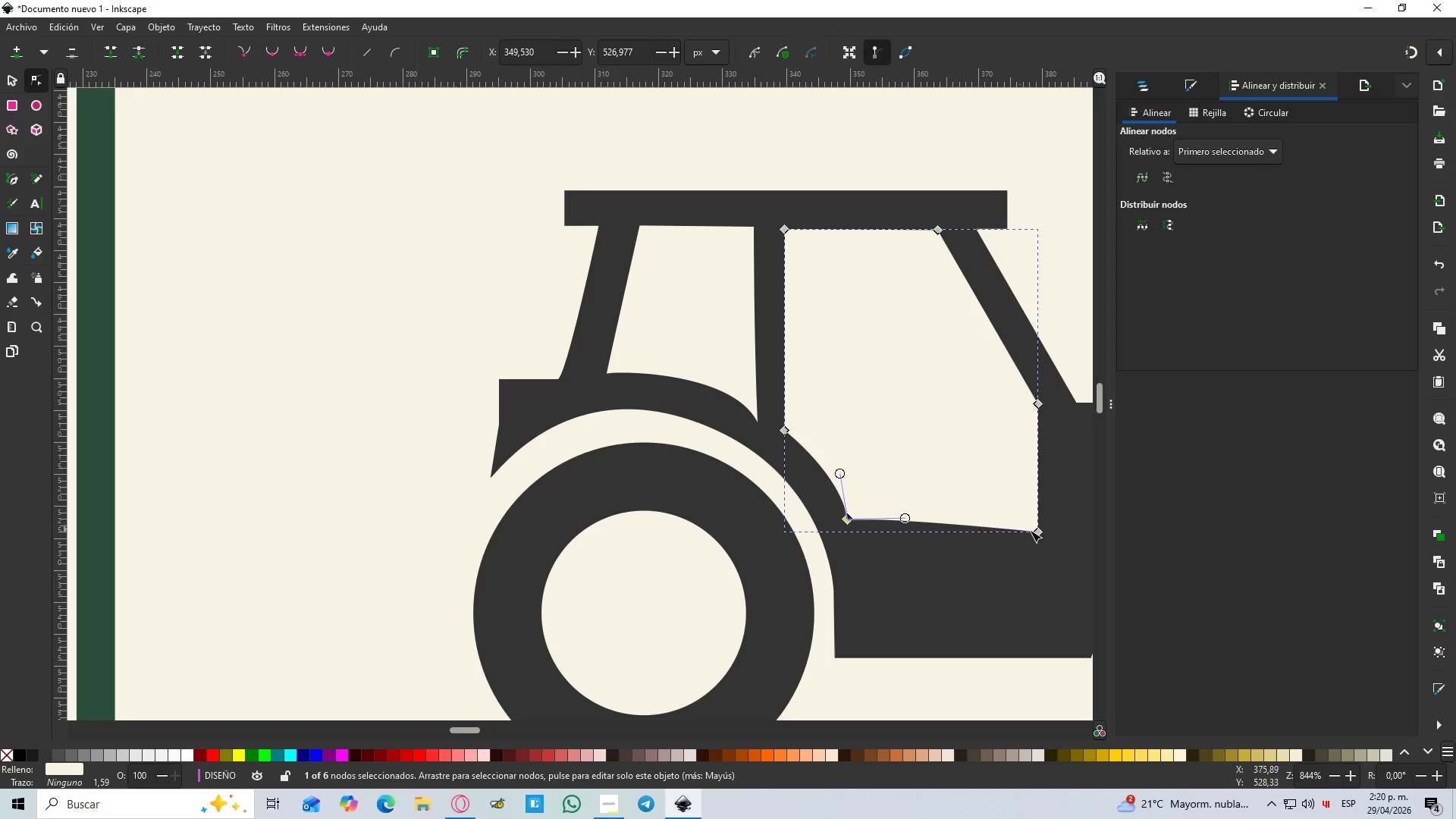 
key(Control+ControlLeft)
 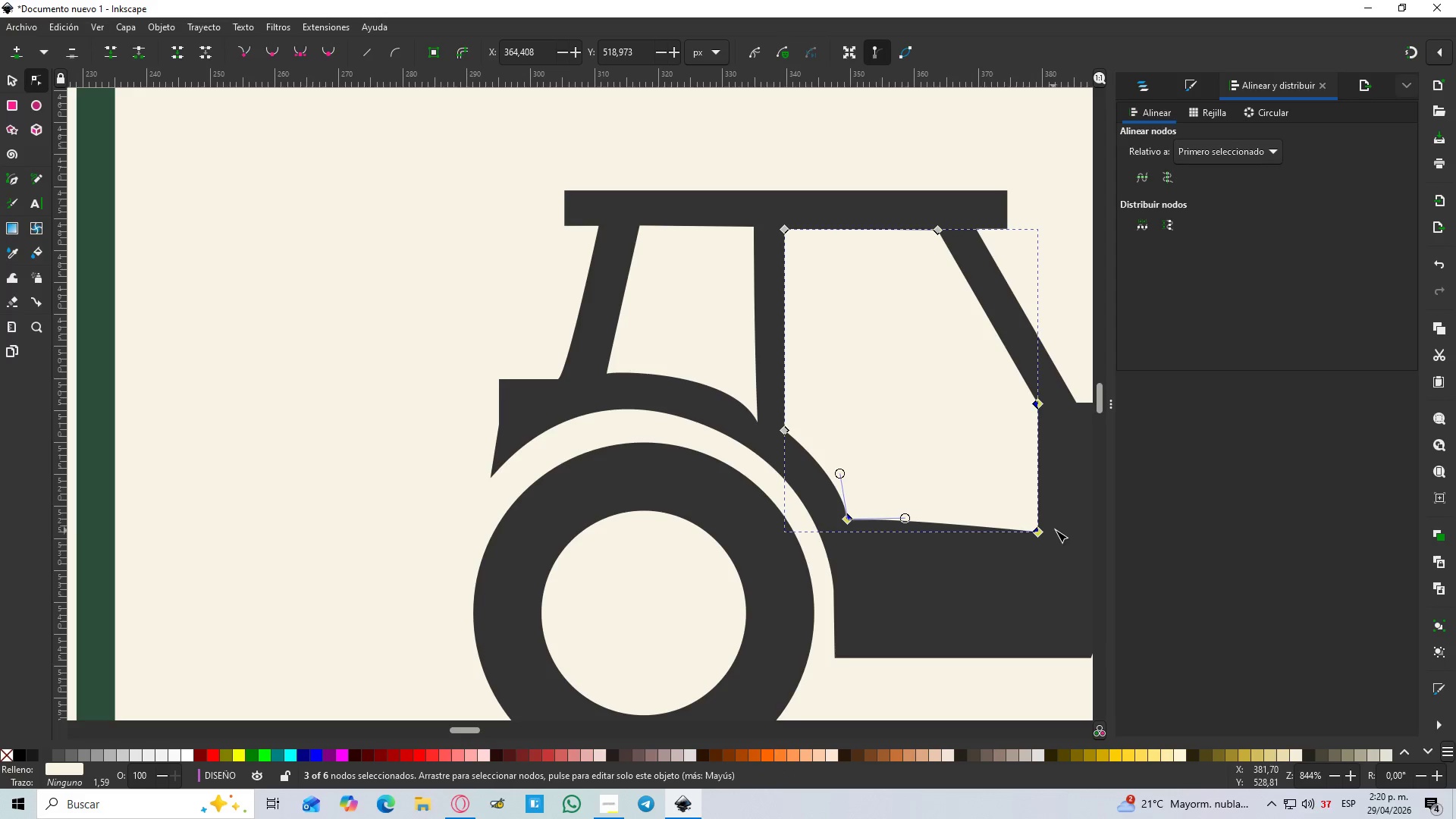 
scroll: coordinate [1041, 531], scroll_direction: up, amount: 2.0
 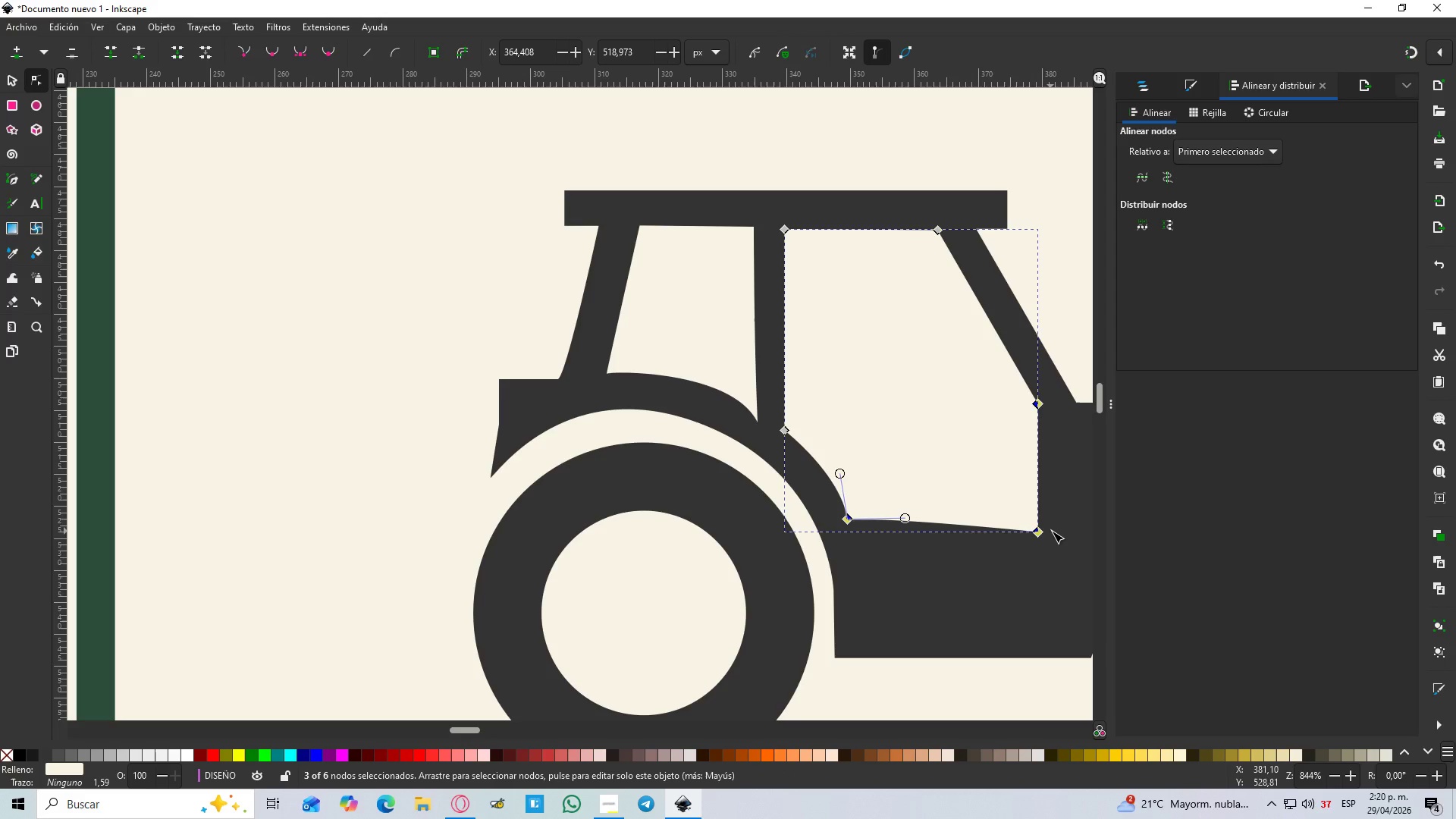 
hold_key(key=ControlLeft, duration=0.47)
scroll: coordinate [1062, 529], scroll_direction: up, amount: 2.0
 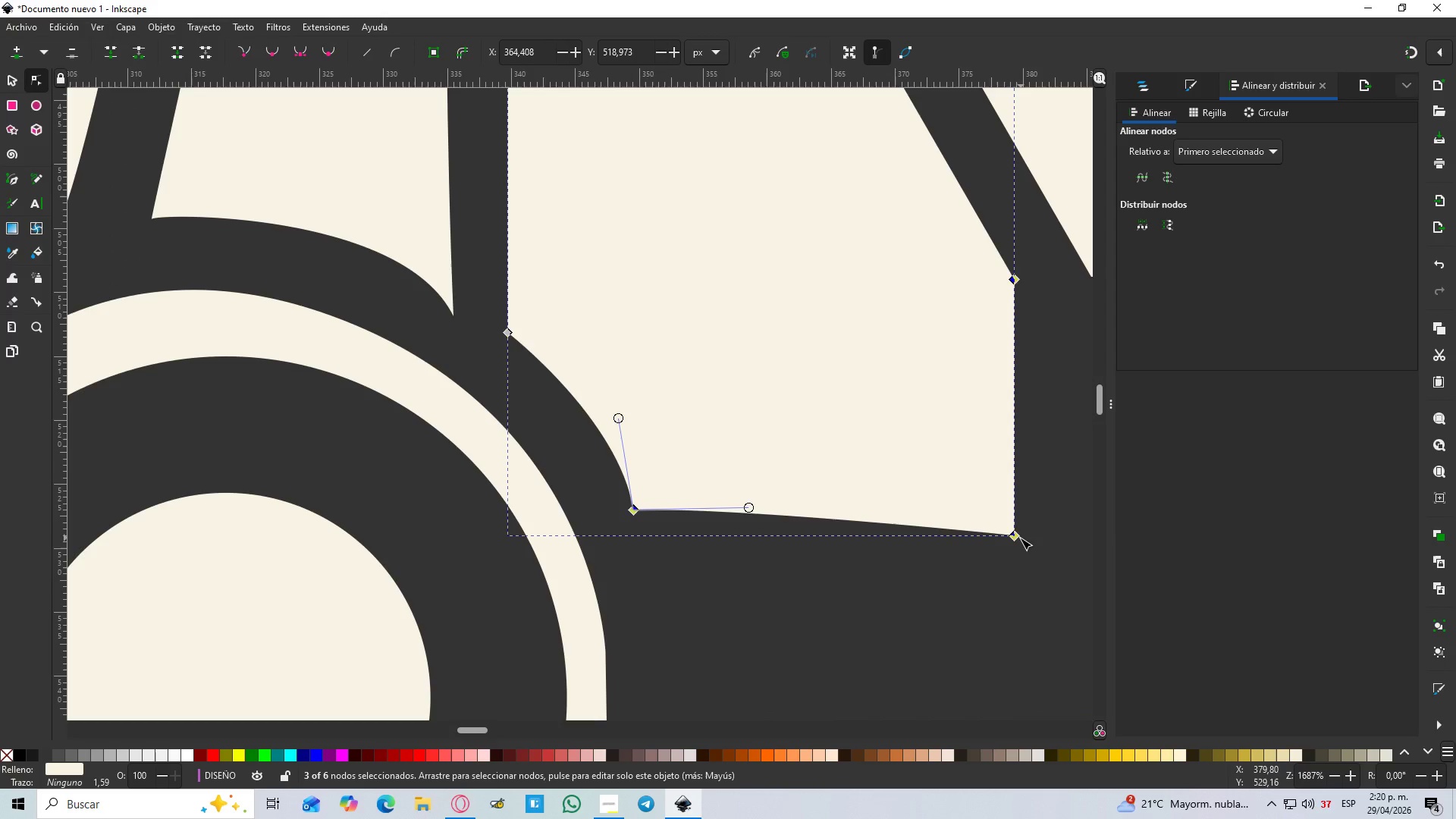 
left_click([1019, 538])
 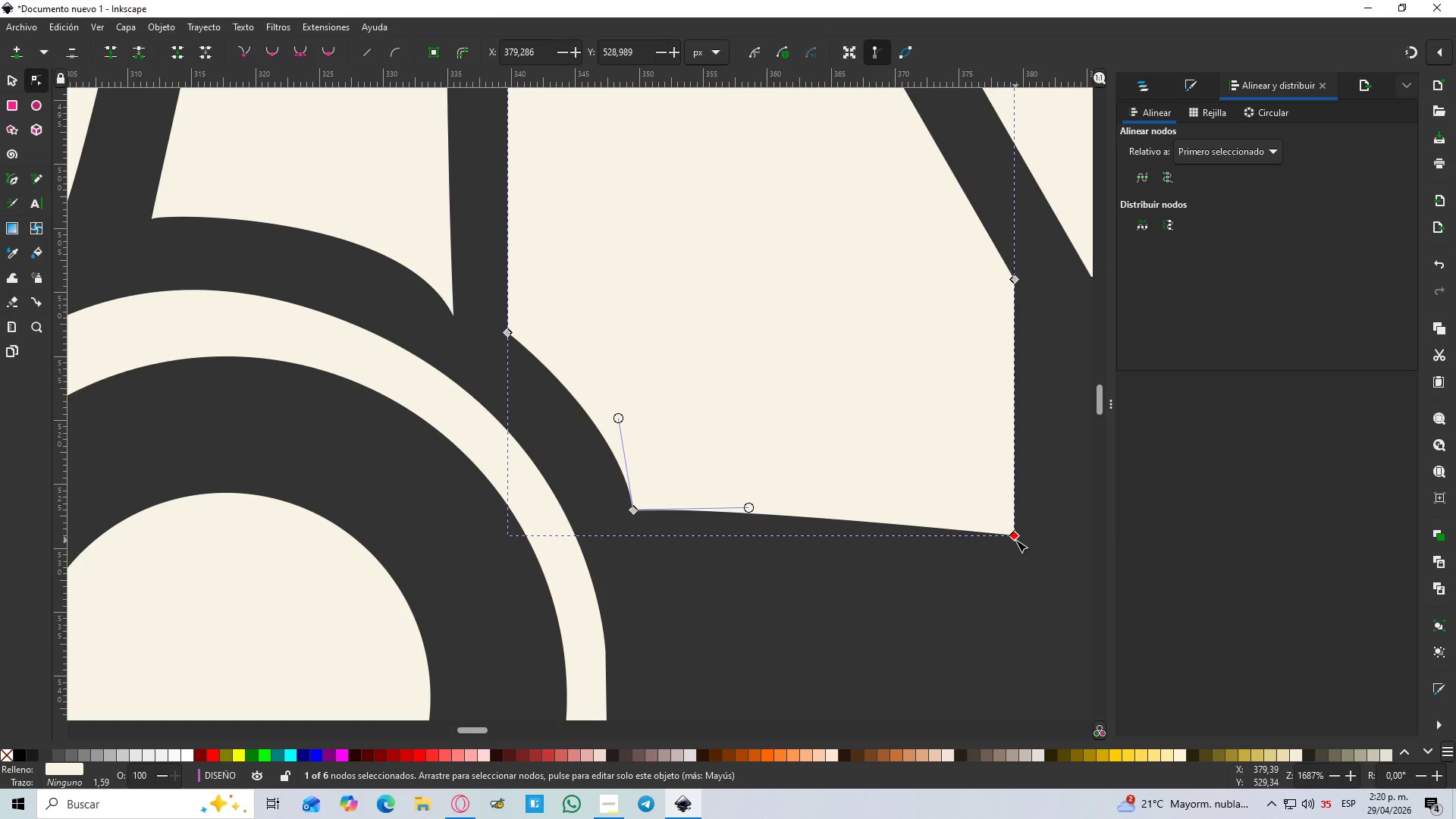 
left_click([1014, 535])
 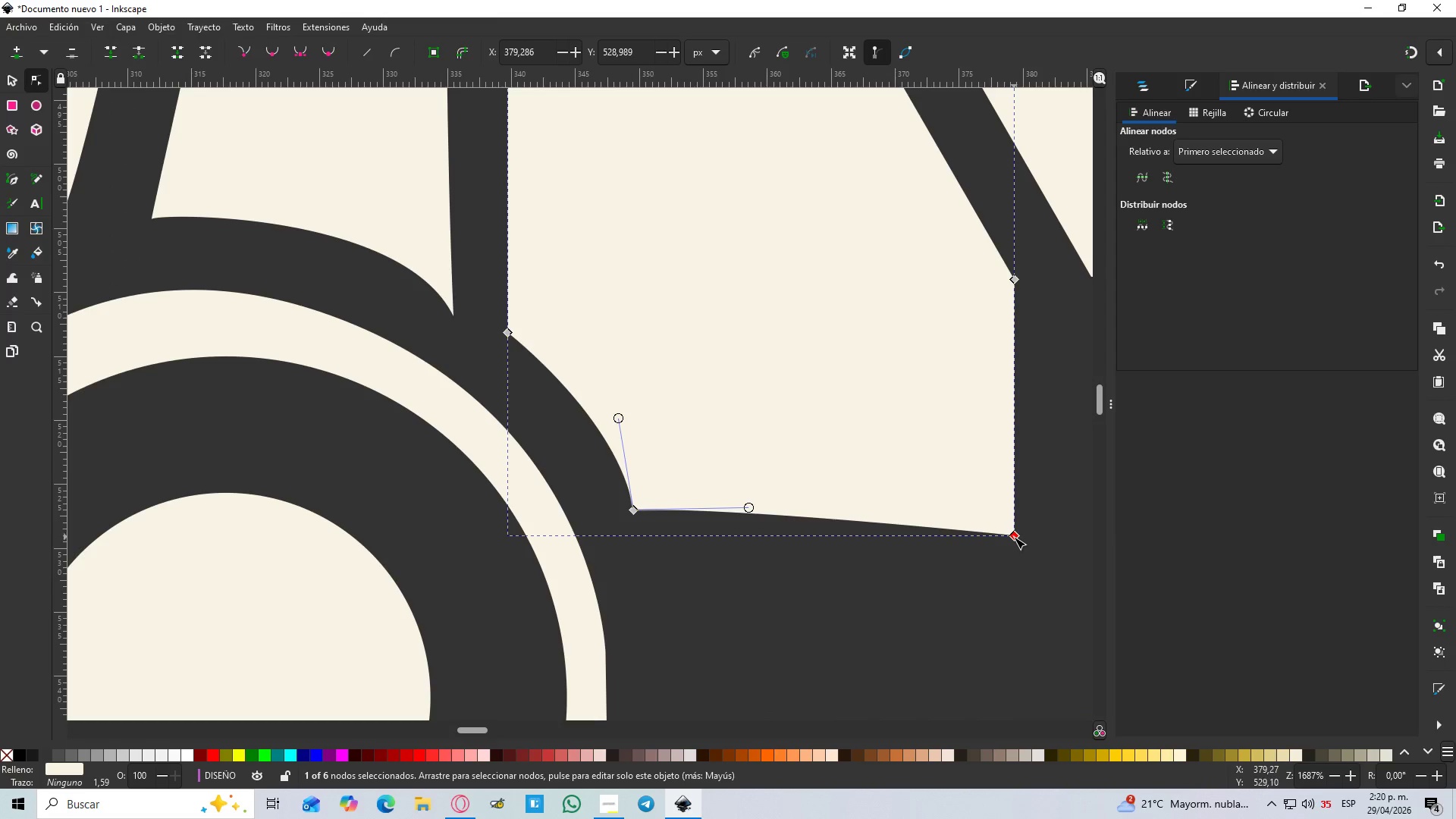 
left_click_drag(start_coordinate=[1014, 537], to_coordinate=[1018, 510])
 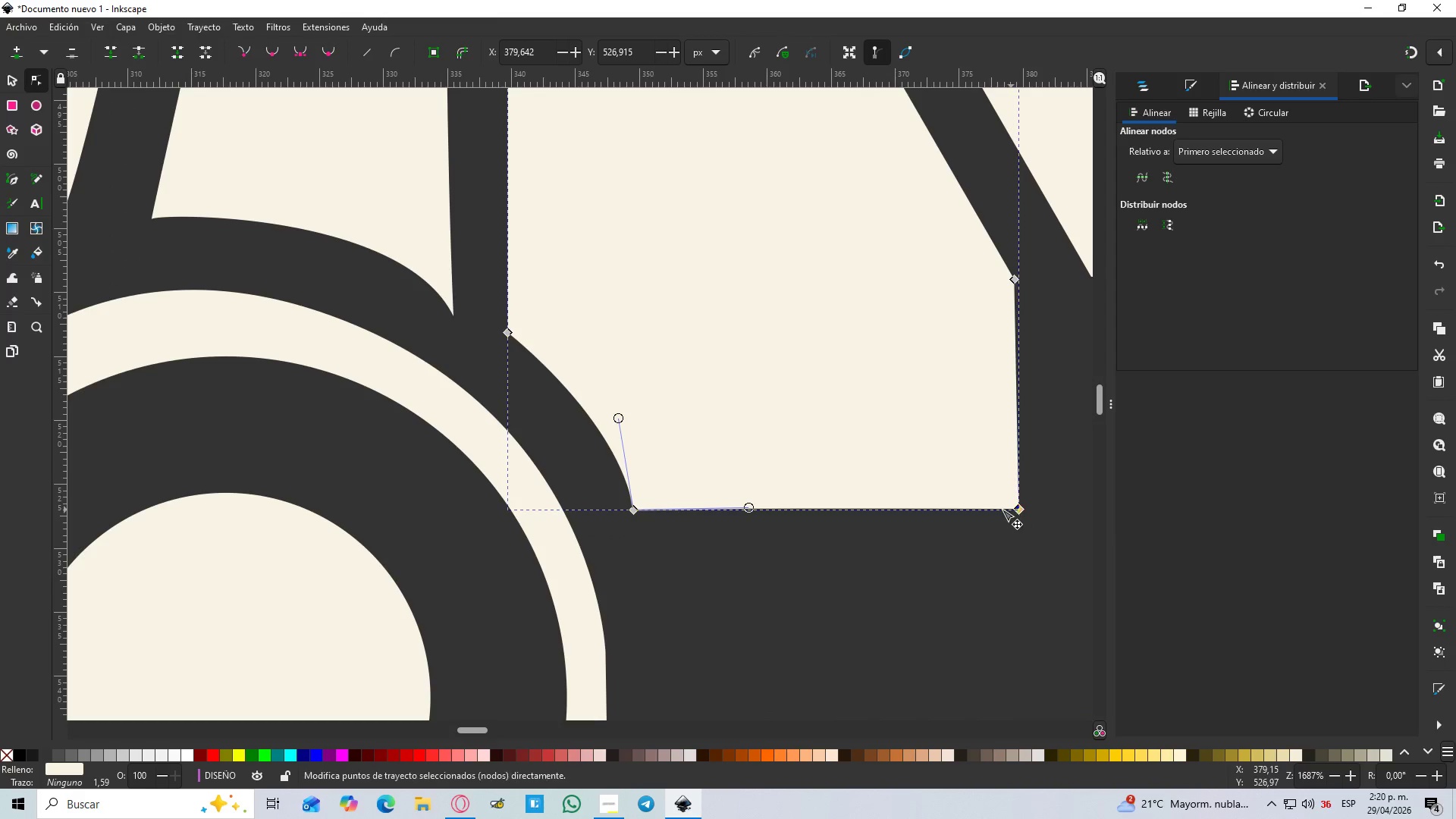 
hold_key(key=ControlLeft, duration=1.16)
scroll: coordinate [472, 302], scroll_direction: up, amount: 1.0
 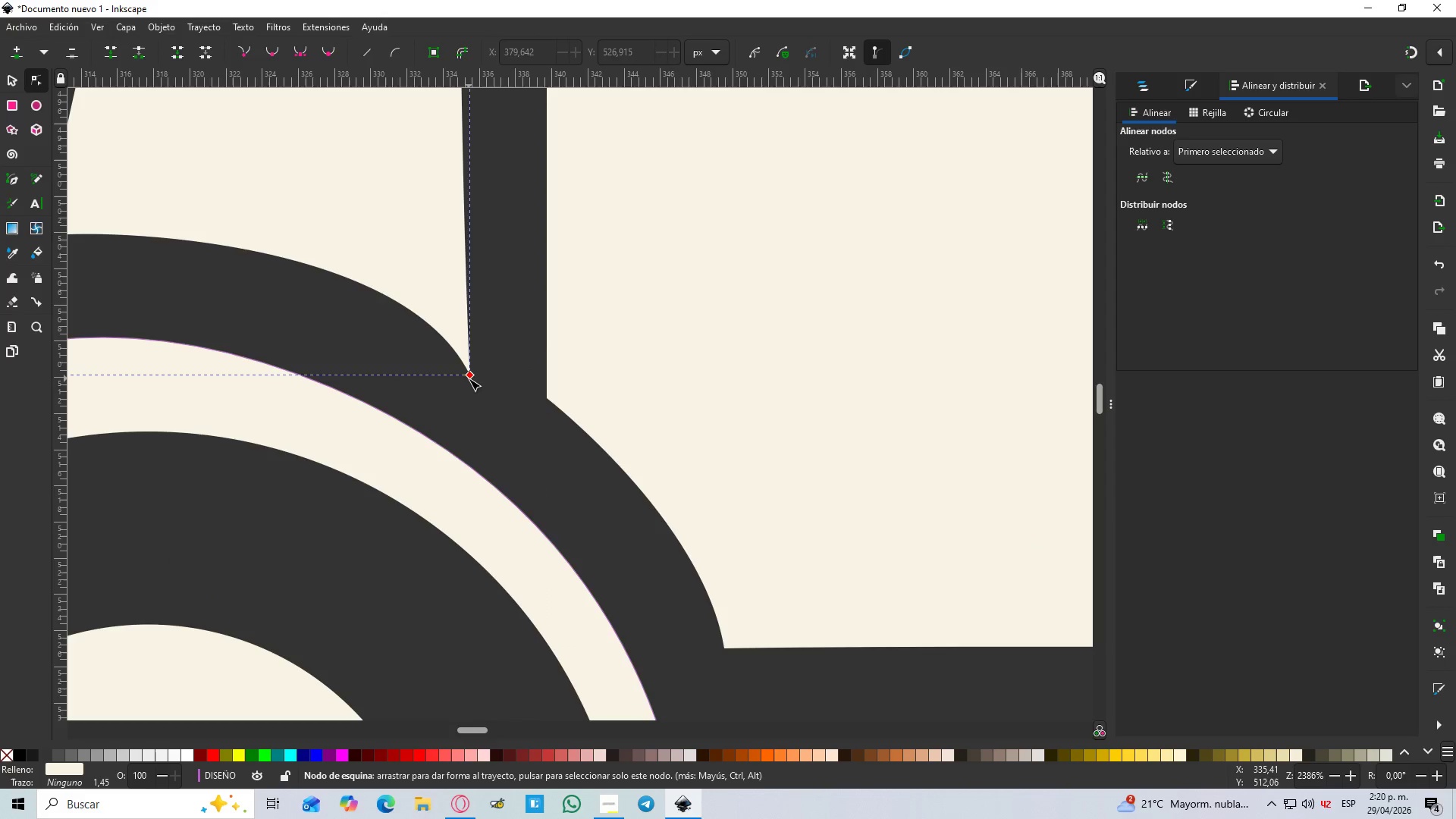 
left_click([471, 375])
 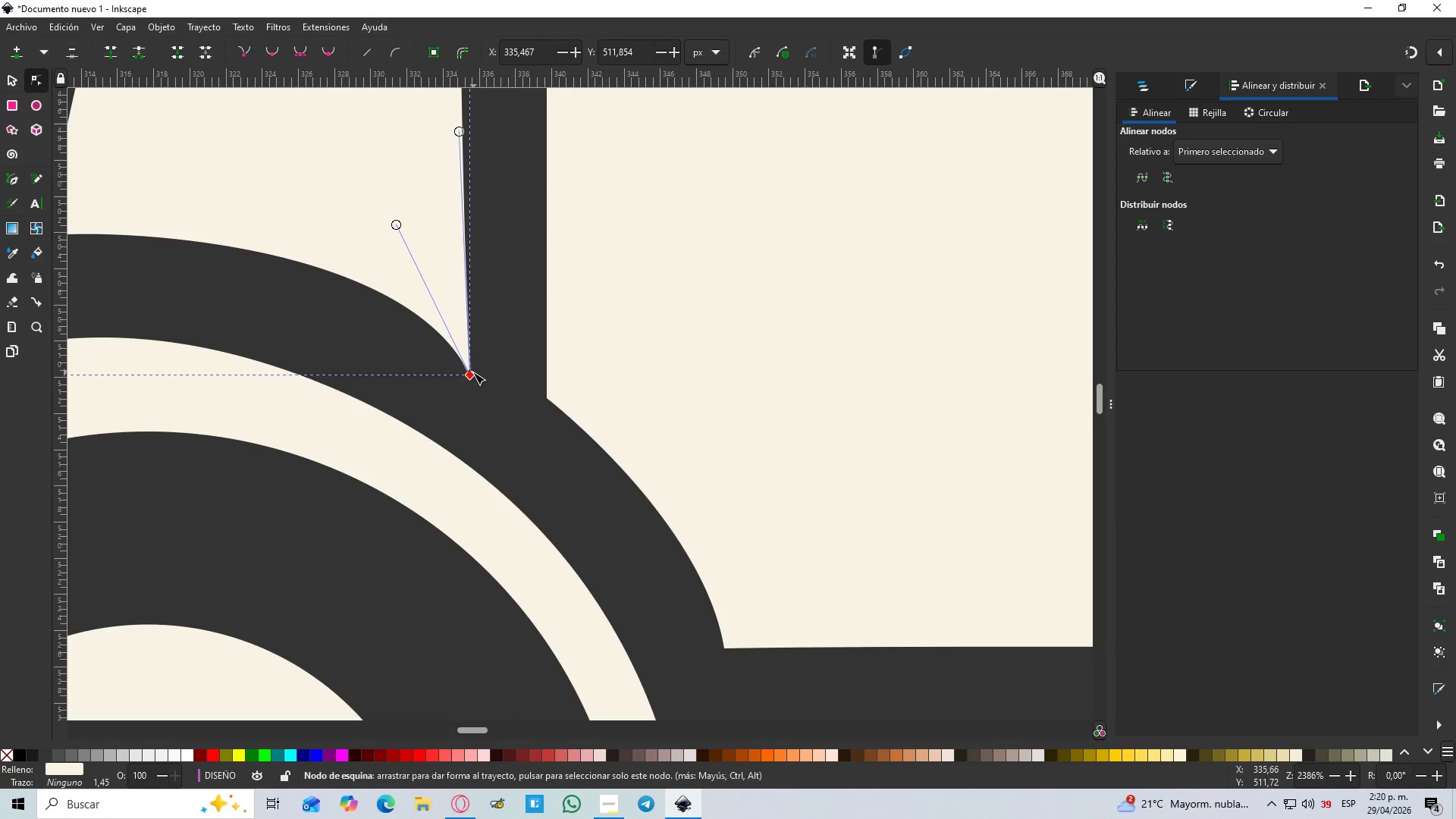 
left_click_drag(start_coordinate=[472, 375], to_coordinate=[490, 362])
 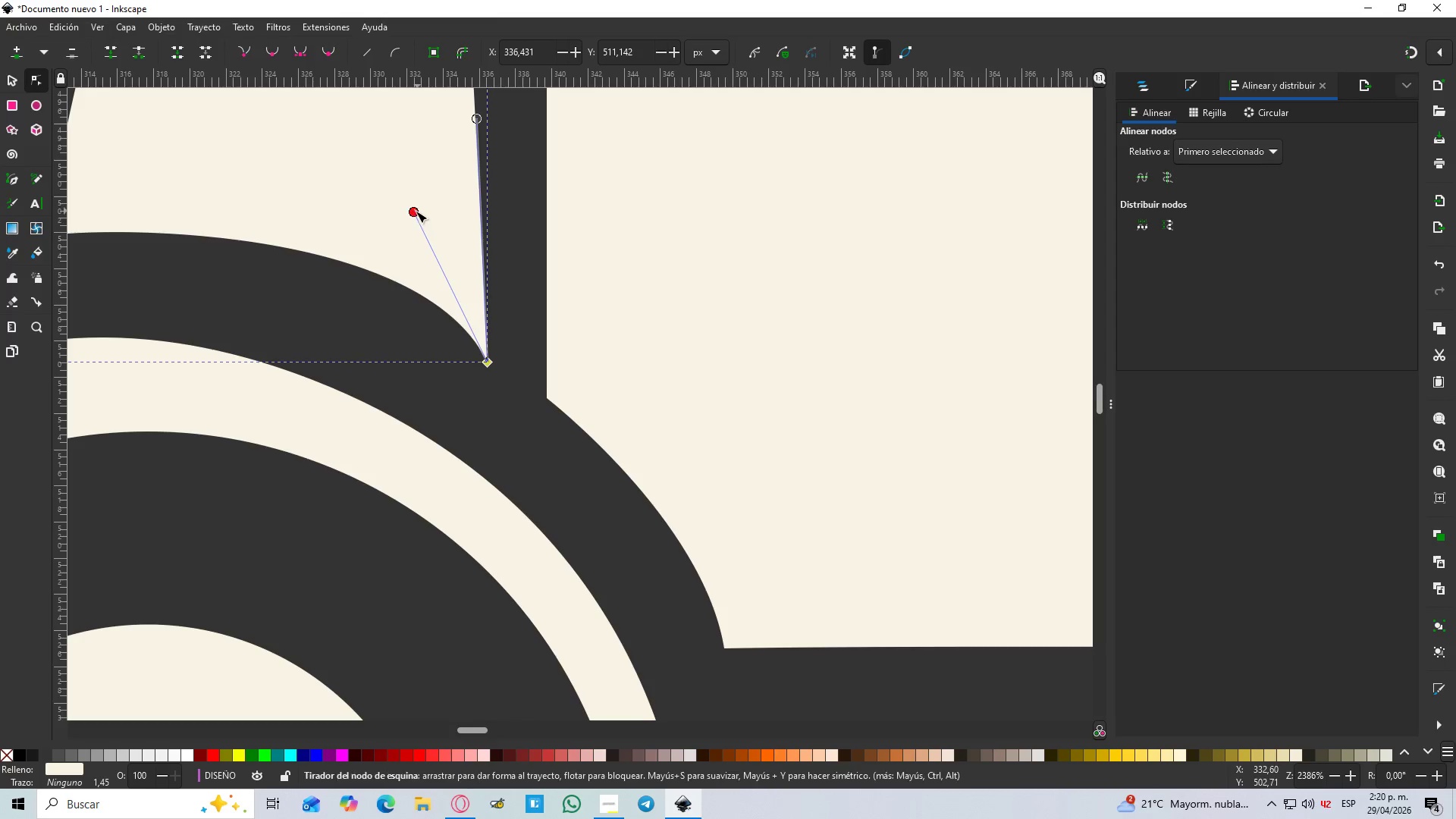 
left_click_drag(start_coordinate=[411, 214], to_coordinate=[348, 236])
 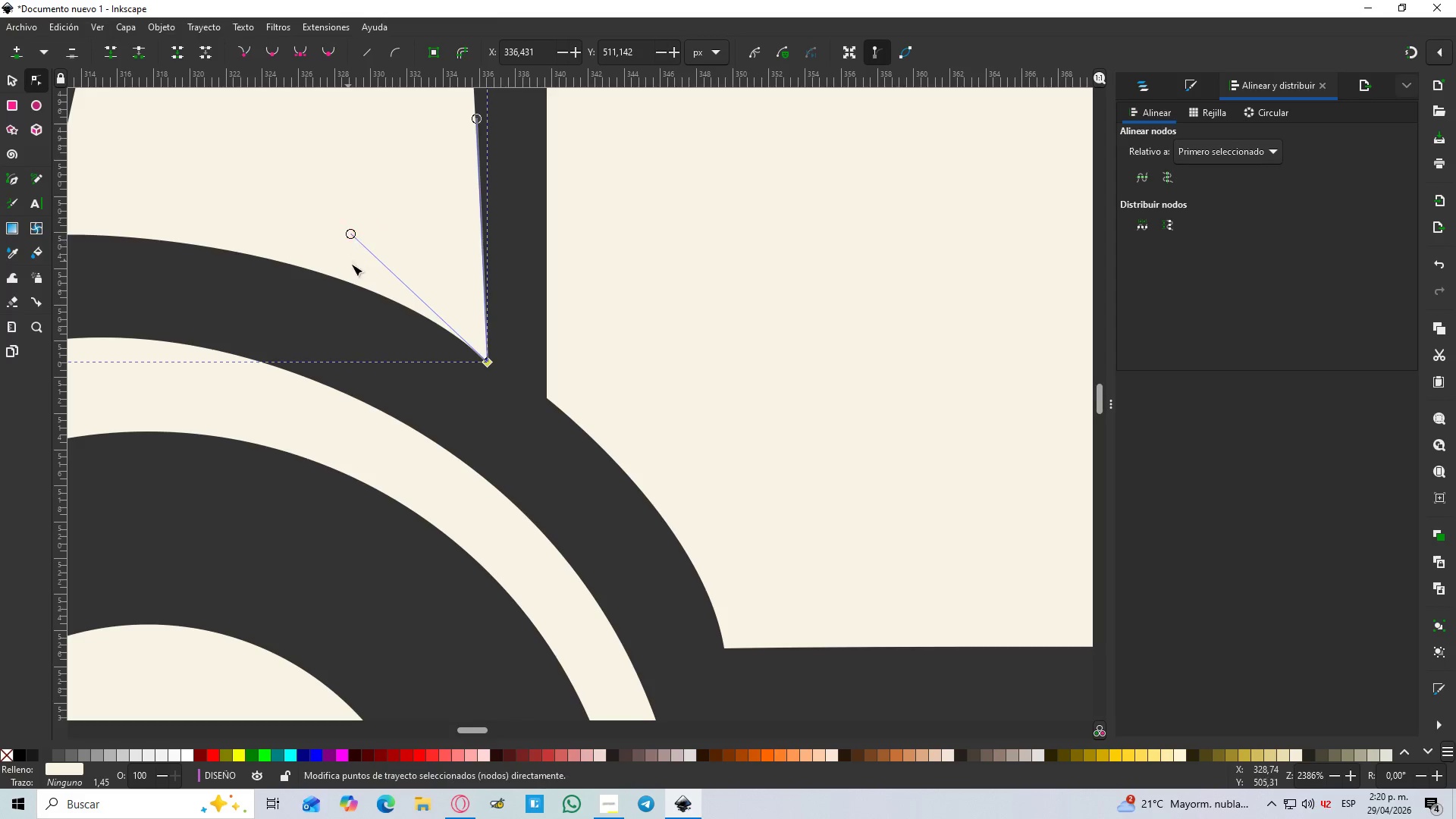 
hold_key(key=ControlLeft, duration=1.53)
scroll: coordinate [397, 301], scroll_direction: down, amount: 3.0
 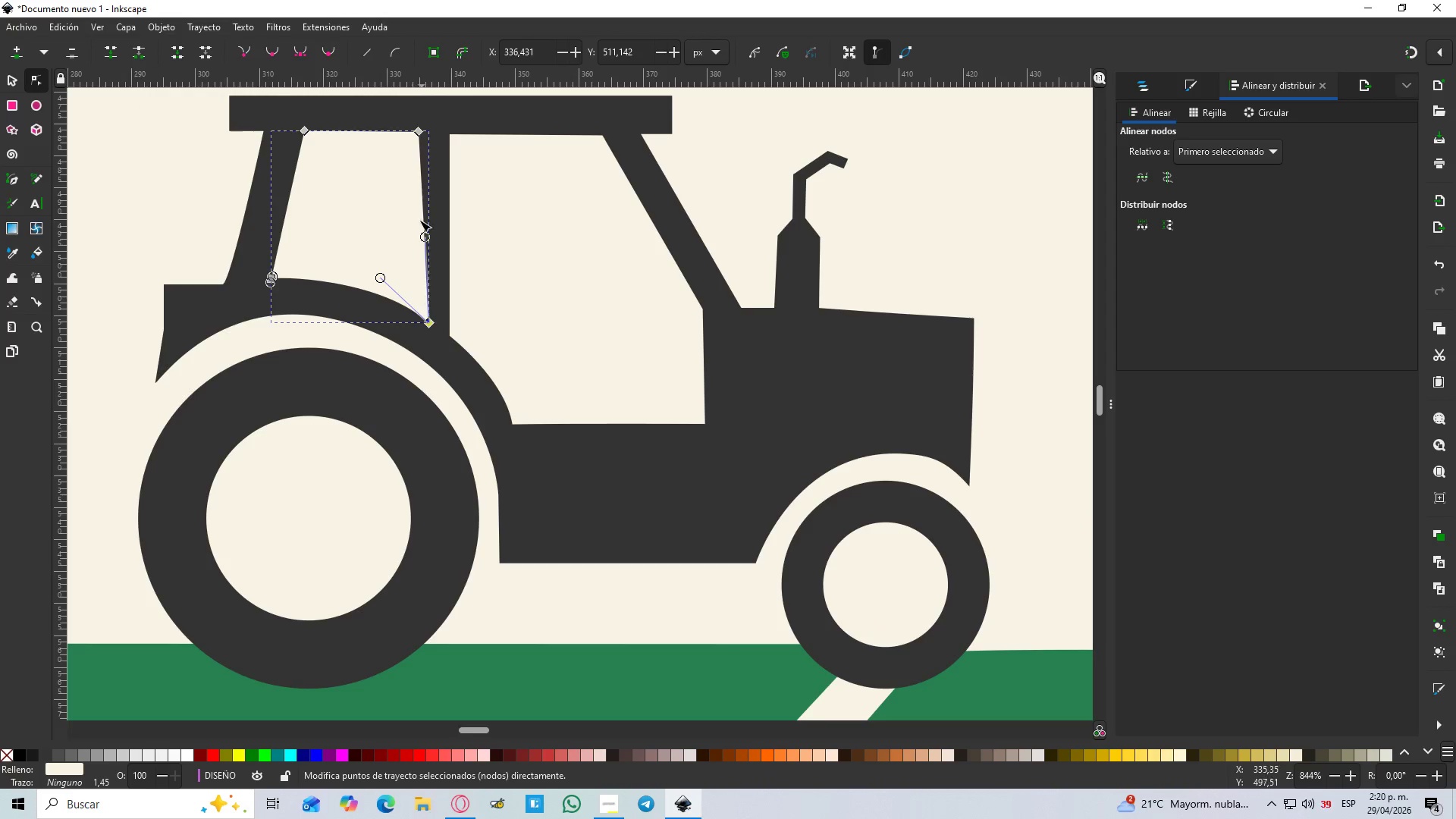 
hold_key(key=ControlLeft, duration=0.39)
 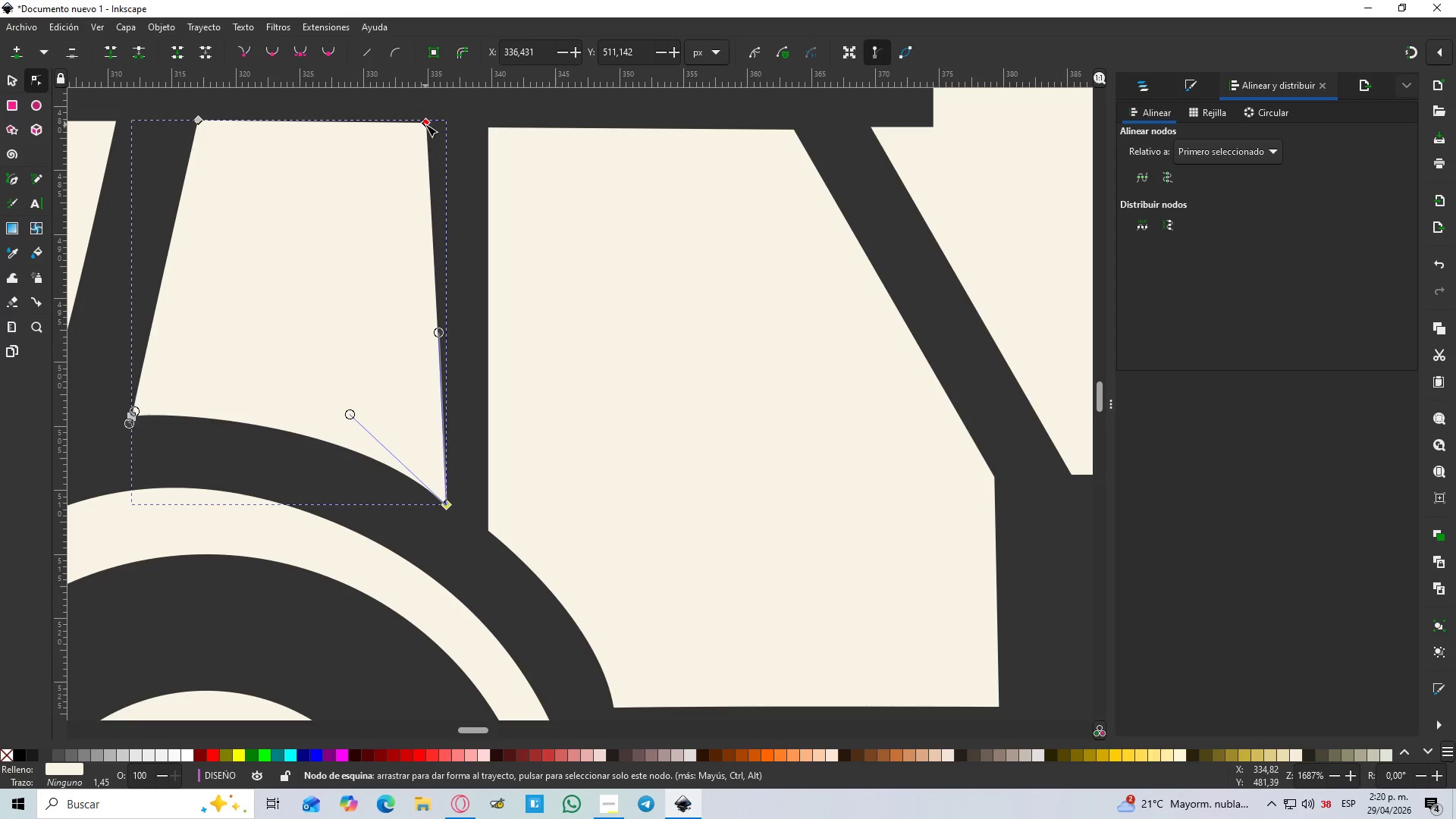 
scroll: coordinate [411, 140], scroll_direction: up, amount: 2.0
 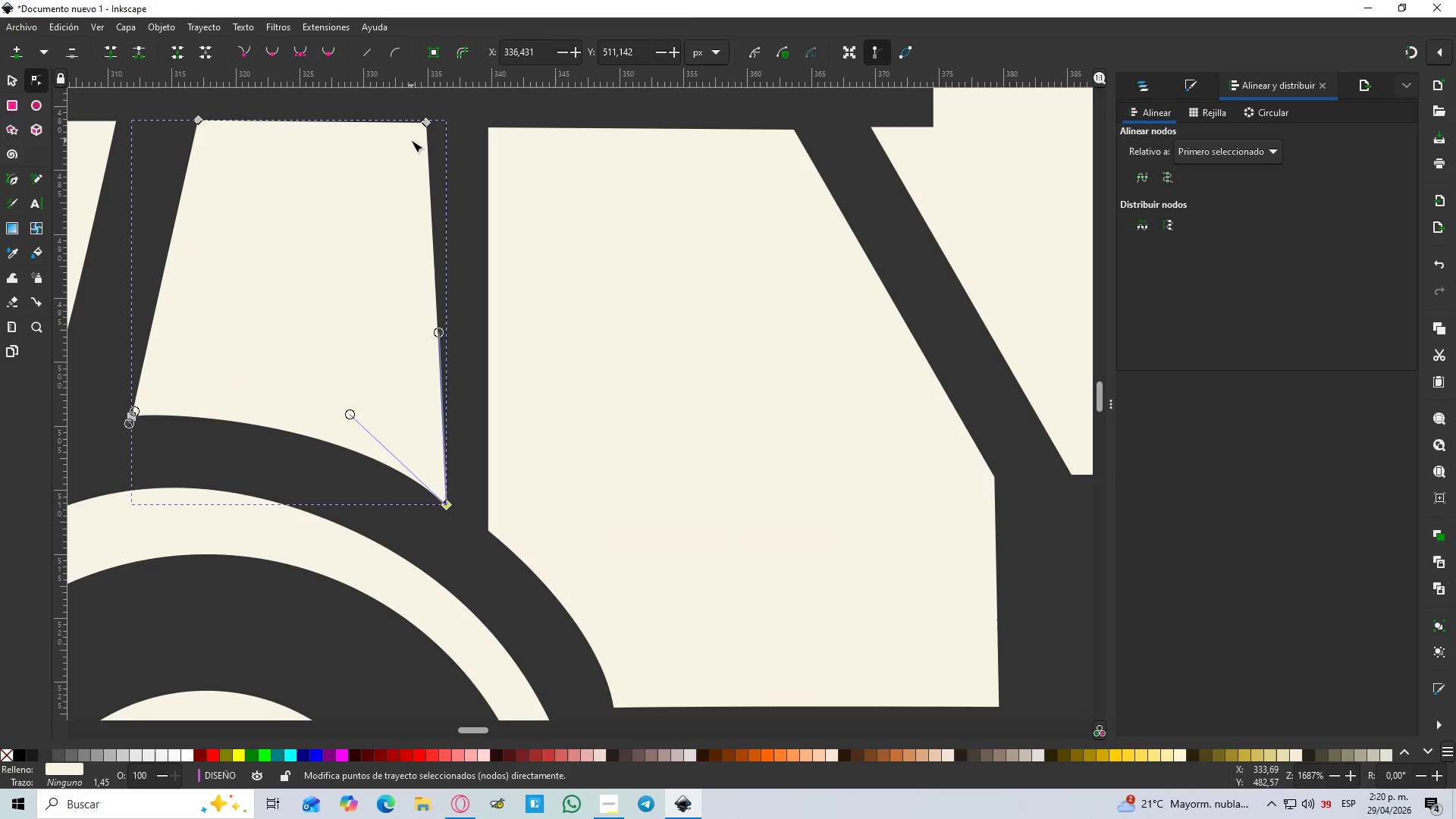 
left_click_drag(start_coordinate=[425, 124], to_coordinate=[448, 121])
 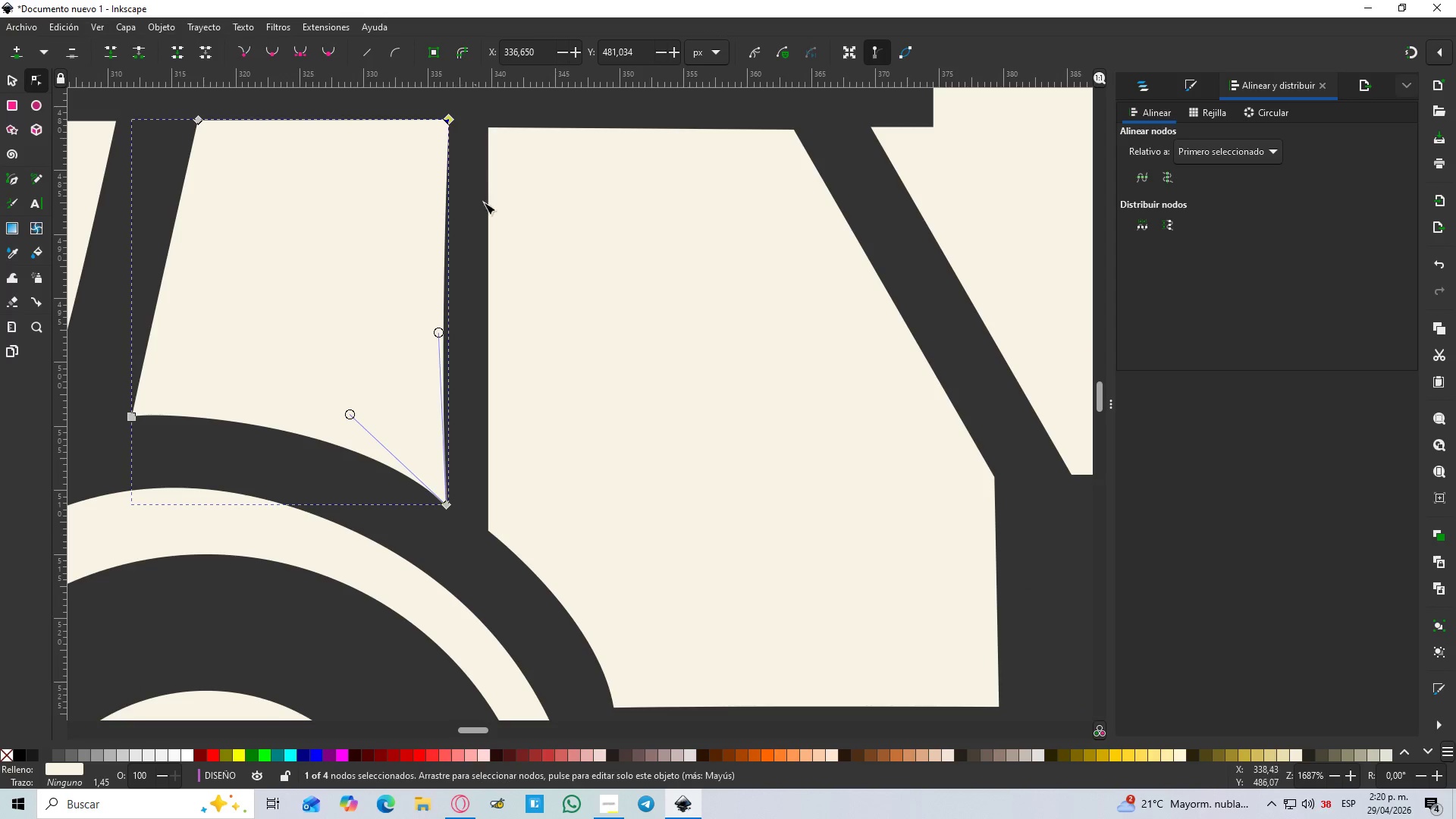 
hold_key(key=ControlLeft, duration=0.61)
scroll: coordinate [497, 226], scroll_direction: down, amount: 4.0
 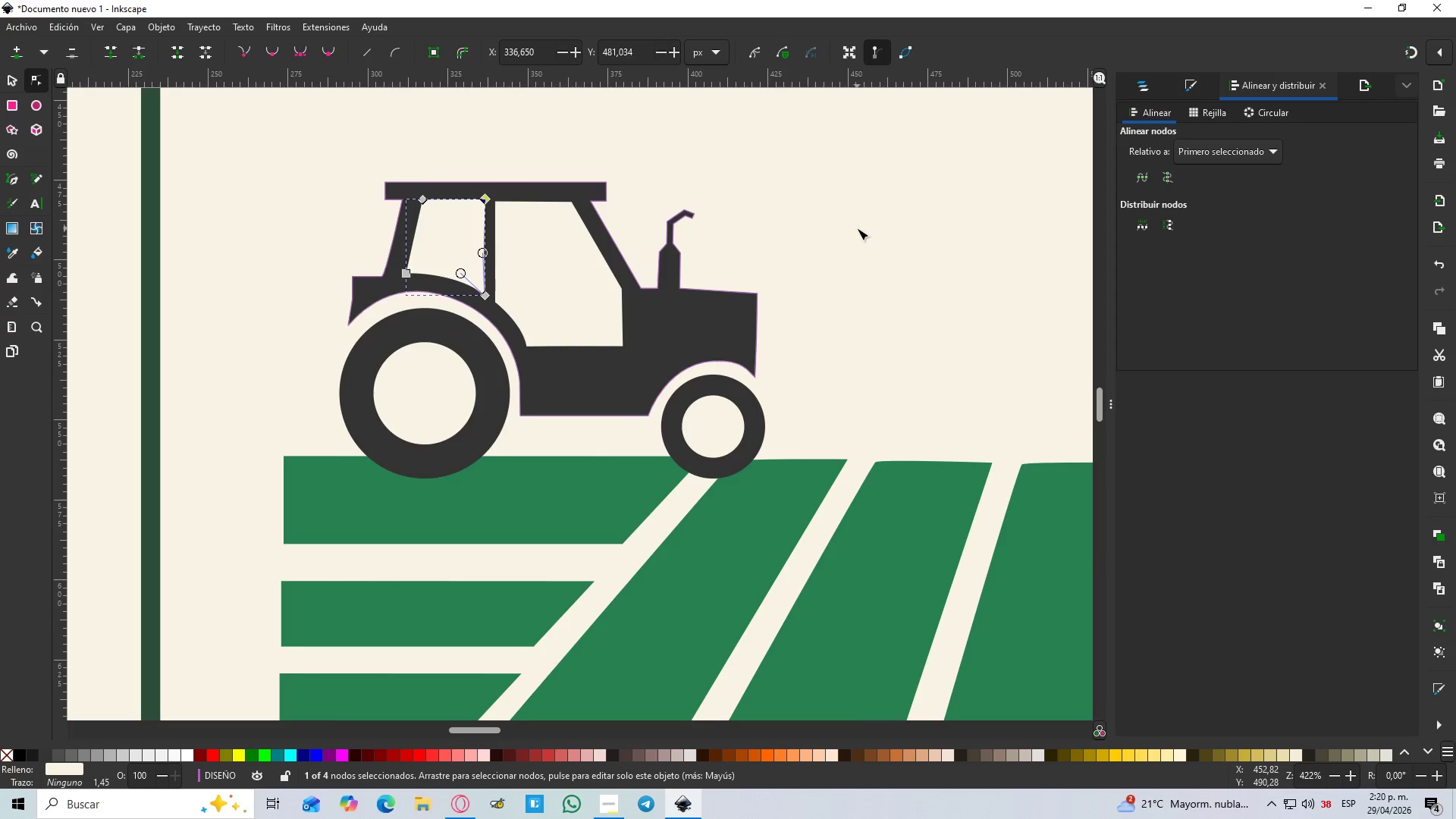 
hold_key(key=ControlLeft, duration=1.53)
scroll: coordinate [837, 242], scroll_direction: down, amount: 3.0
 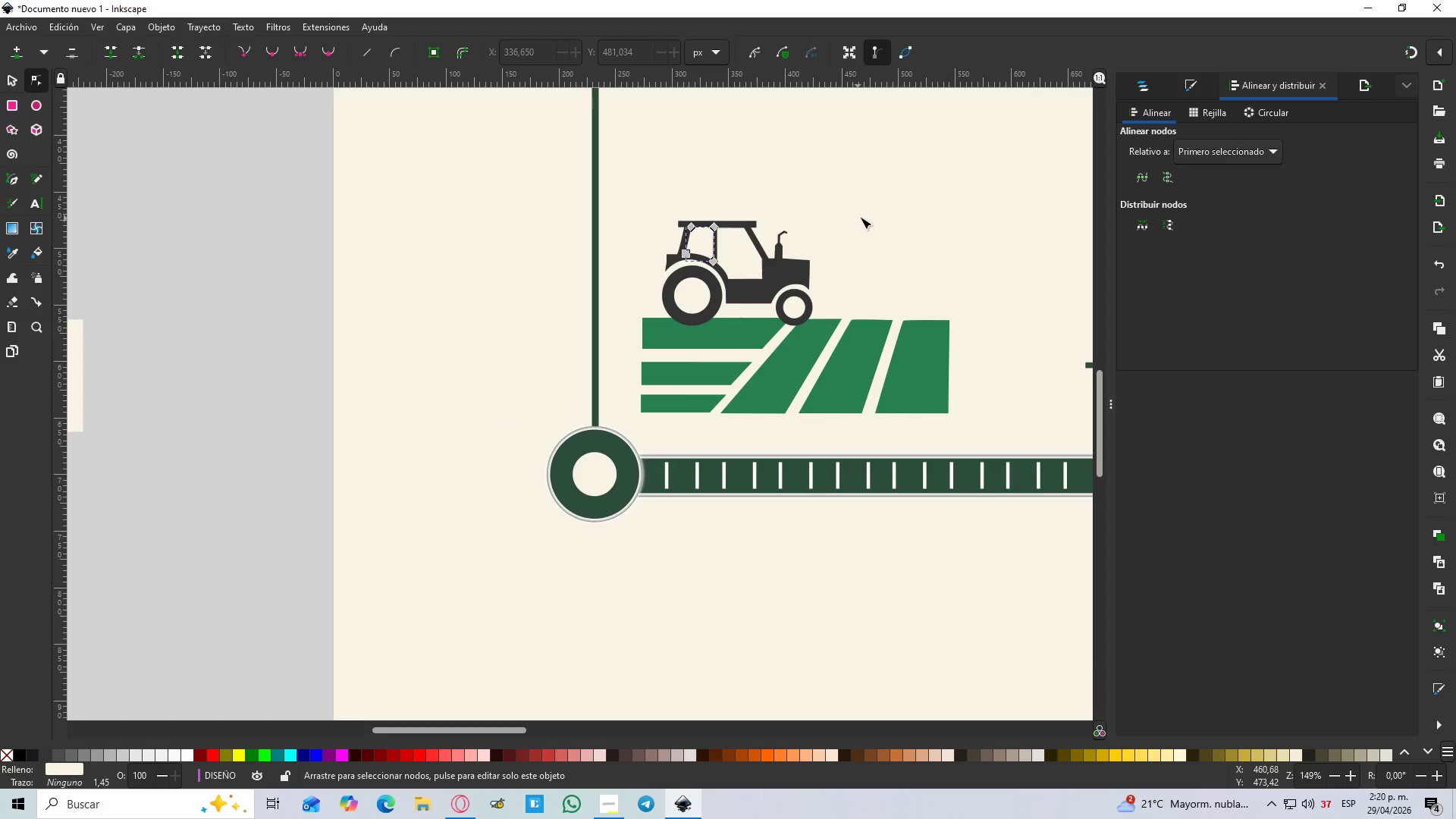 
hold_key(key=ControlLeft, duration=0.88)
 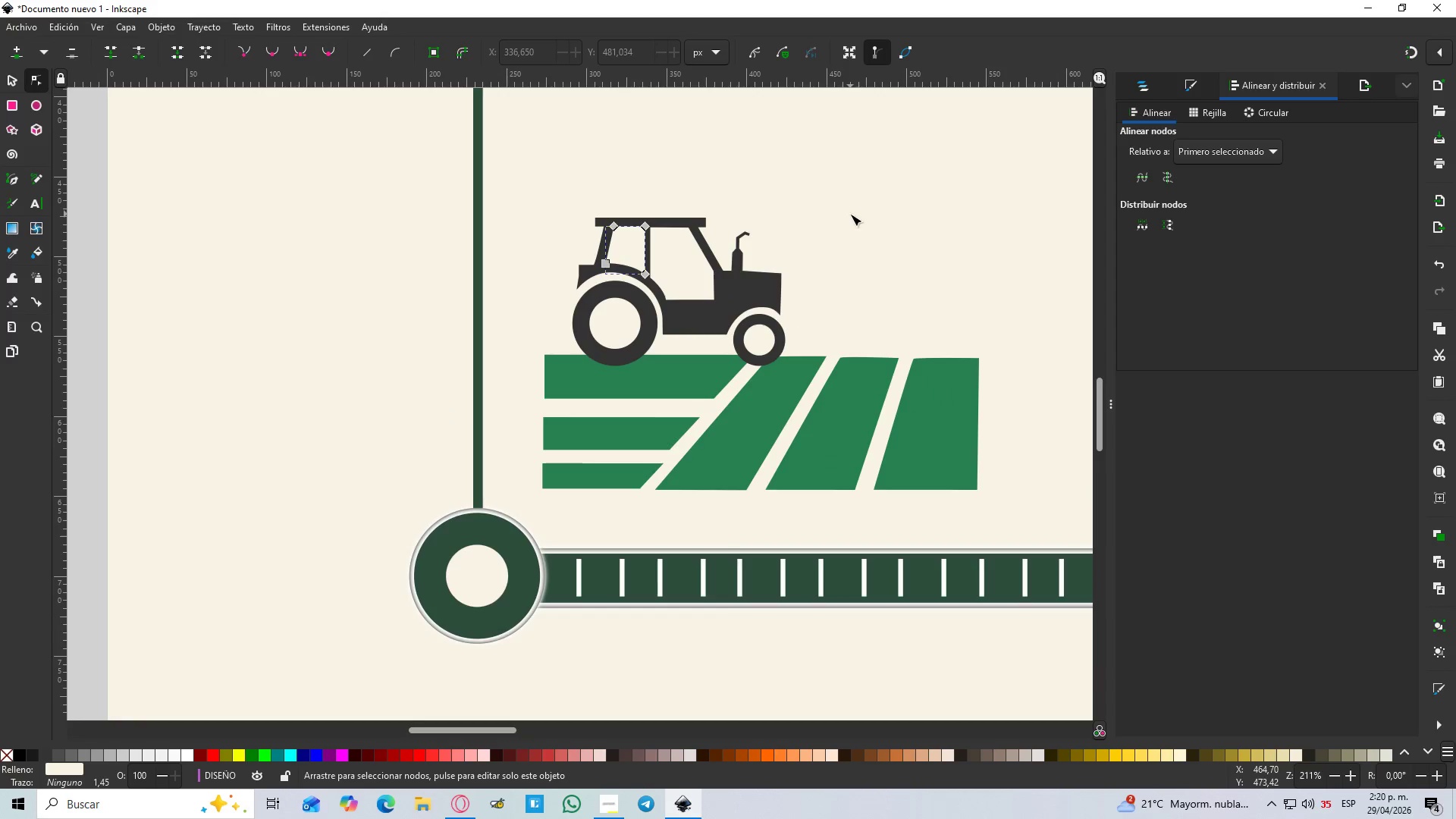 
hold_key(key=ControlLeft, duration=0.58)
 